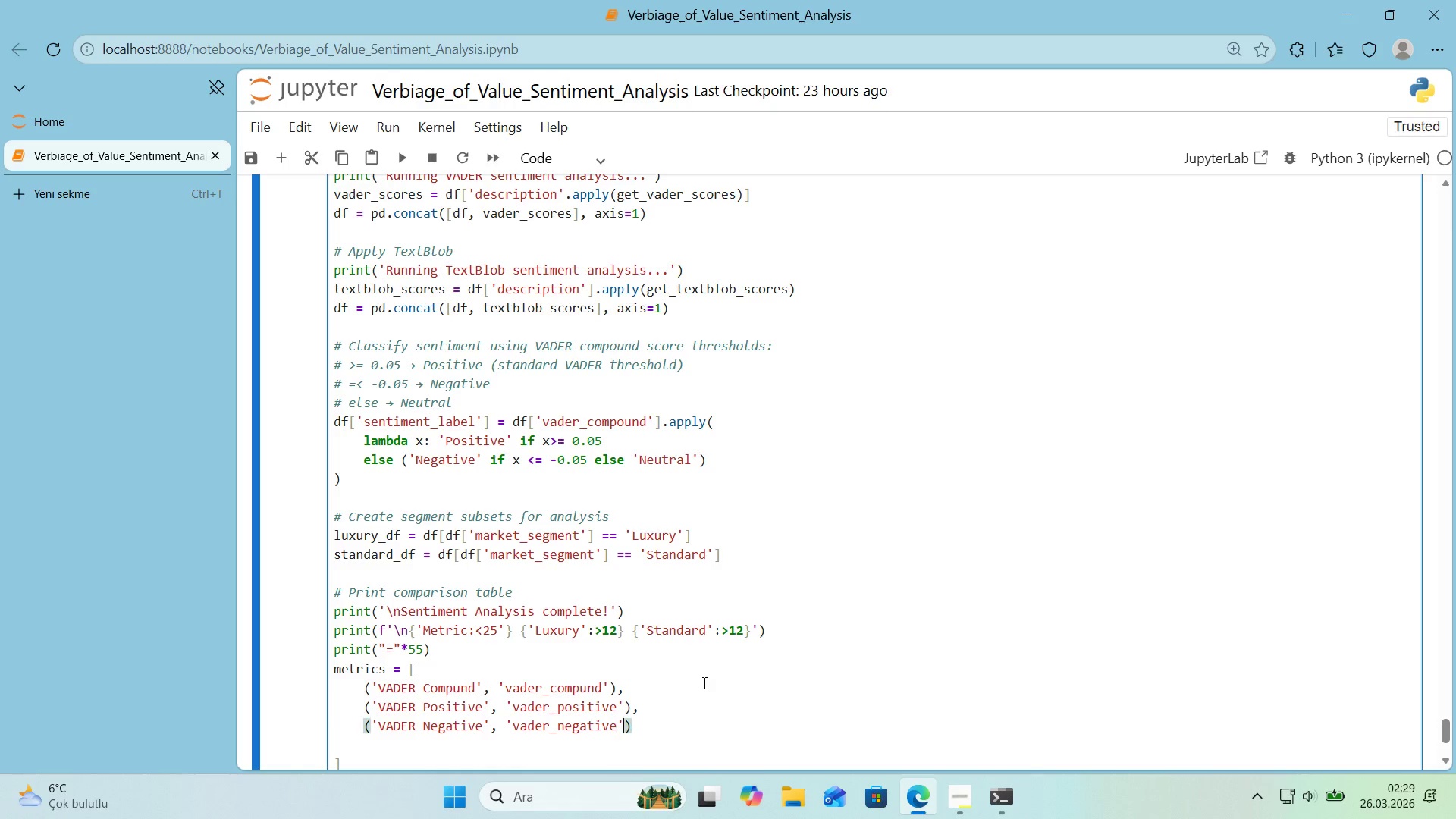 
key(ArrowRight)
 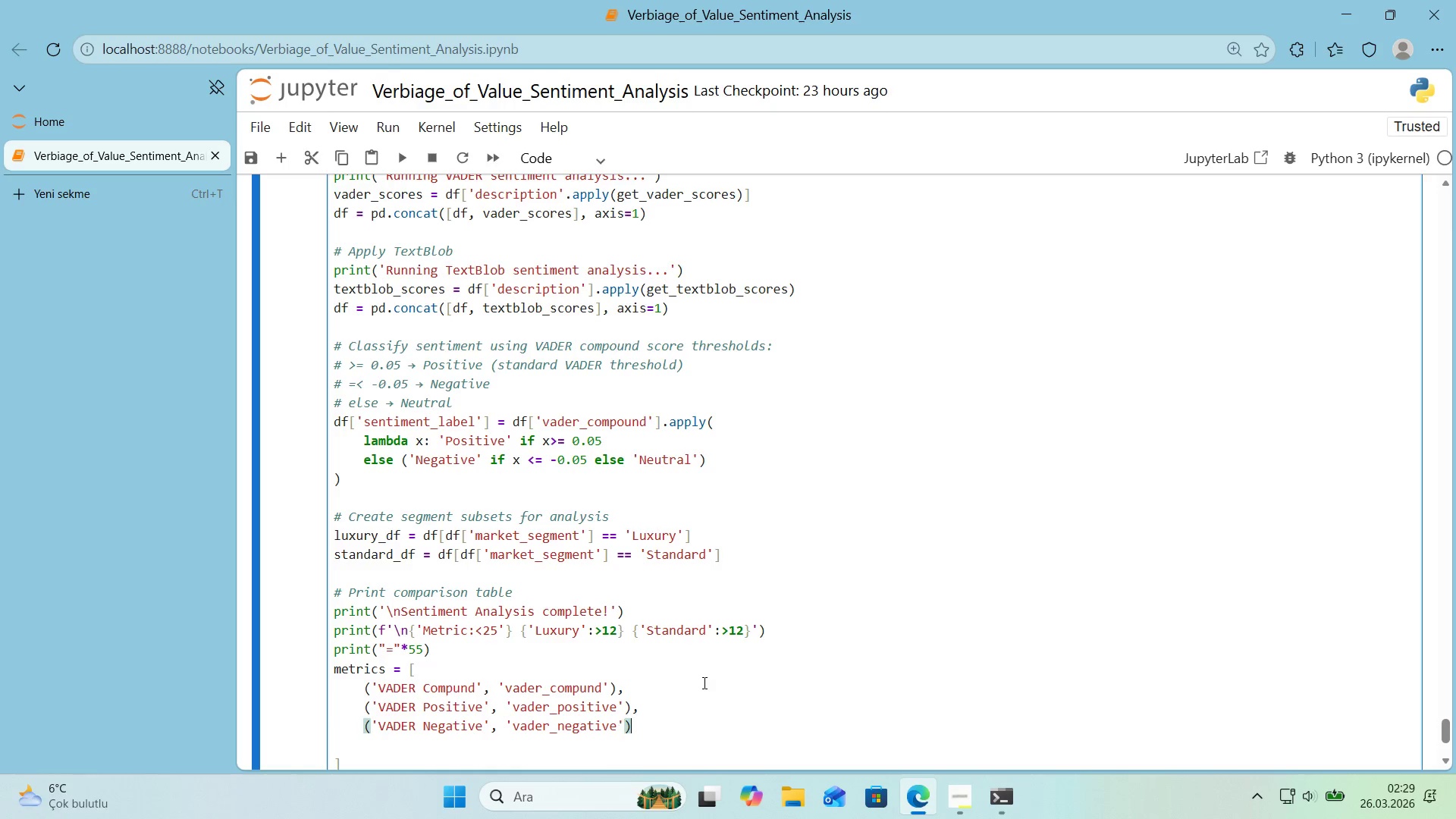 
key(ArrowRight)
 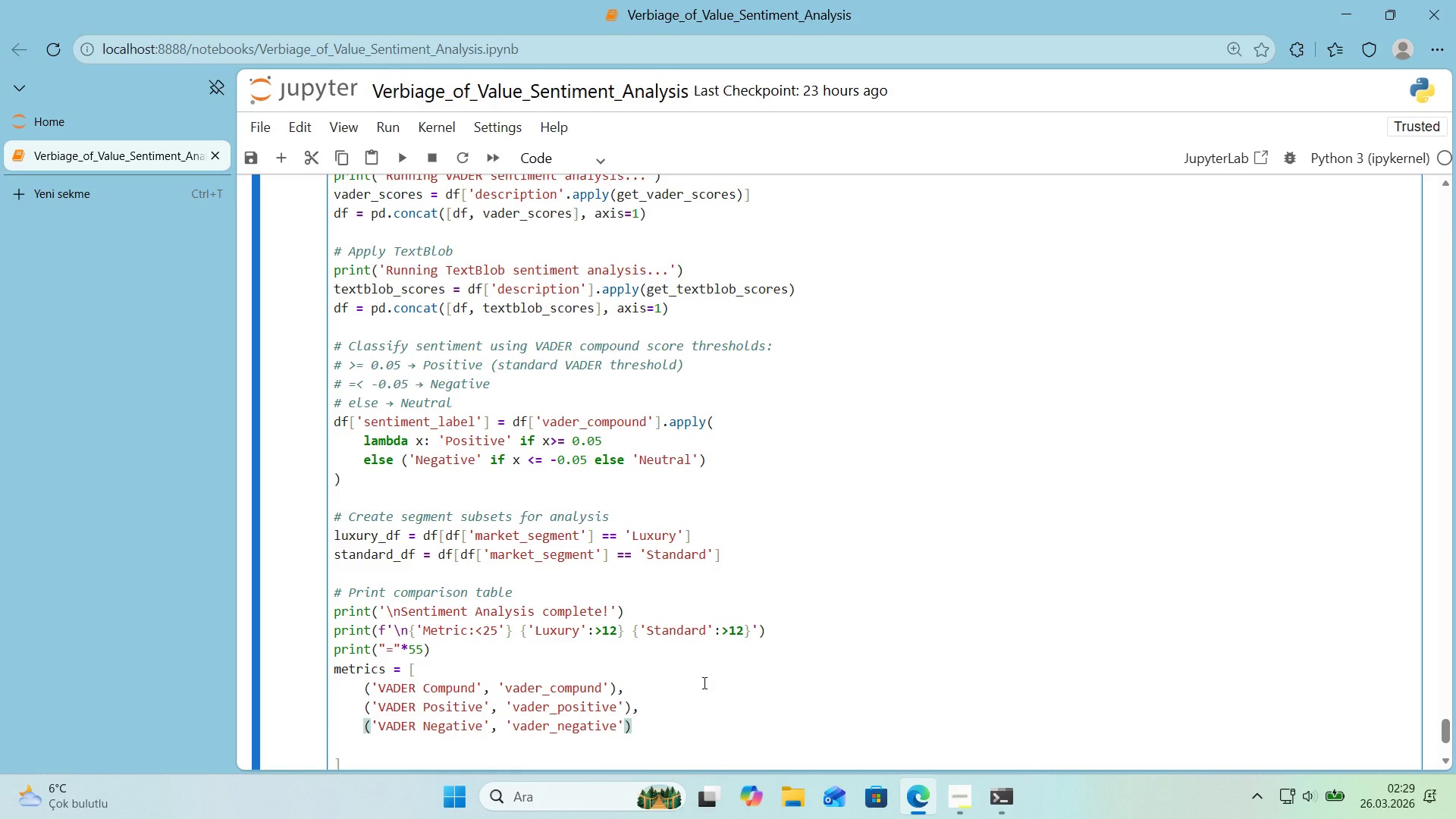 
key(Comma)
 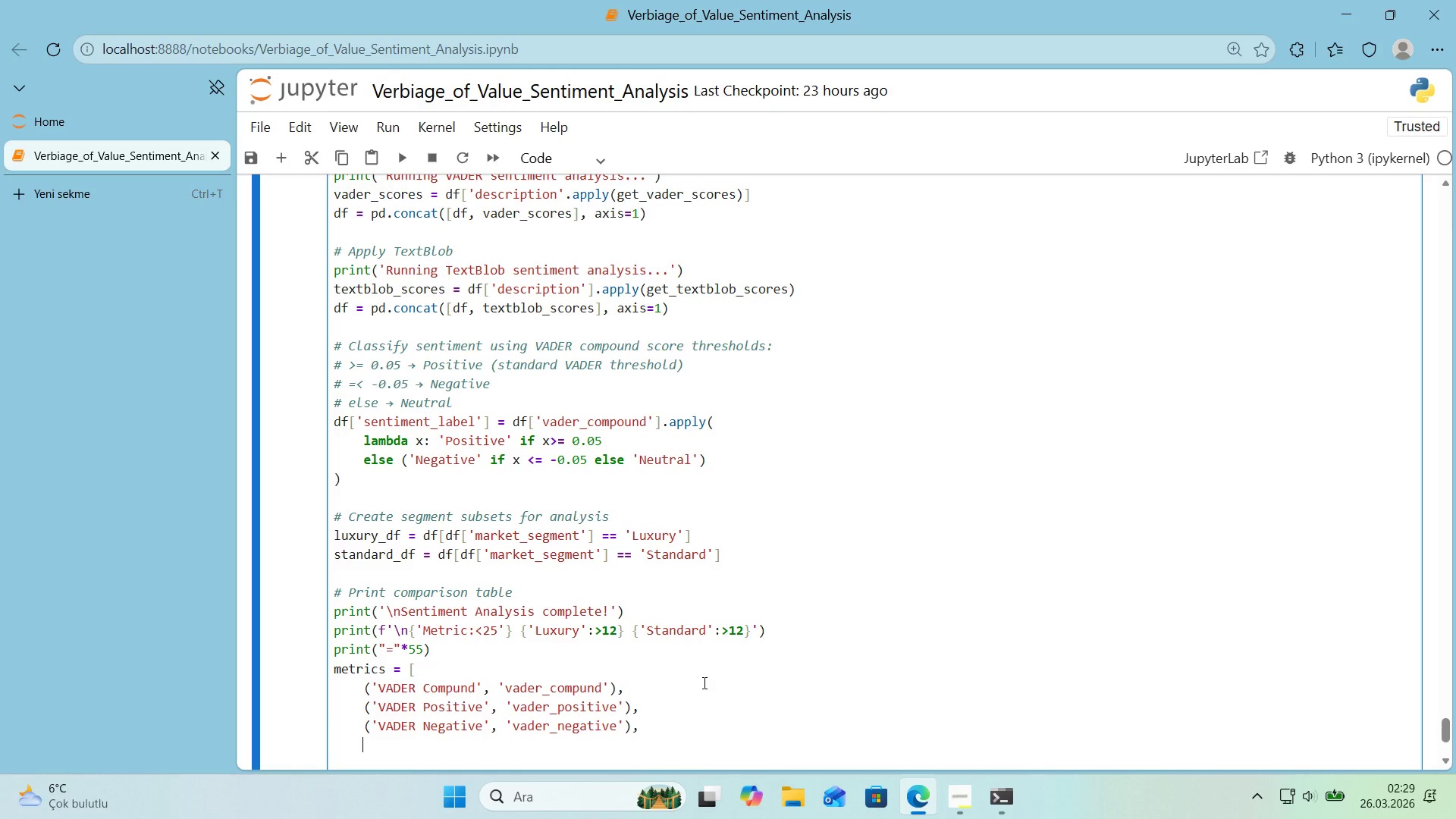 
key(Enter)
 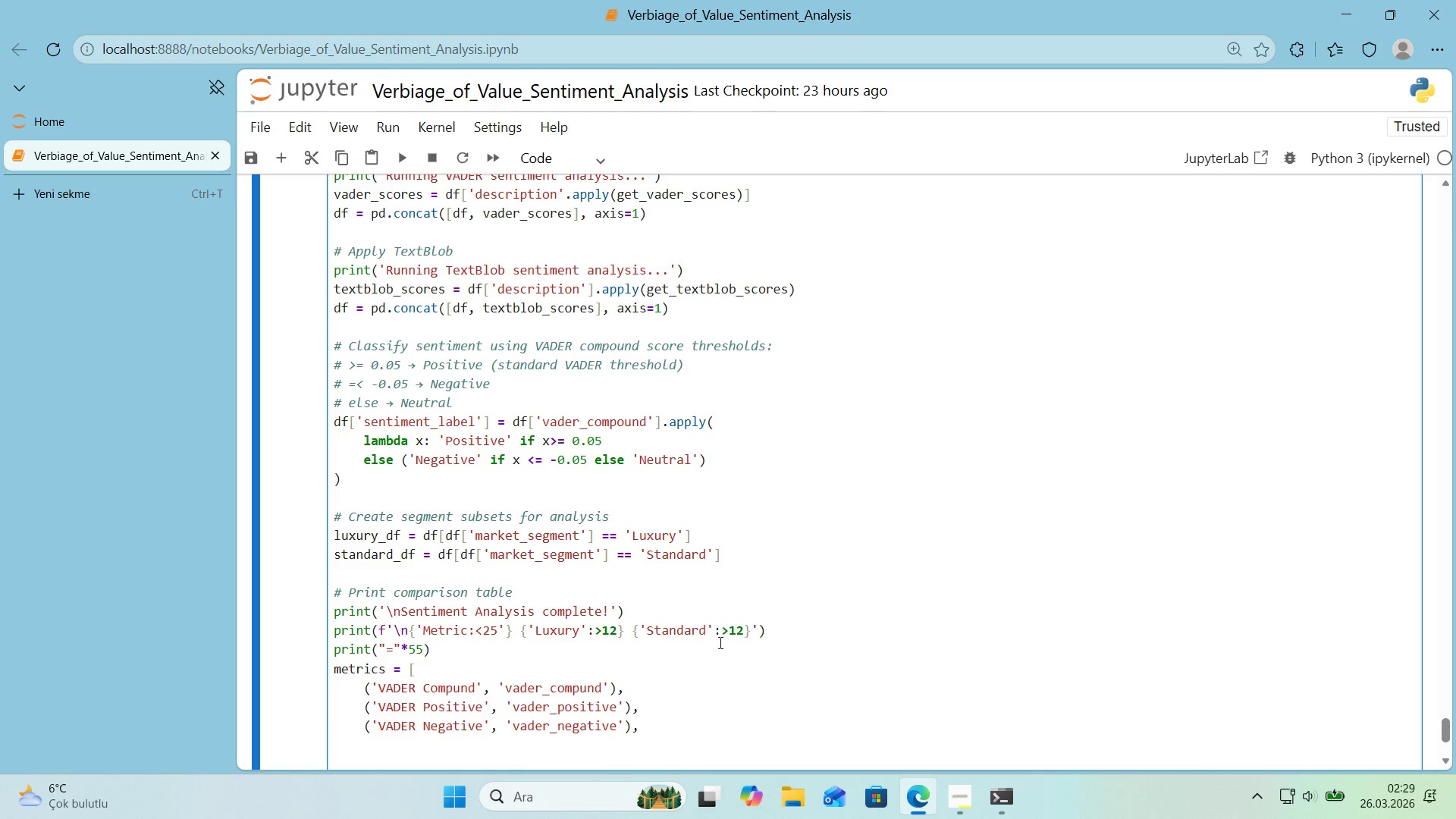 
scroll: coordinate [876, 508], scroll_direction: down, amount: 1.0
 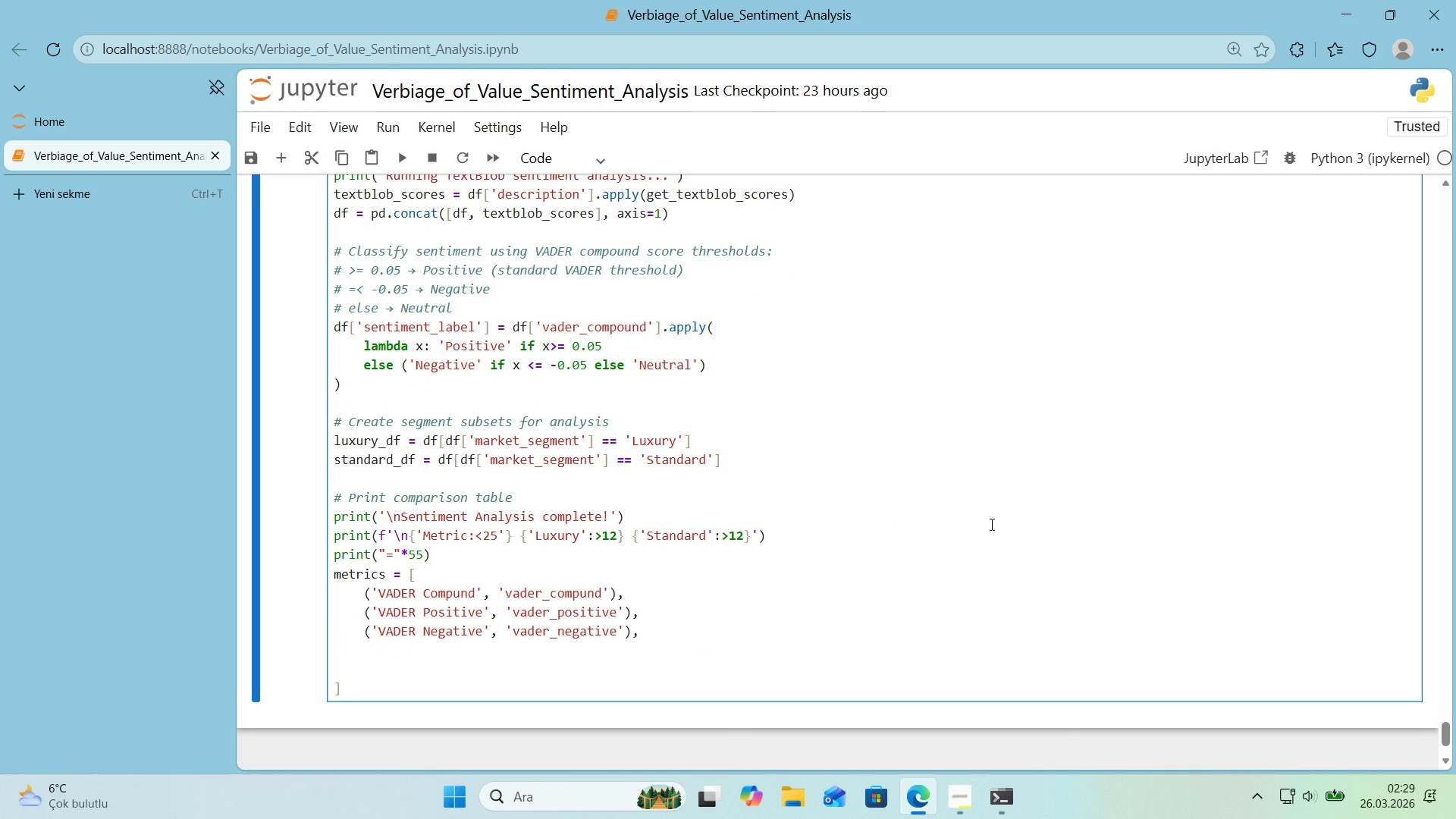 
type(*()
 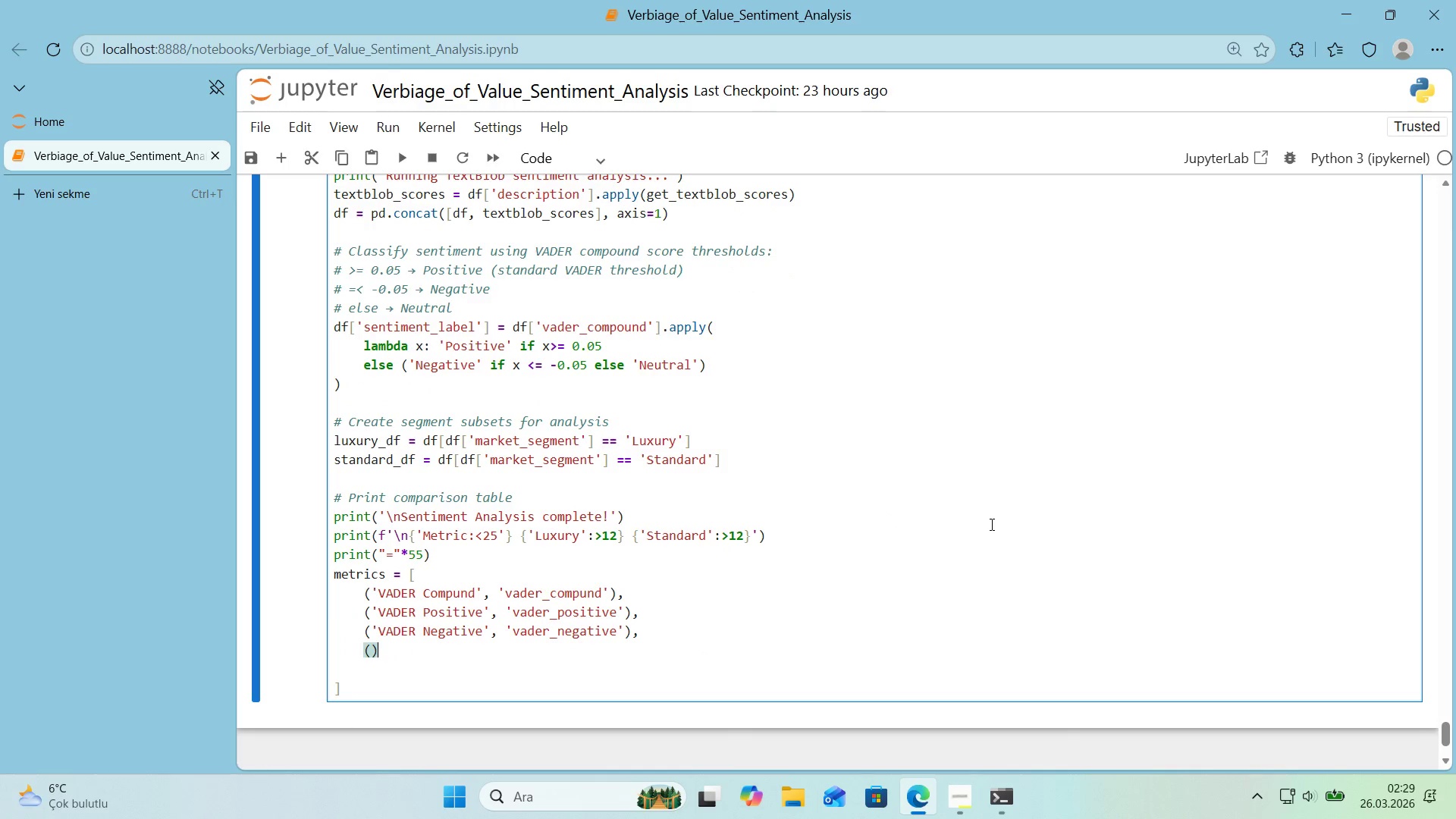 
key(ArrowLeft)
 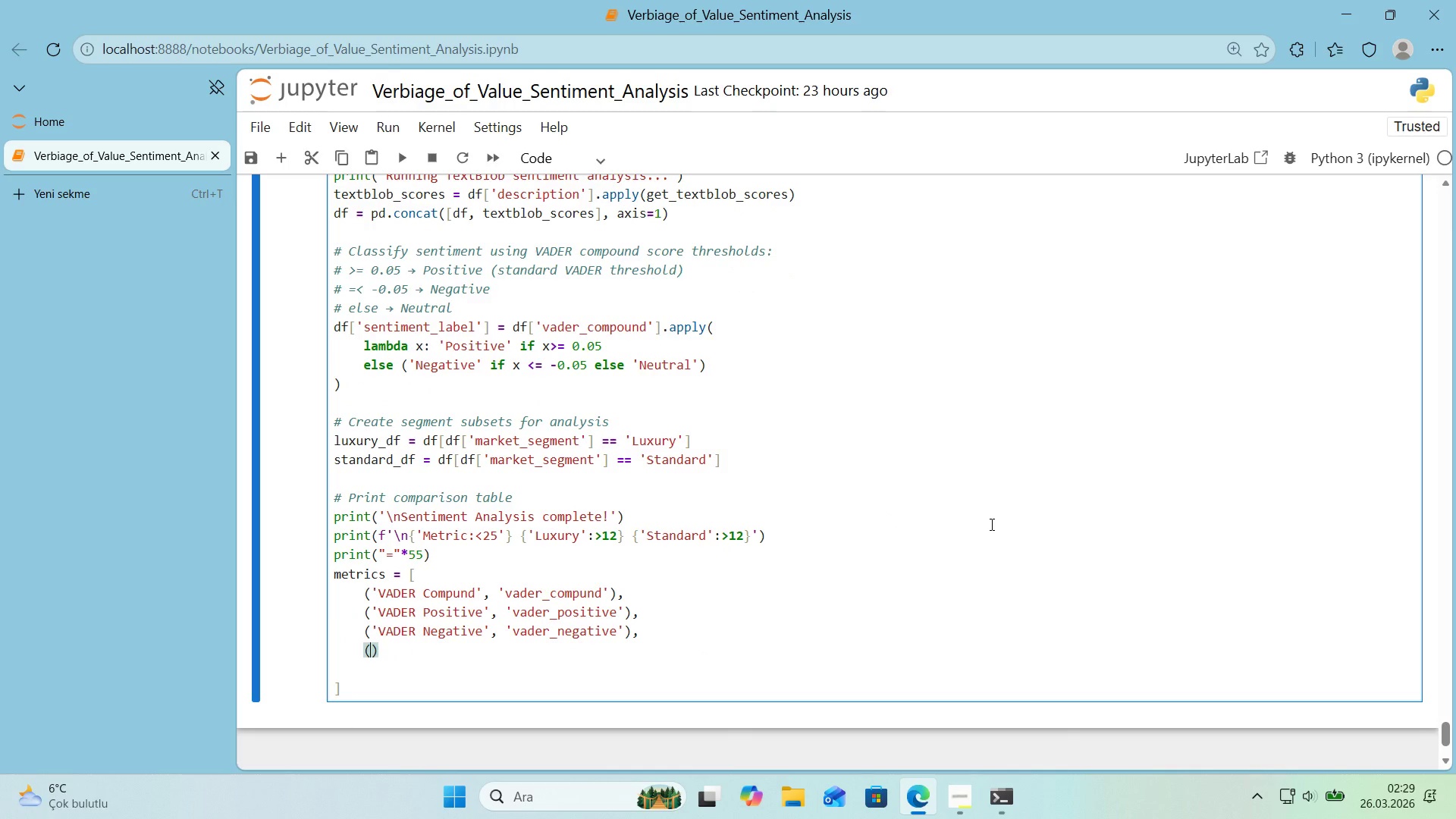 
type(@@)
 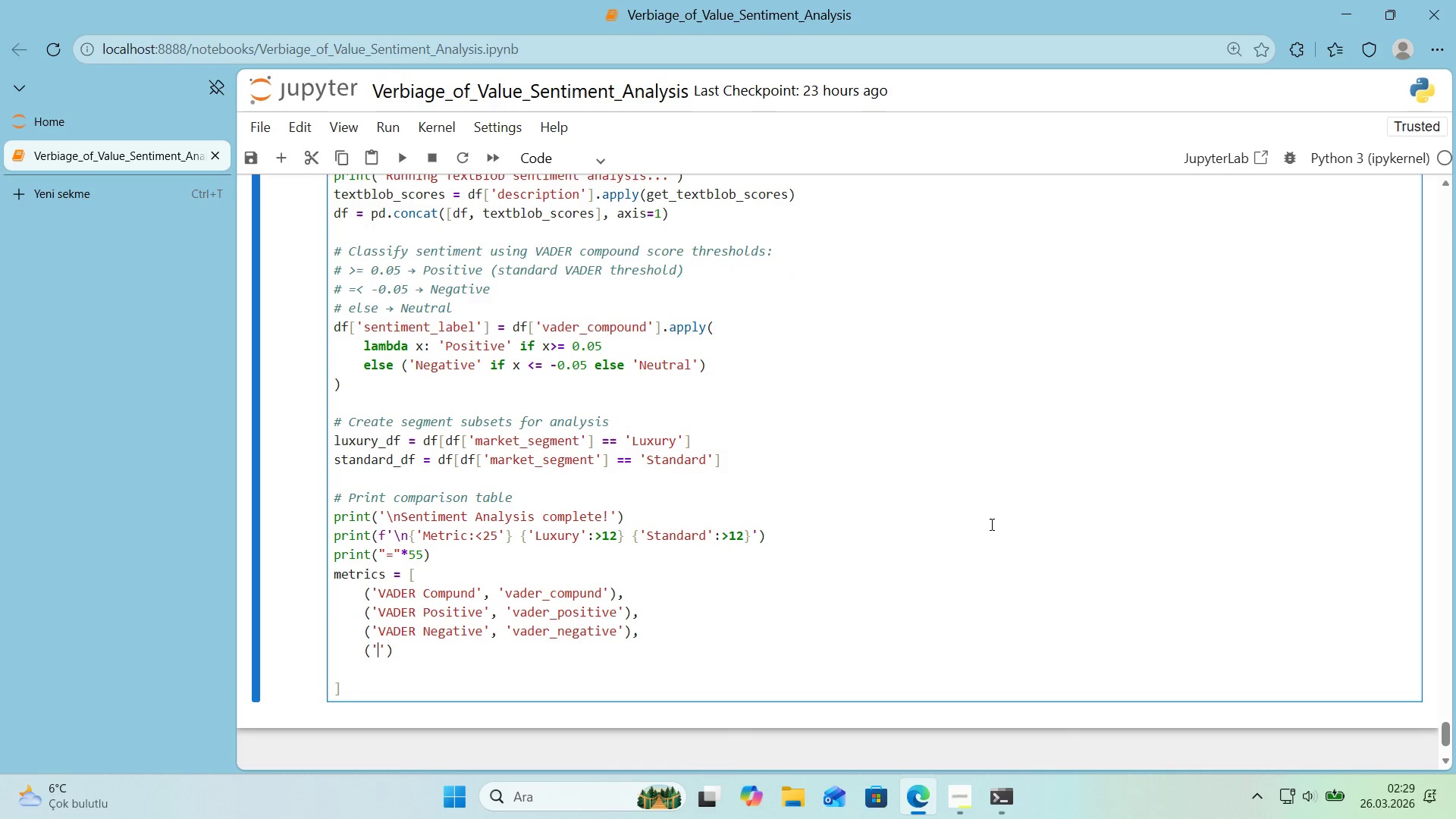 
key(ArrowLeft)
 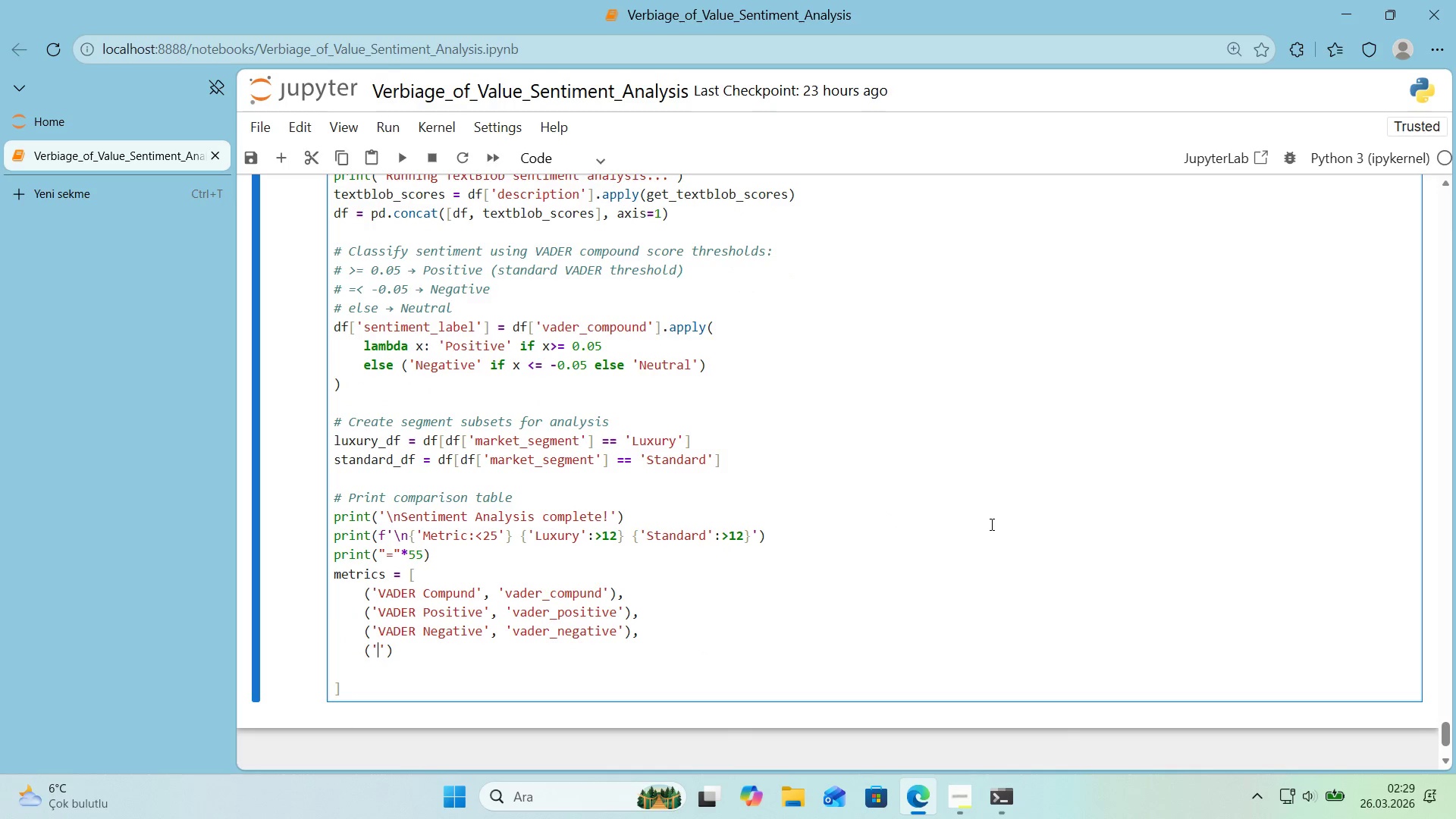 
type(VADER Neutral)
 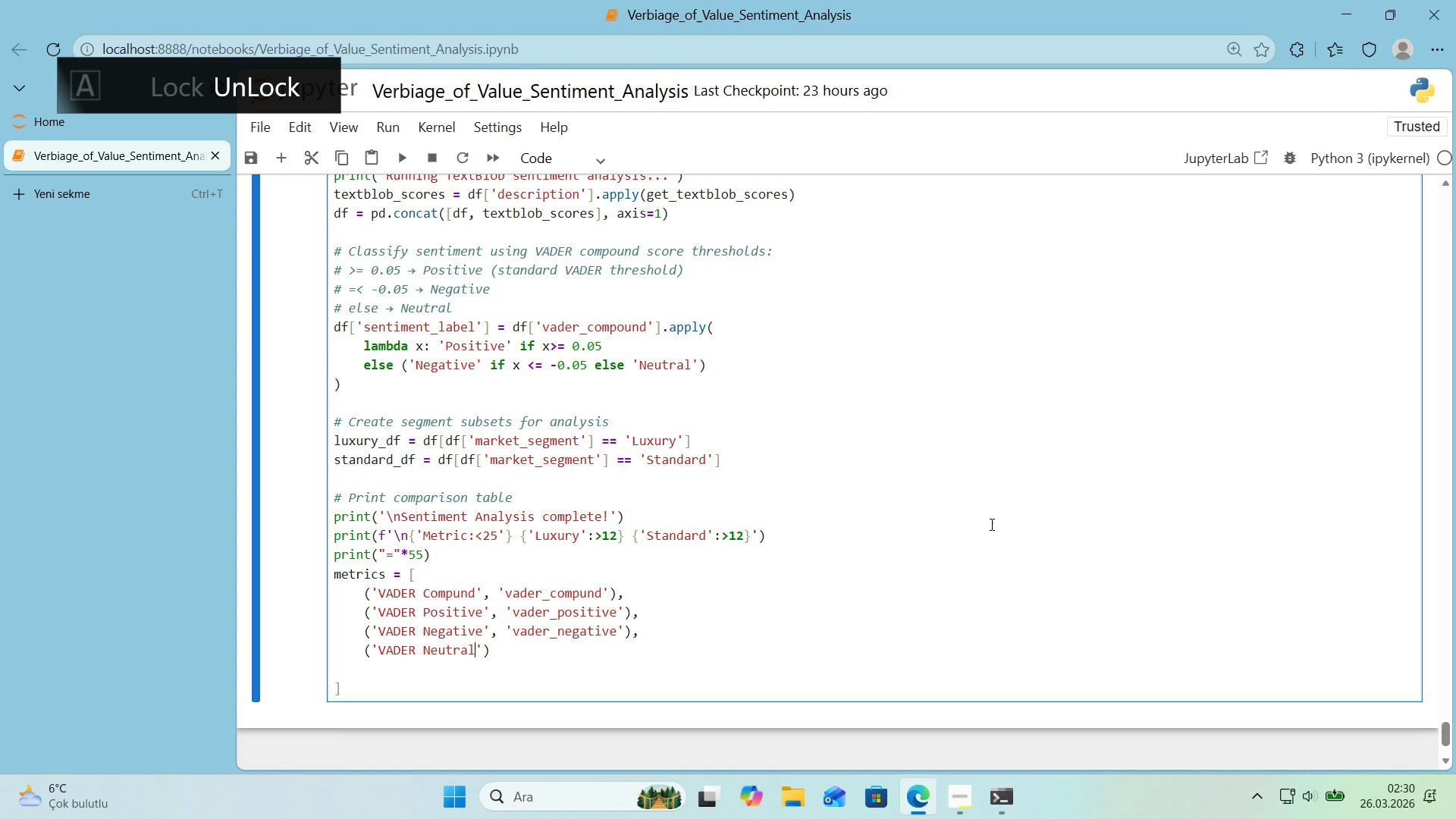 
key(ArrowRight)
 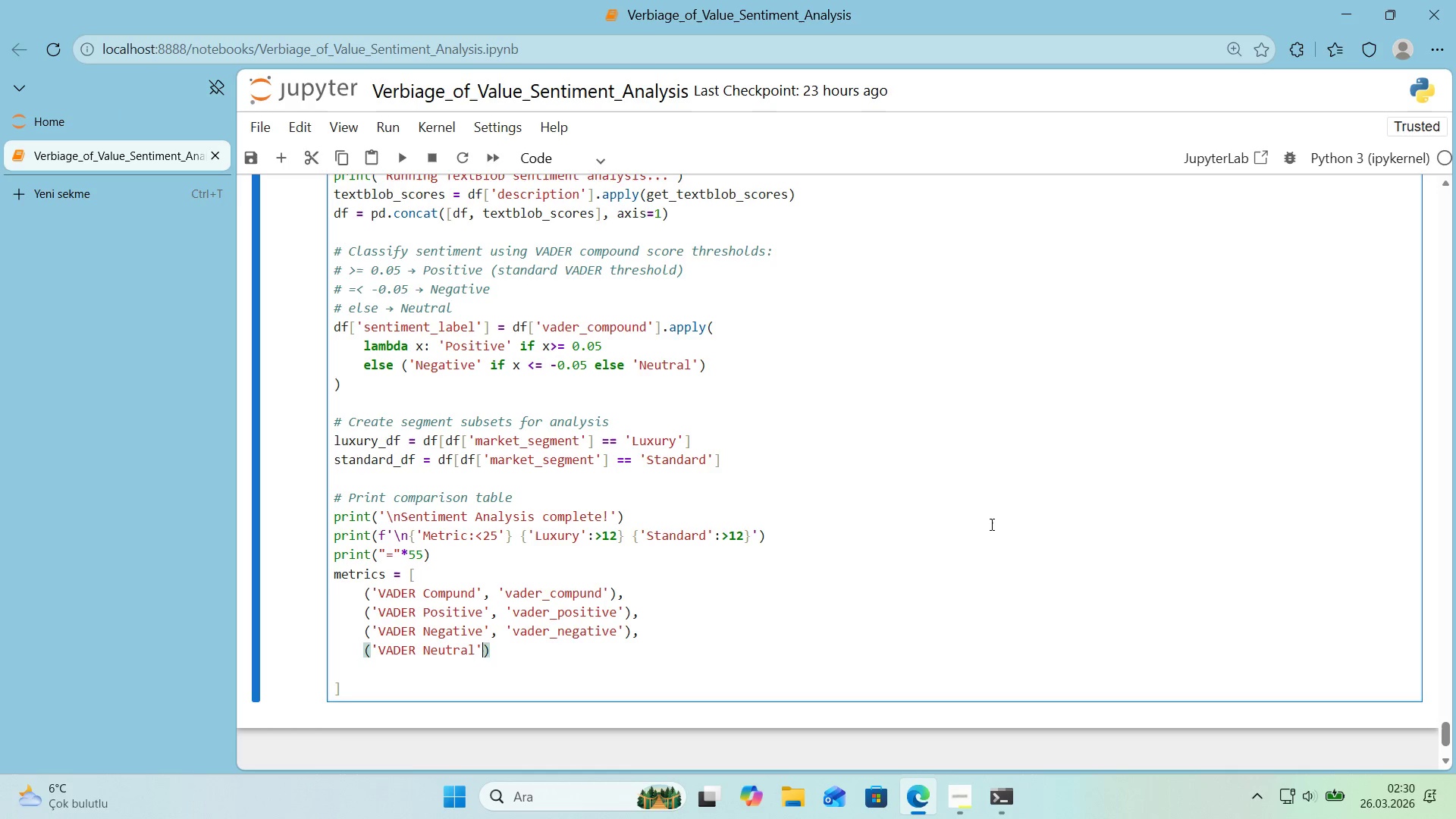 
type(, @@)
 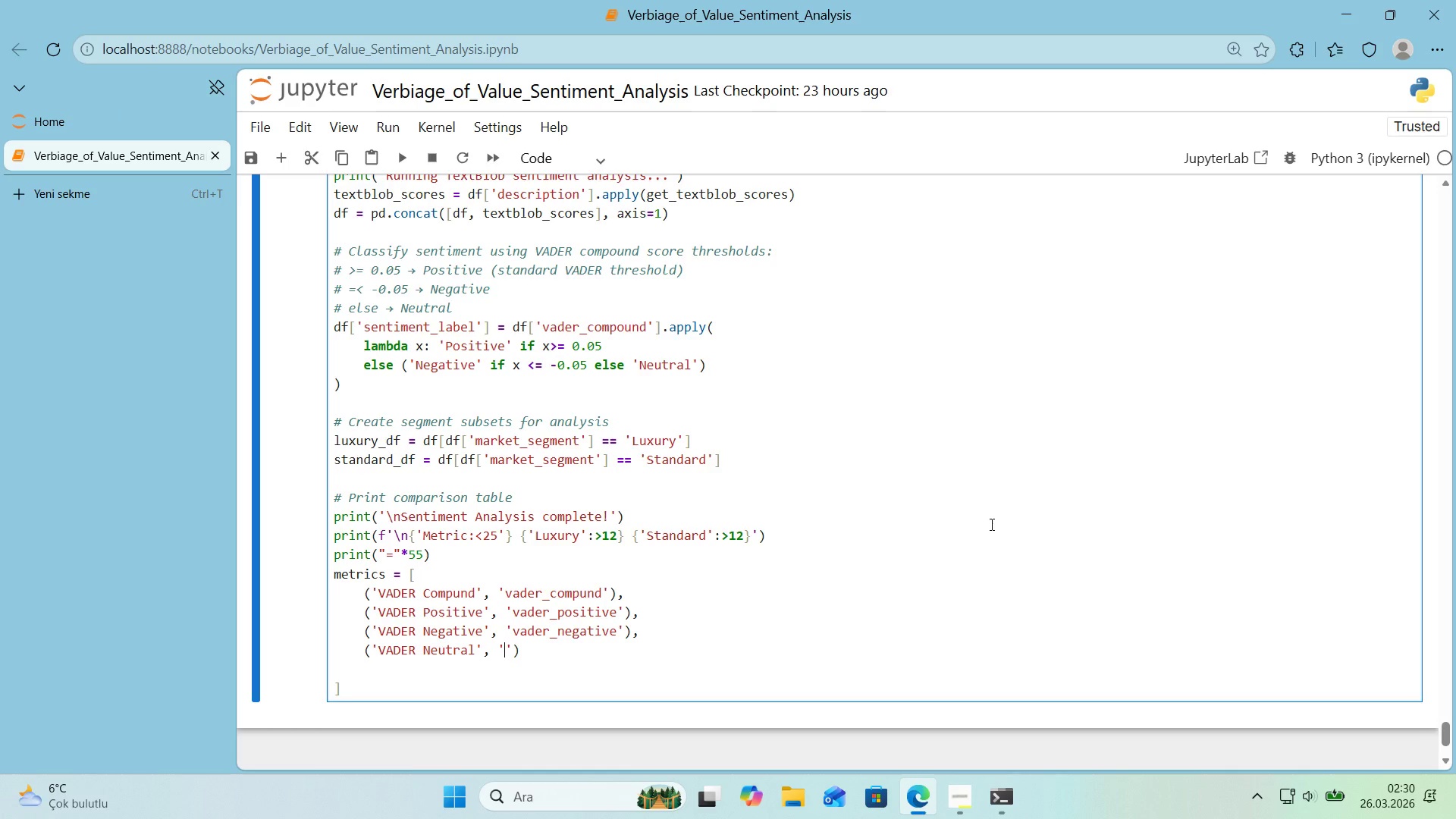 
 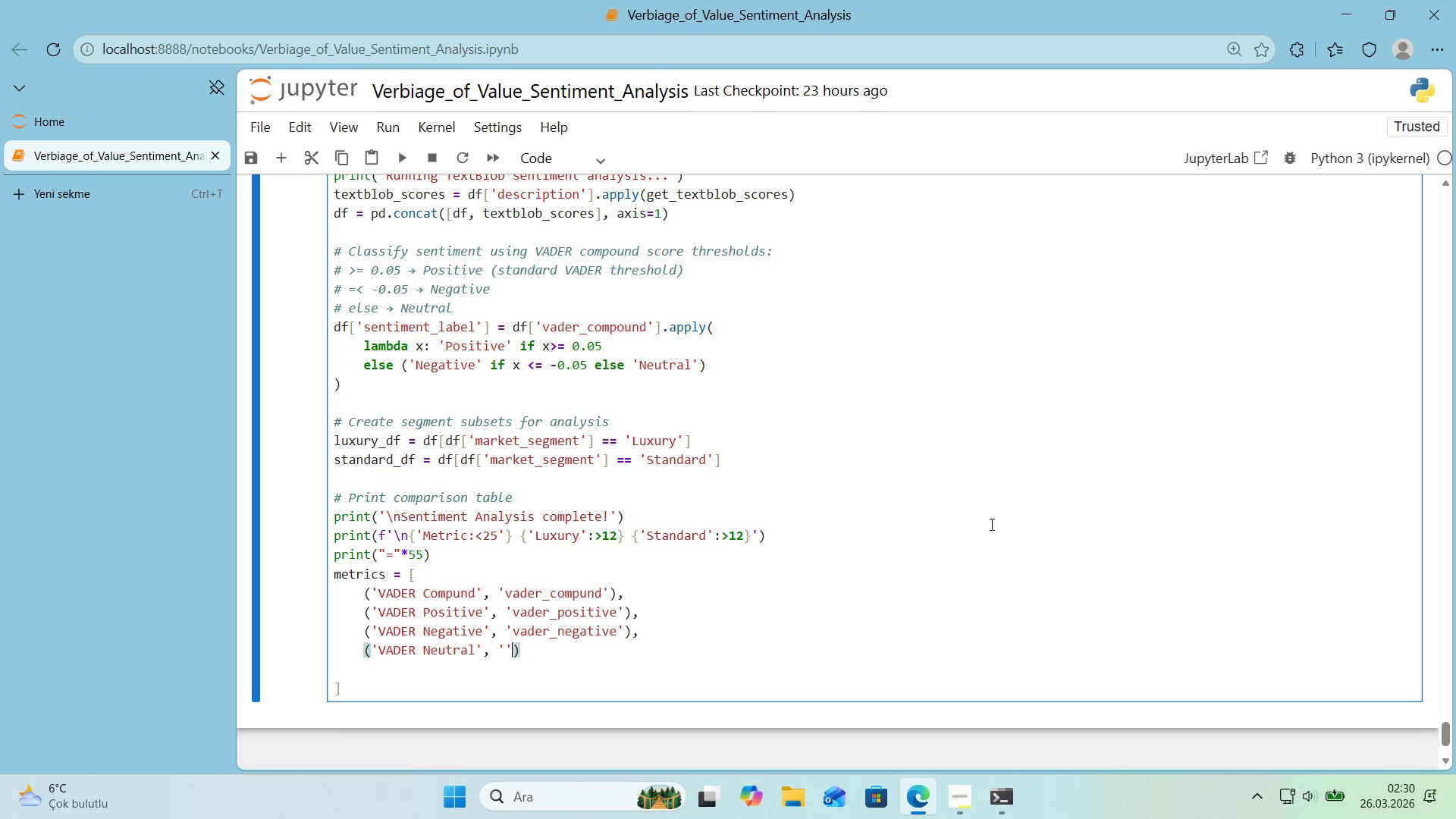 
key(ArrowLeft)
 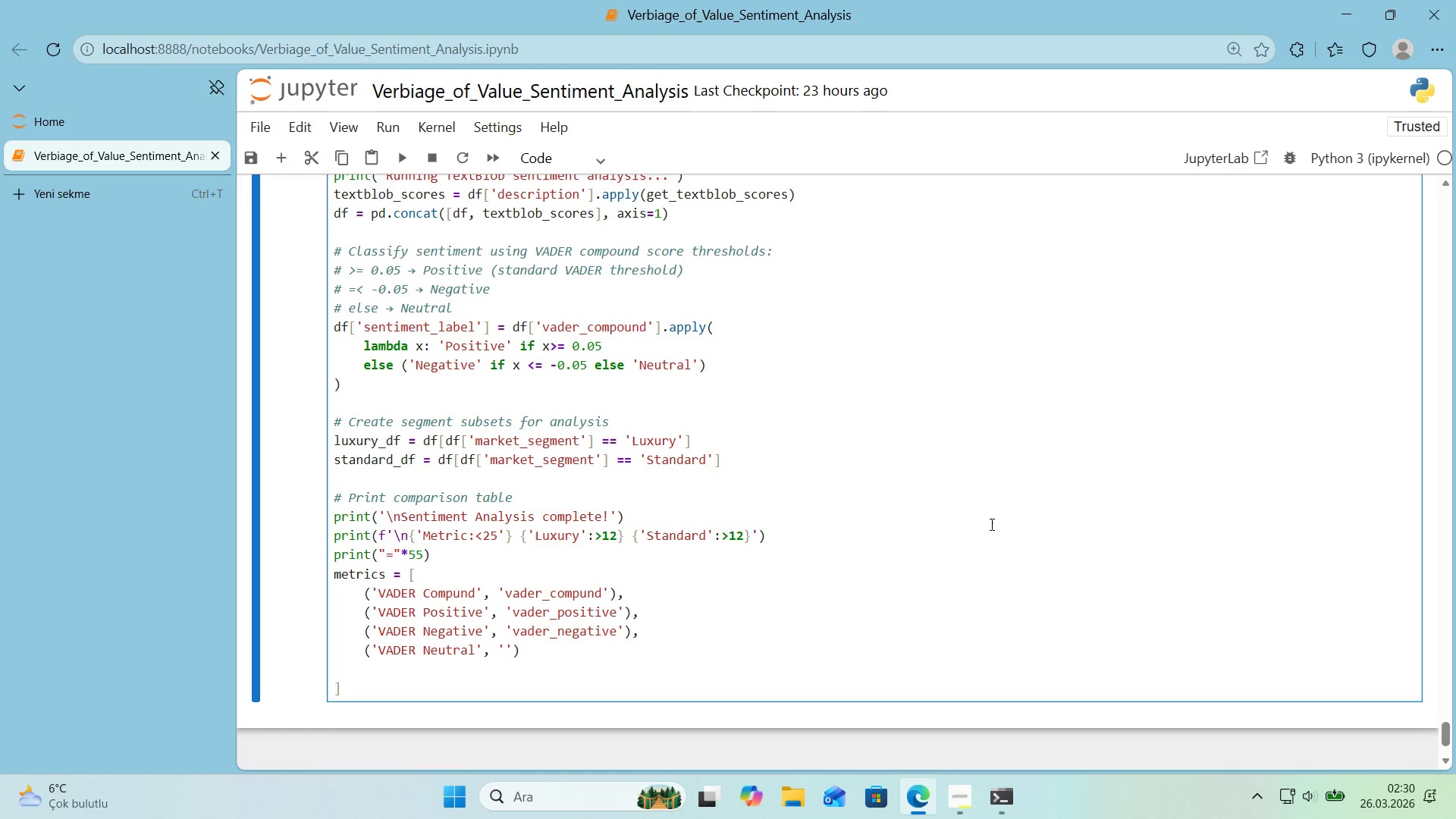 
type(vader_neutral)
 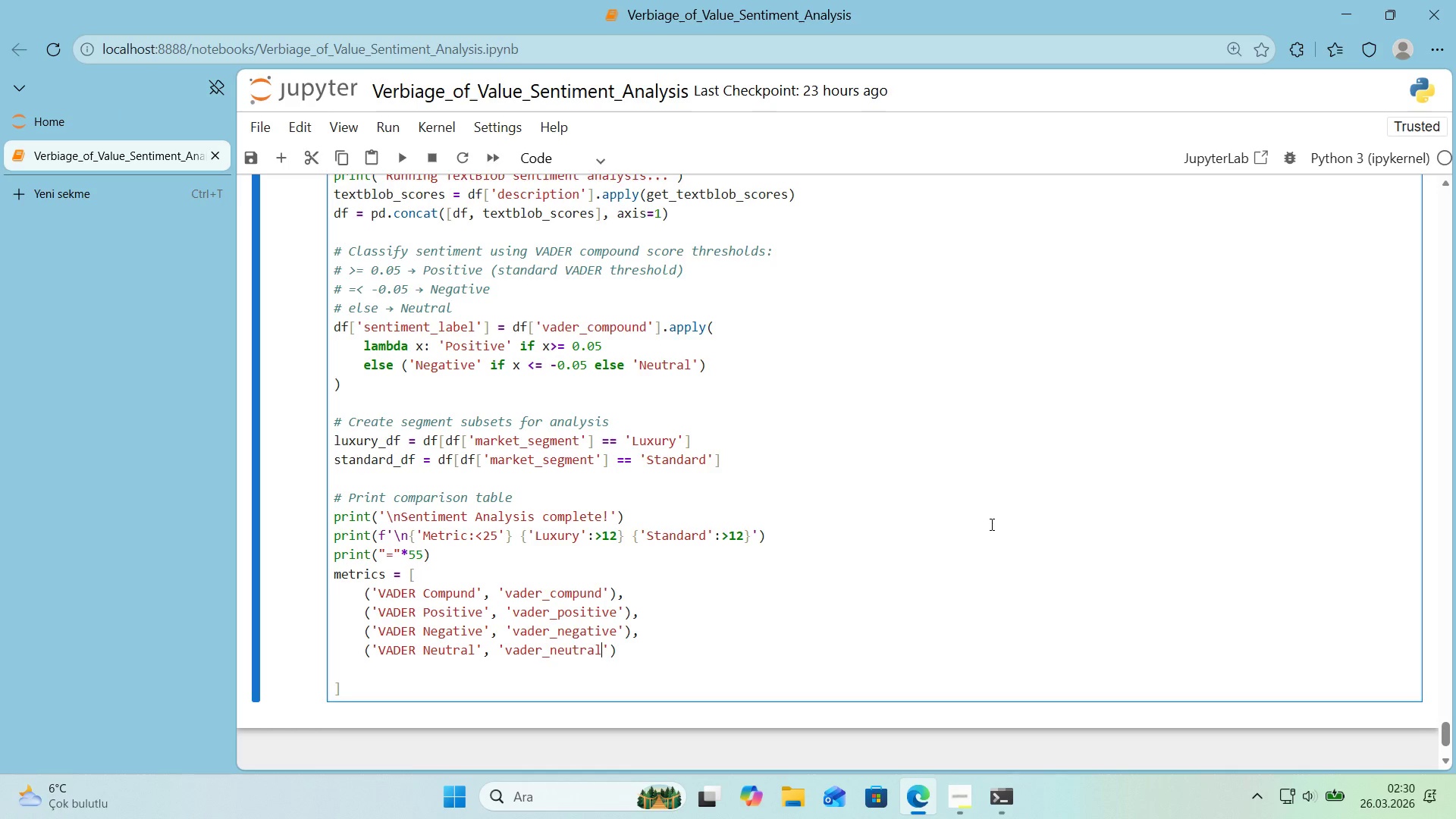 
key(ArrowRight)
 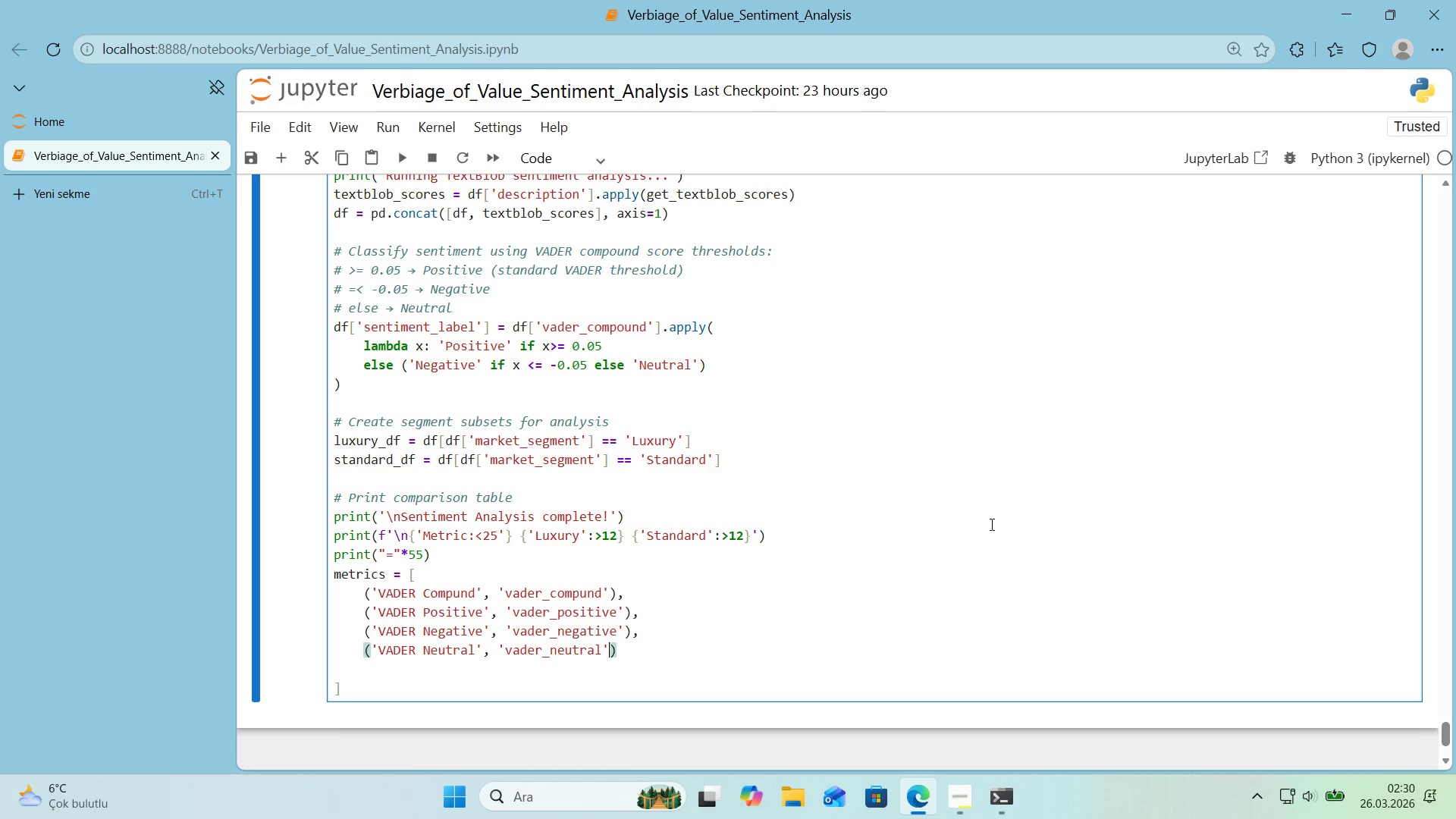 
key(ArrowRight)
 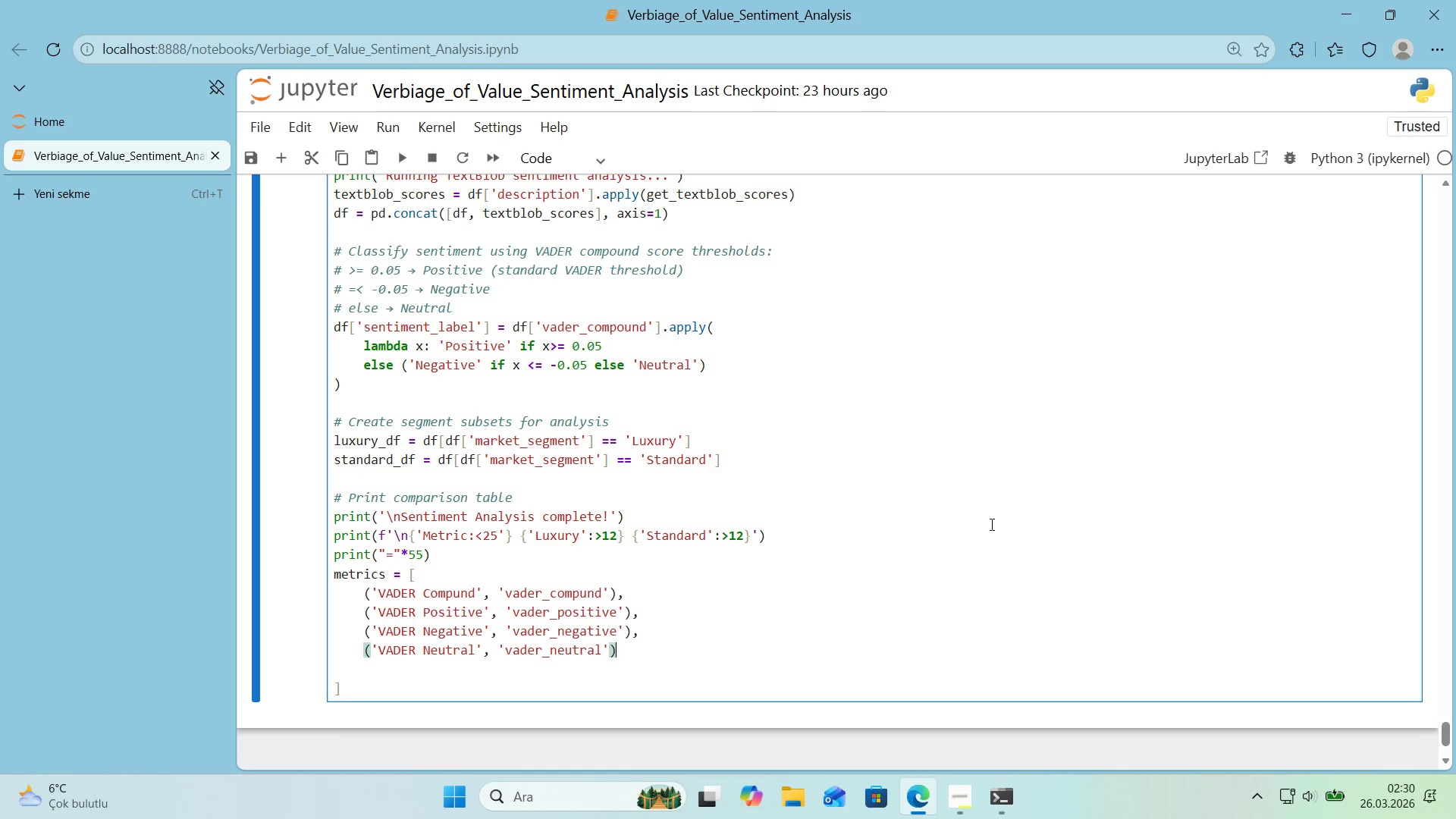 
key(ArrowRight)
 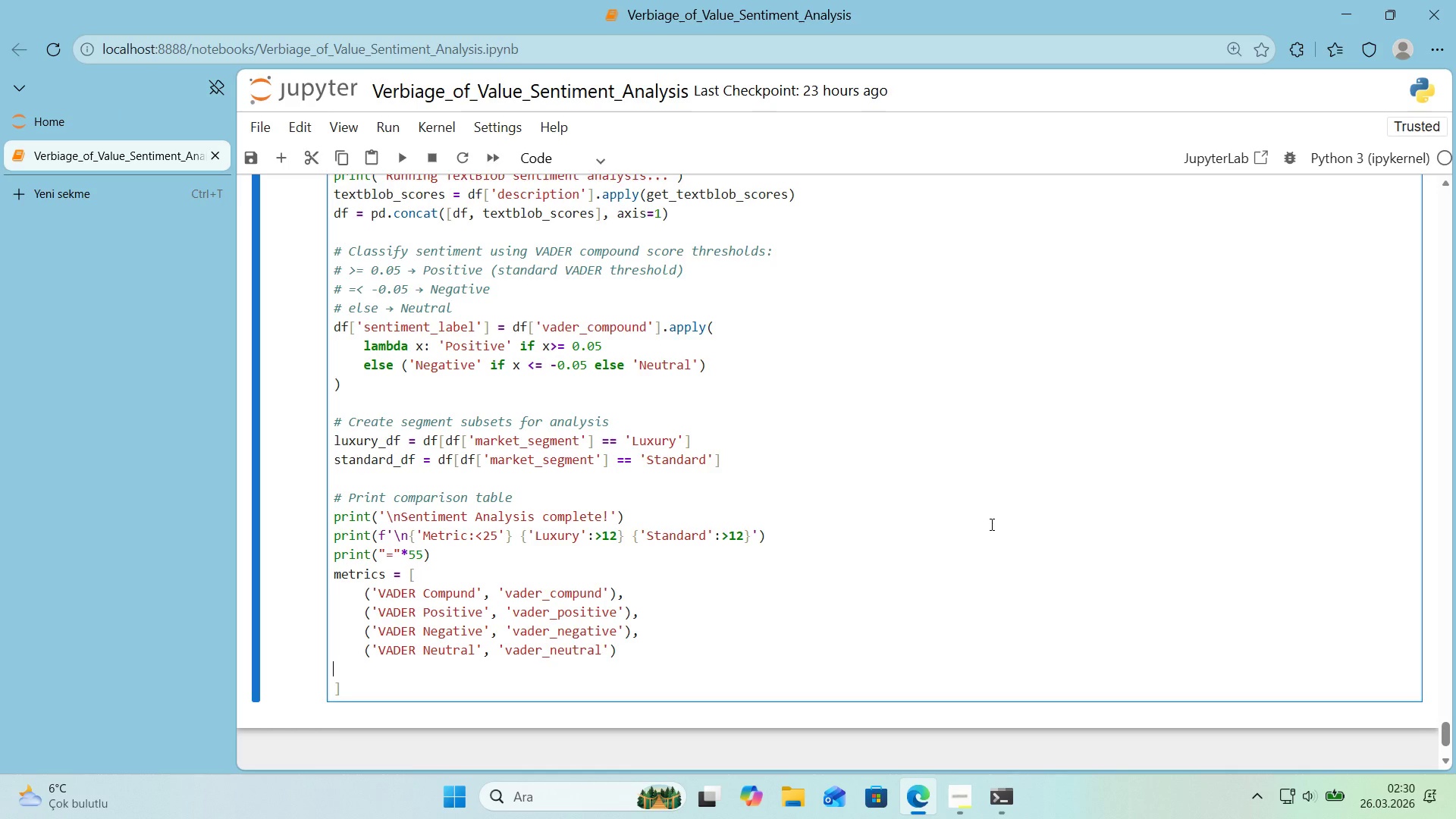 
key(ArrowLeft)
 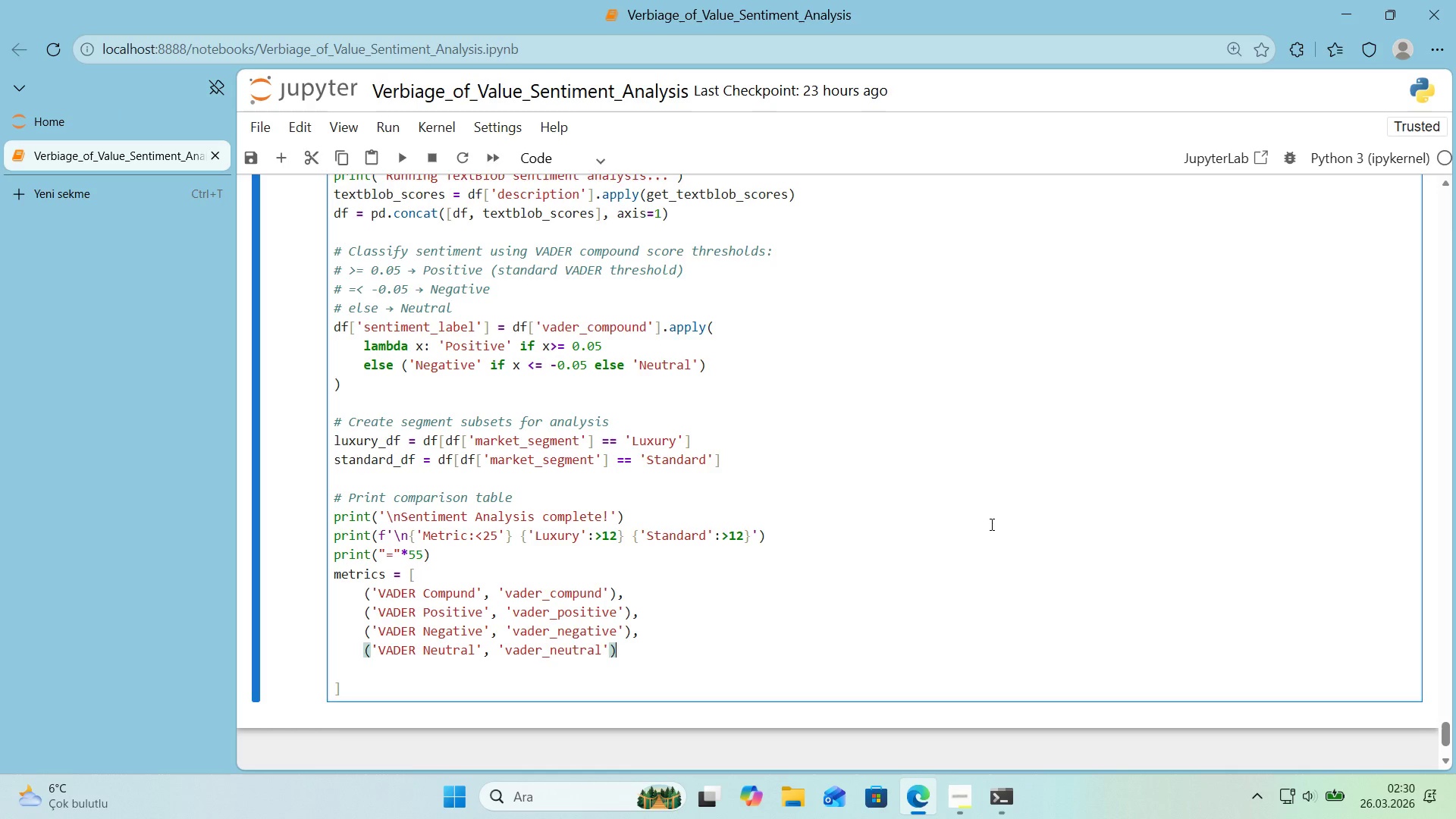 
key(Comma)
 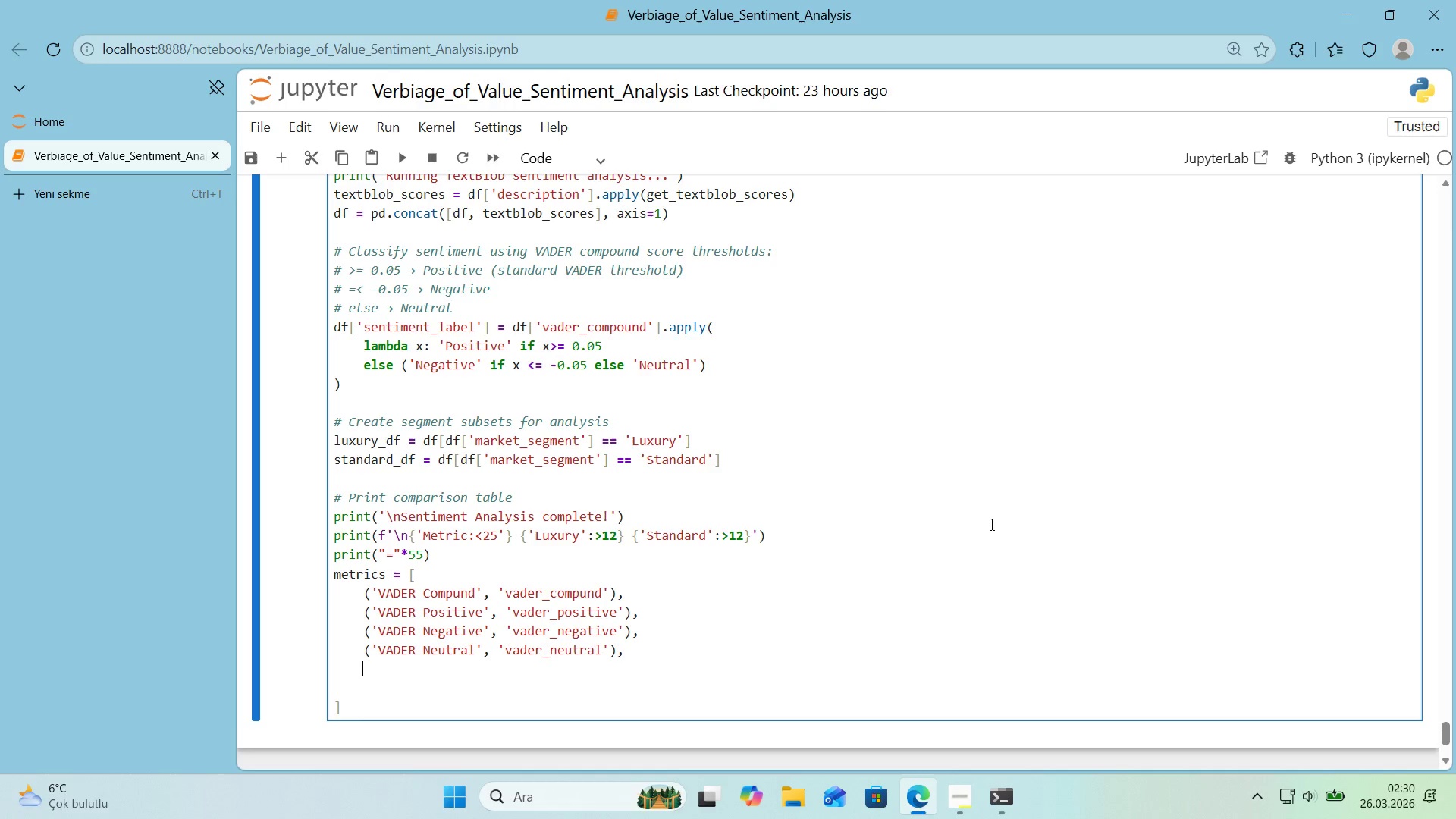 
key(Enter)
 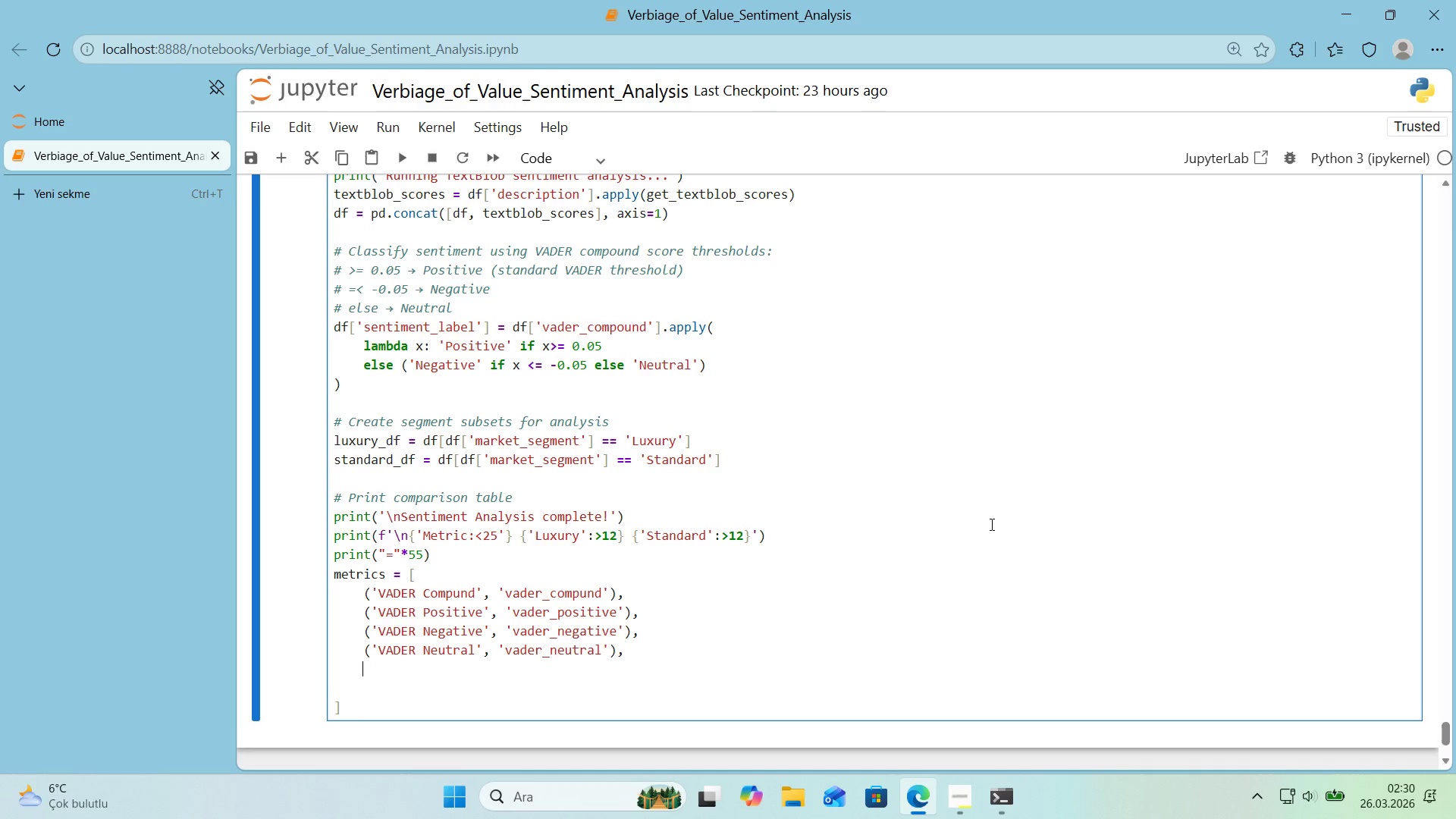 
type(*()
 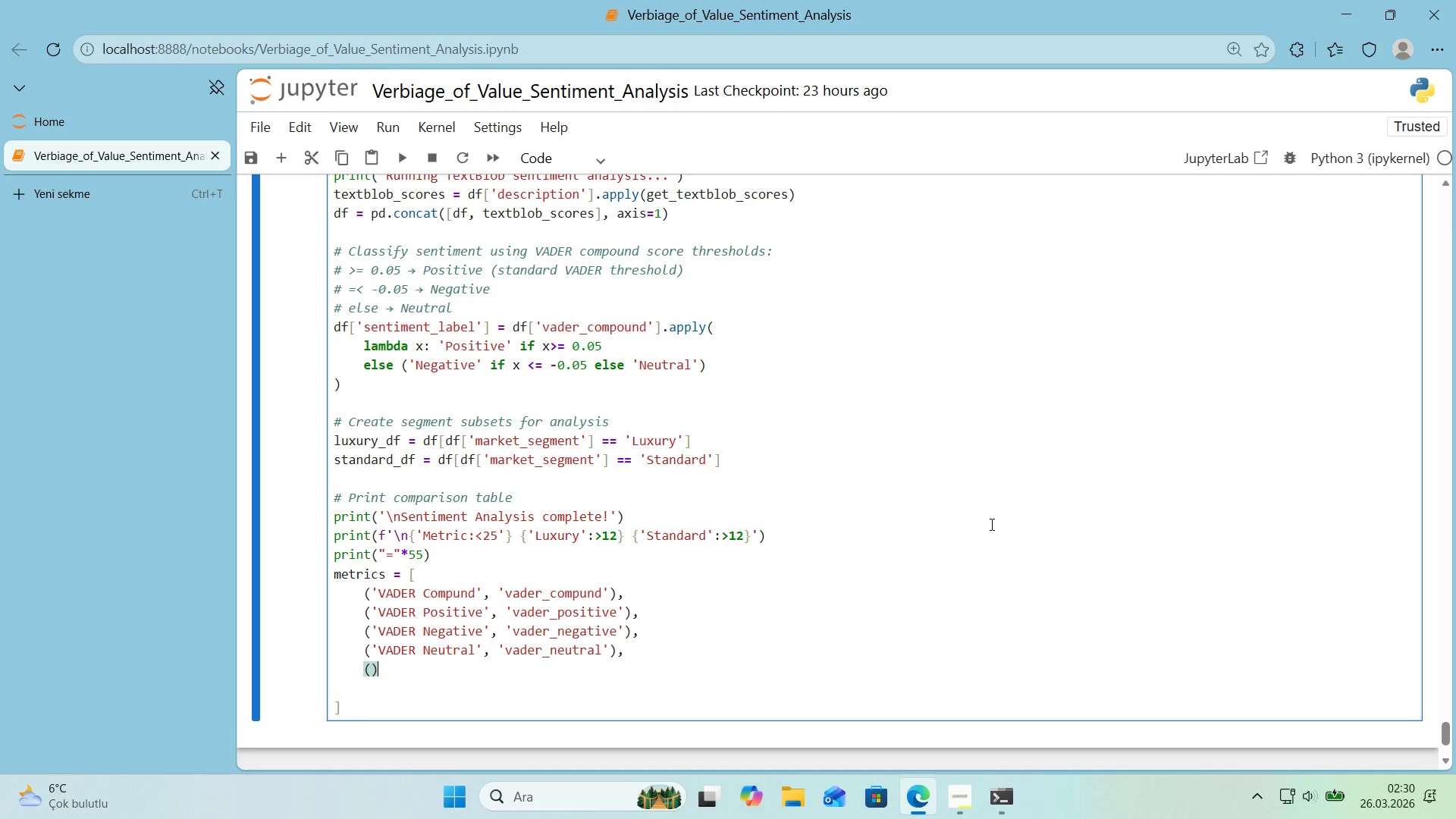 
key(Shift+ArrowLeft)
 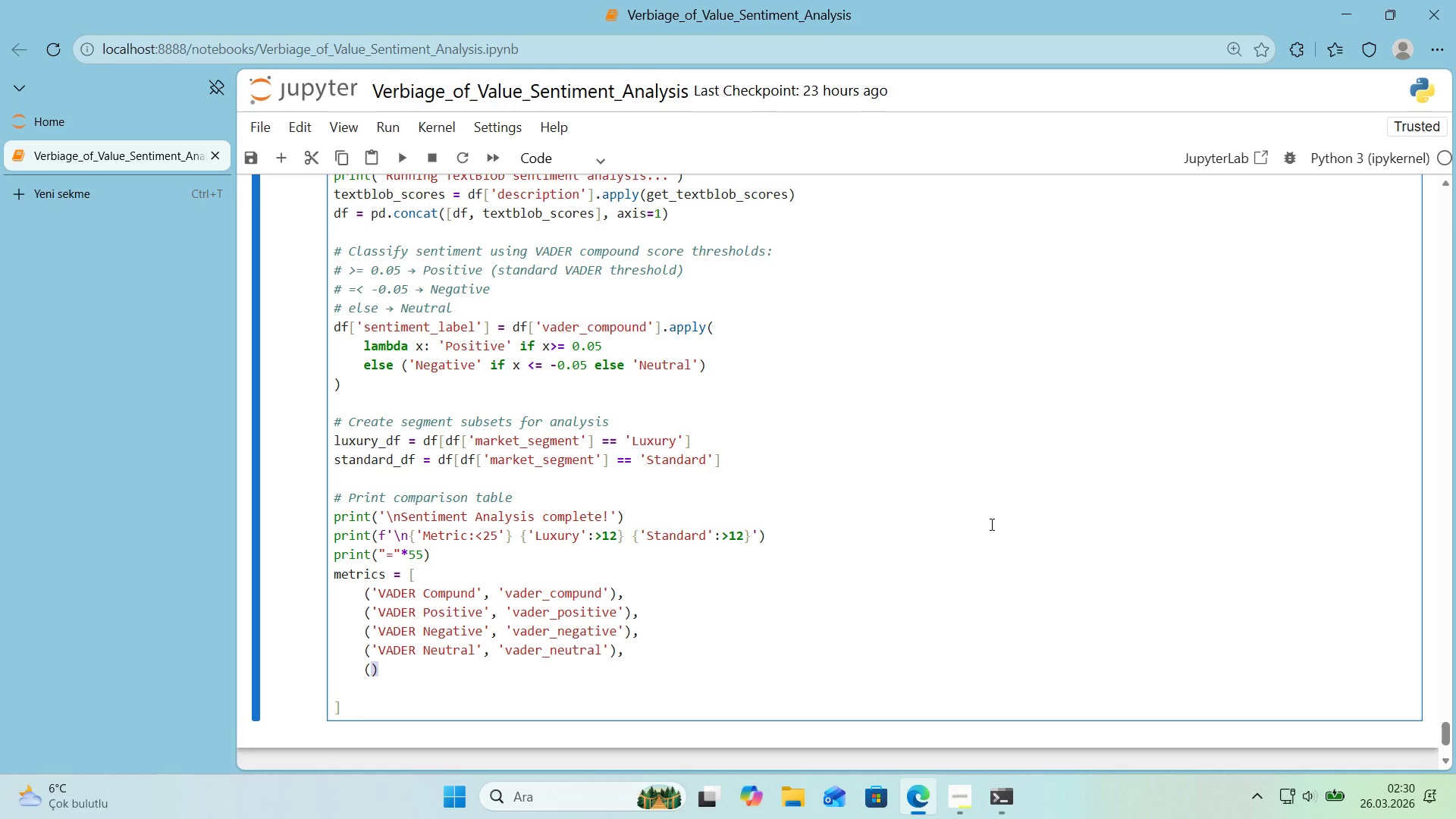 
type(@@)
 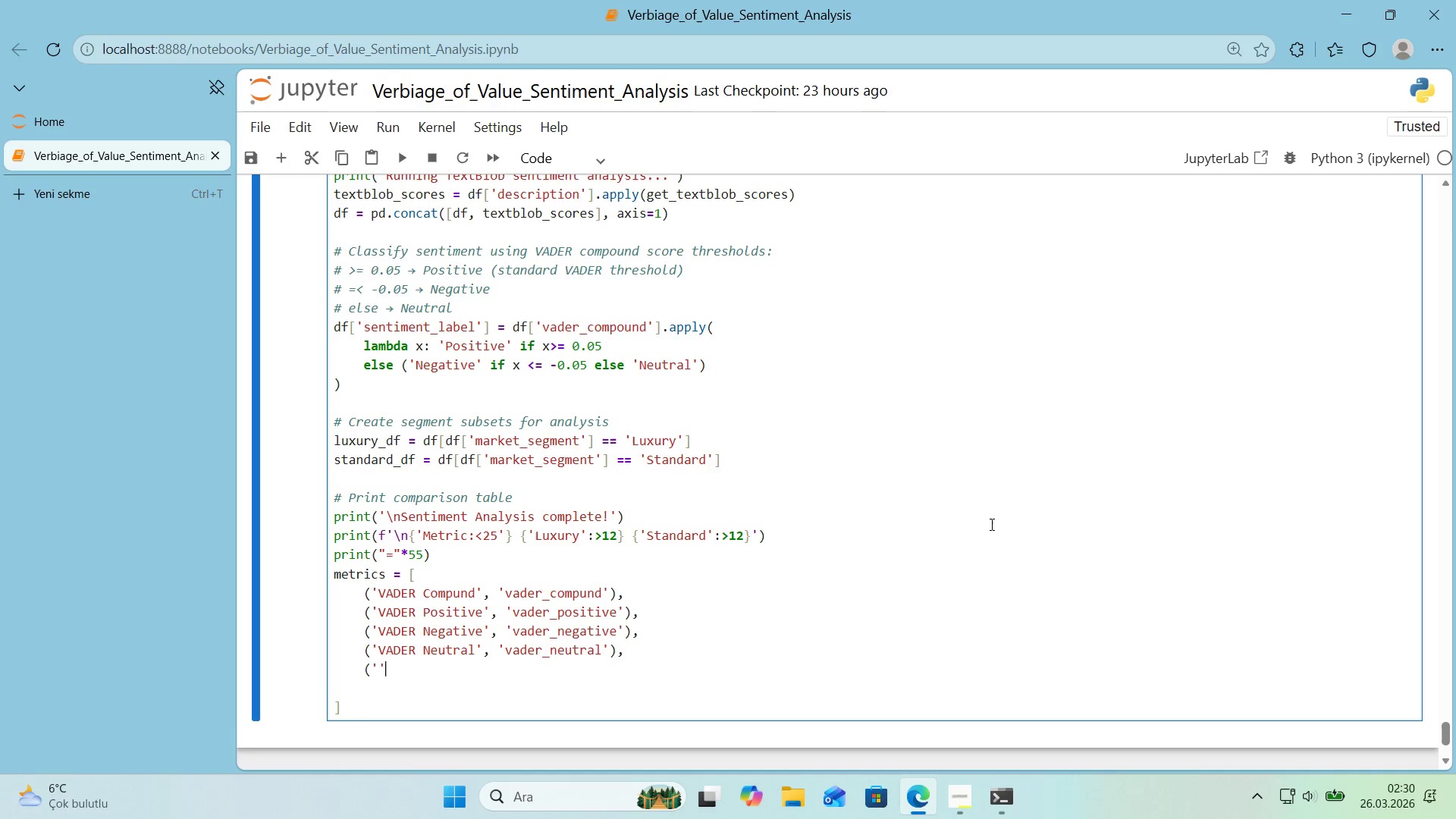 
key(ArrowLeft)
 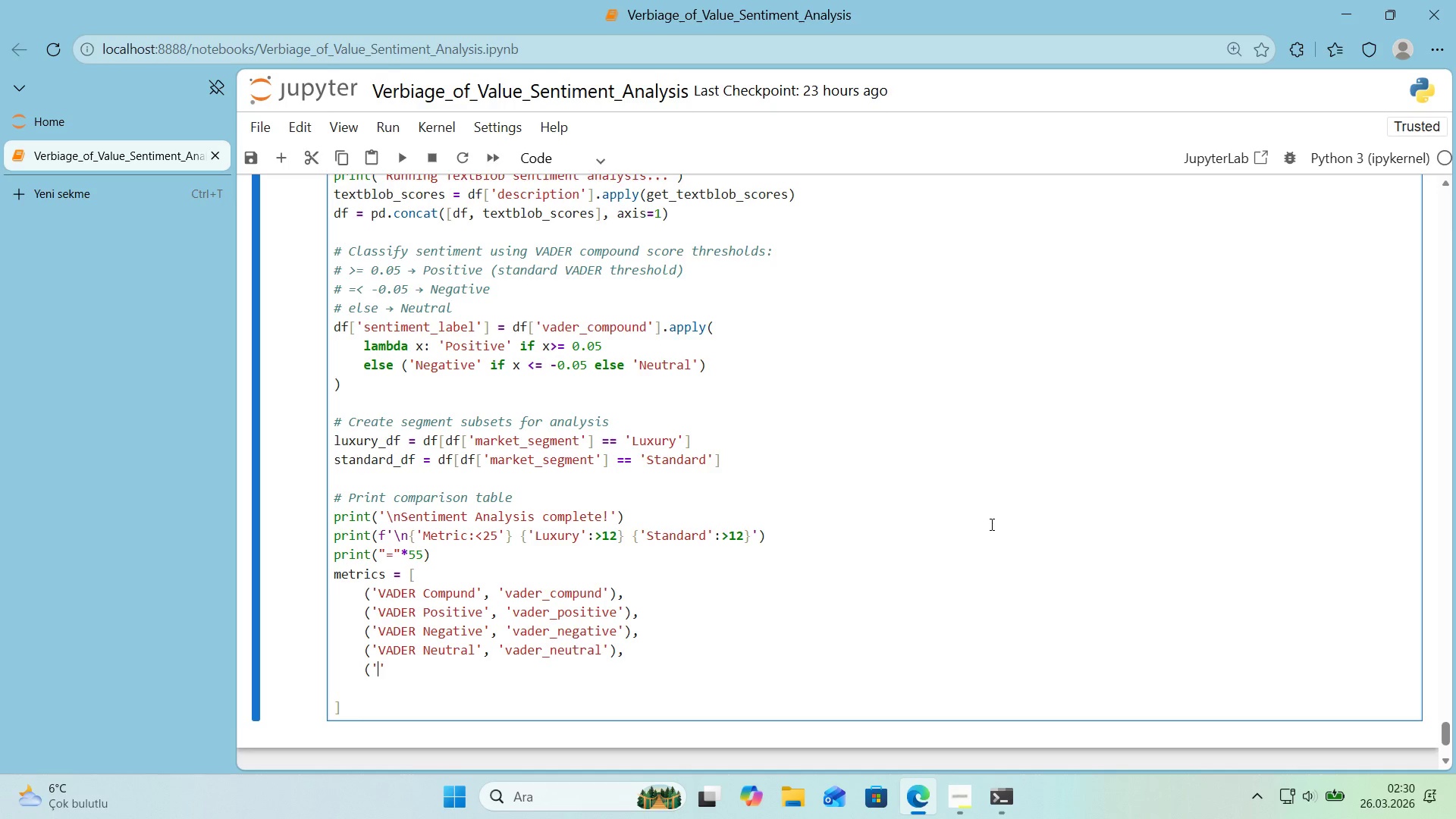 
type(TextBlob Polar'ty)
 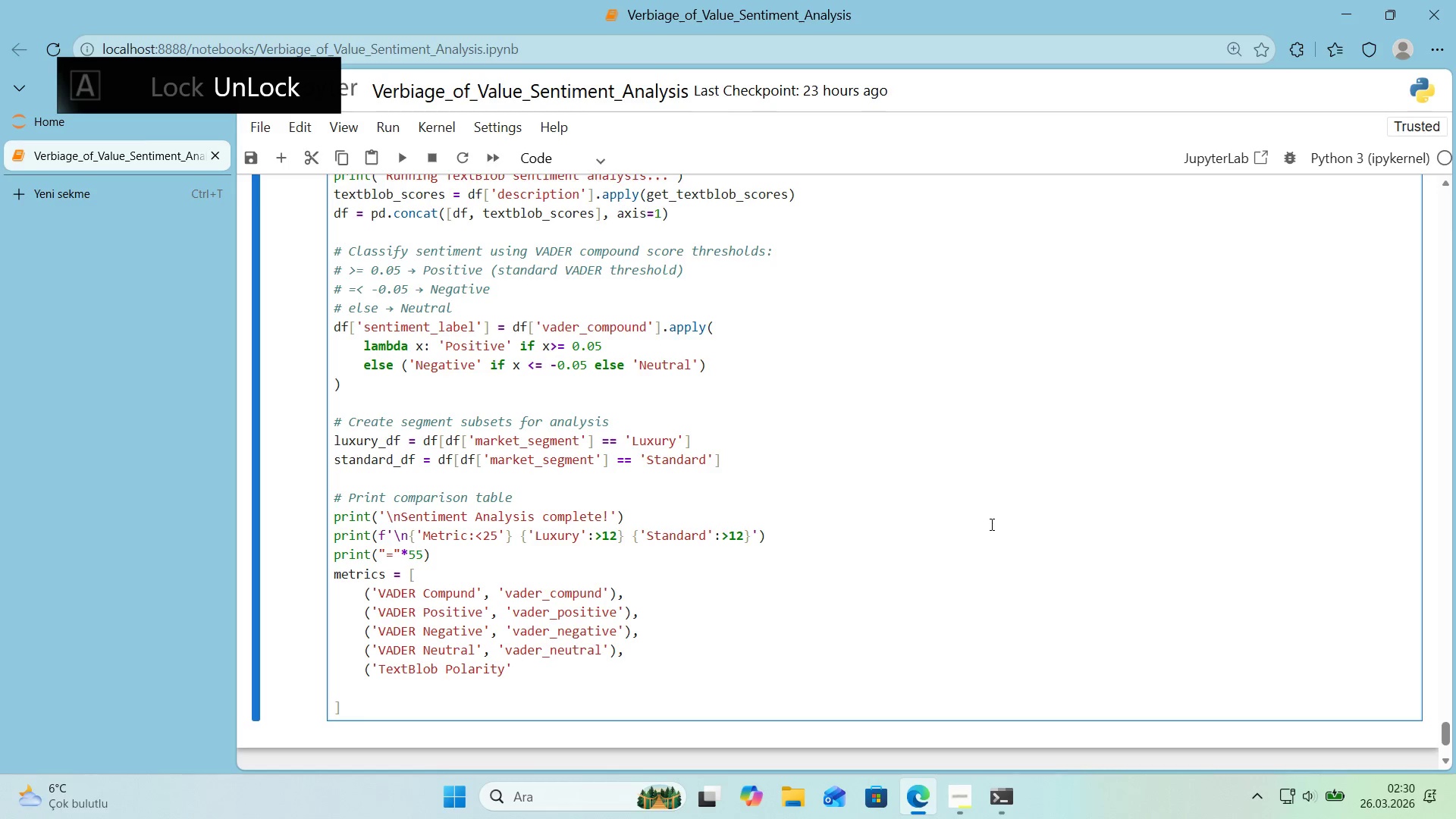 
key(ArrowRight)
 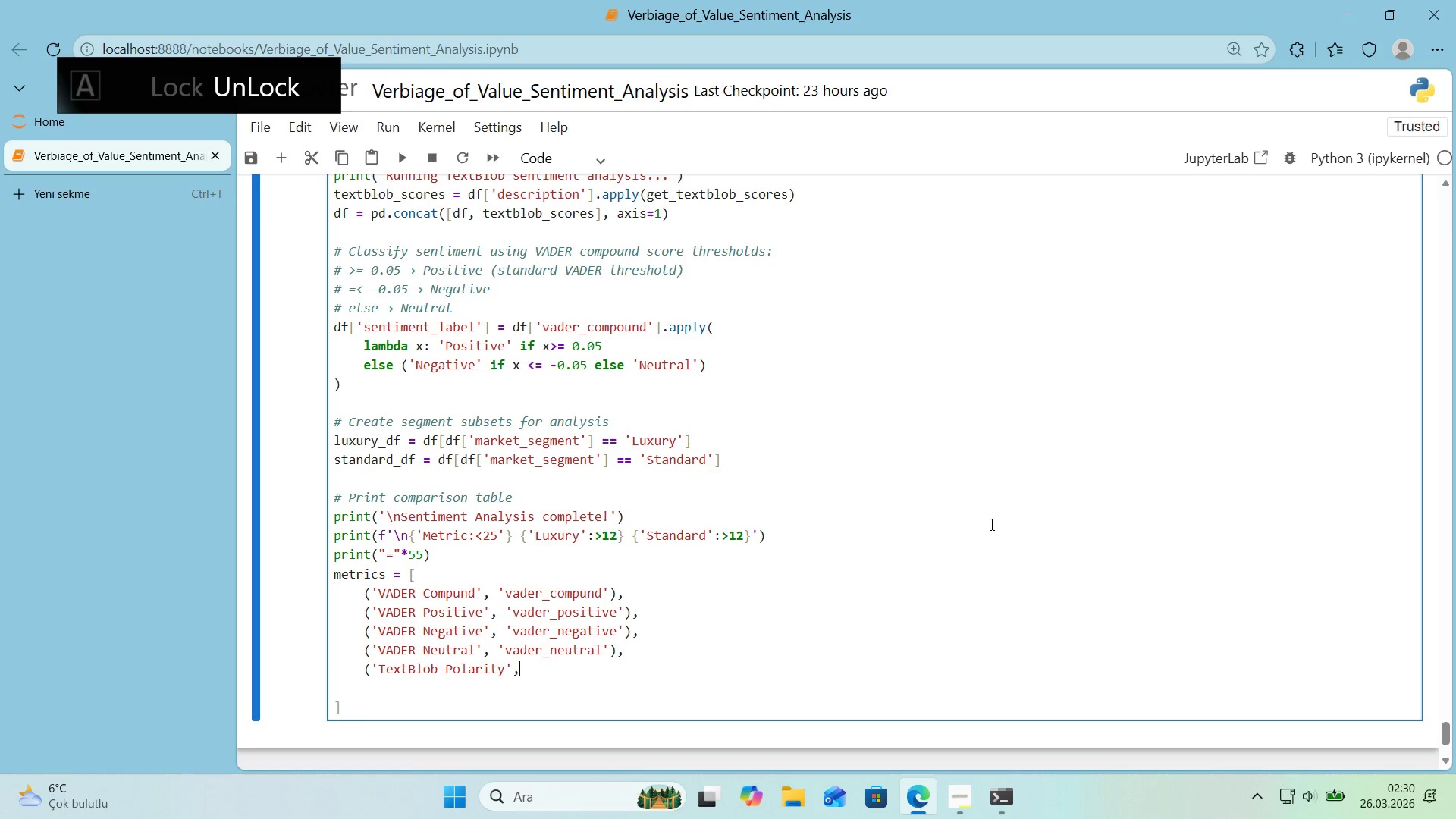 
type(, @@)
 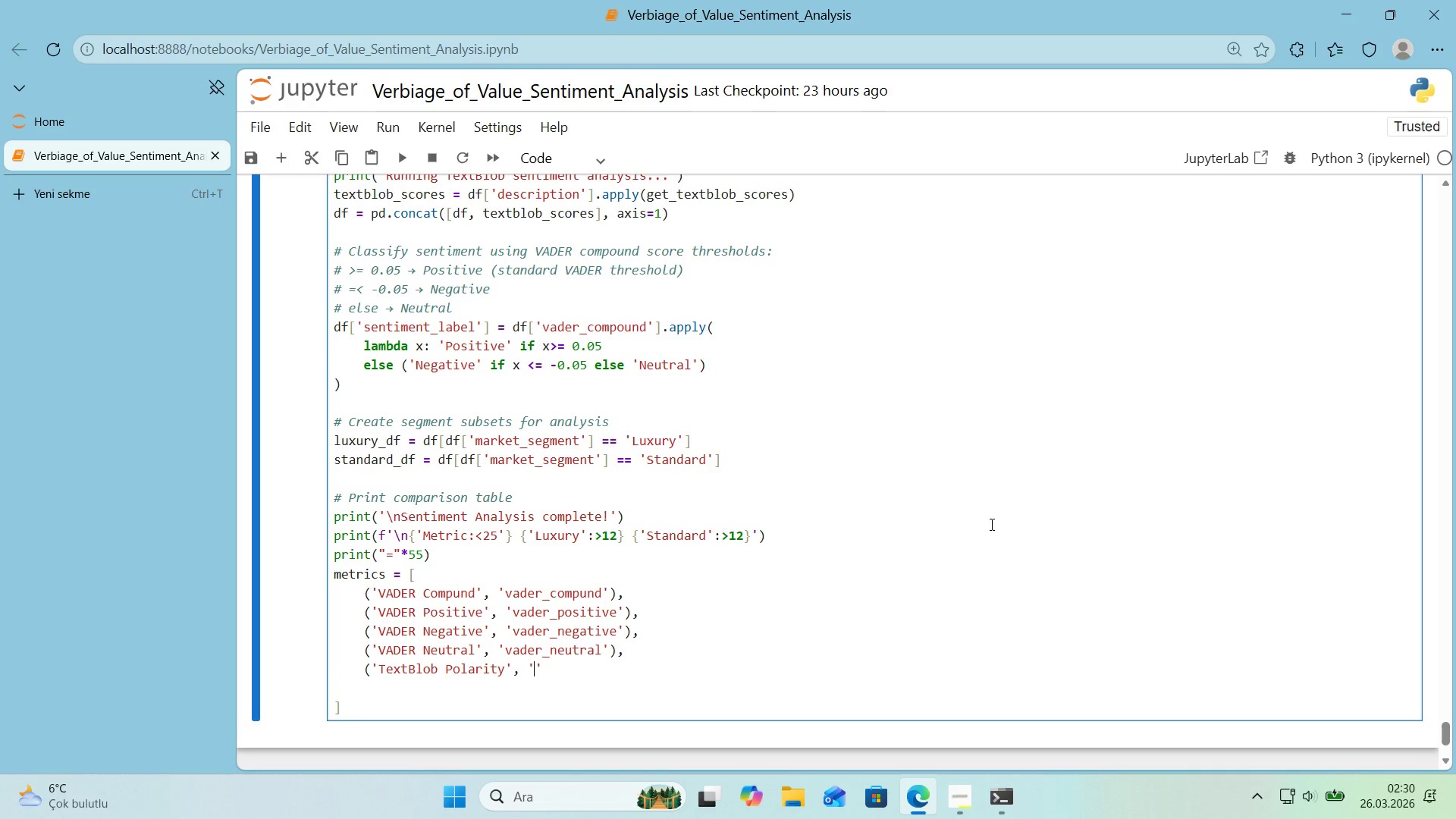 
 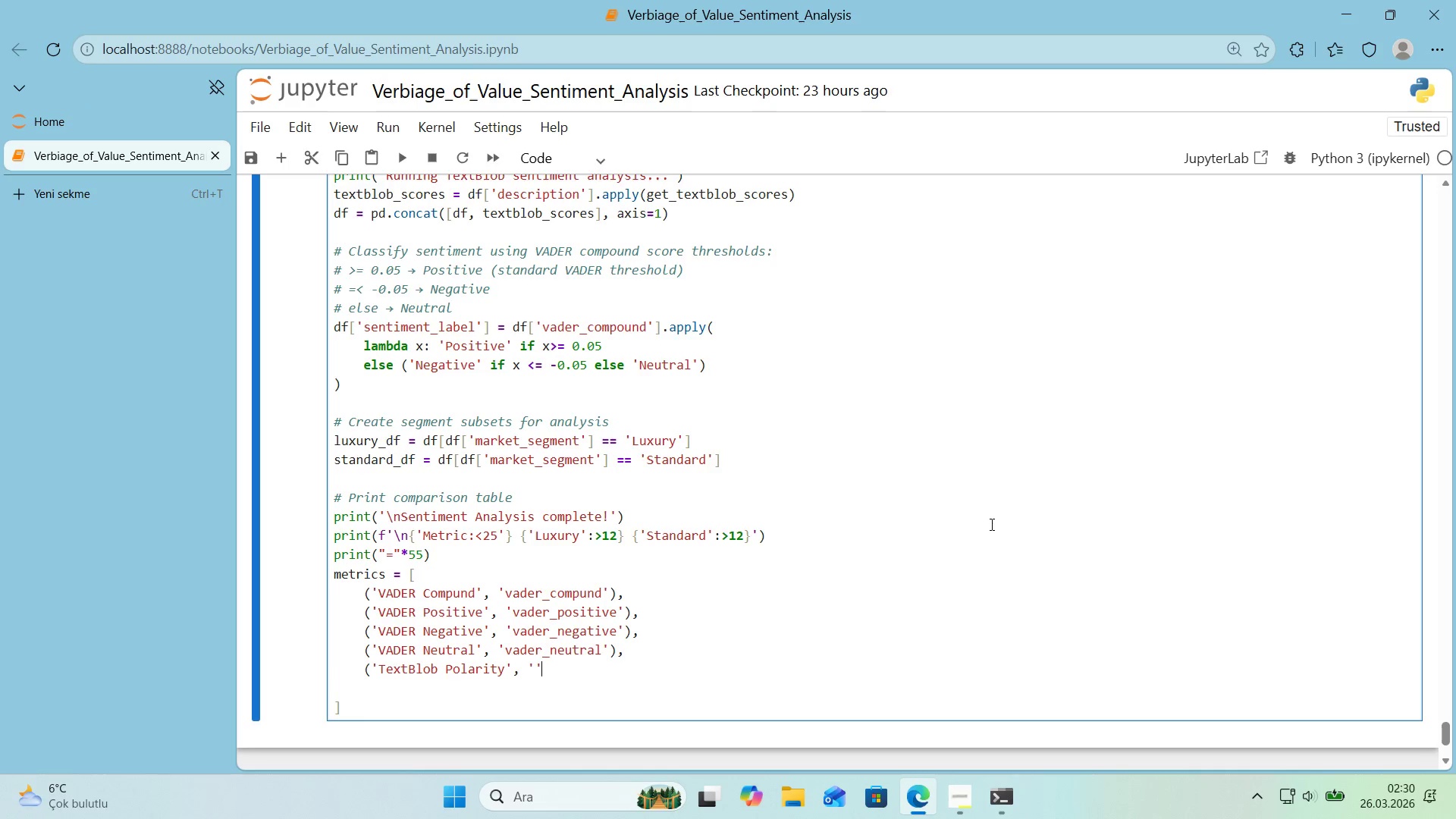 
key(ArrowLeft)
 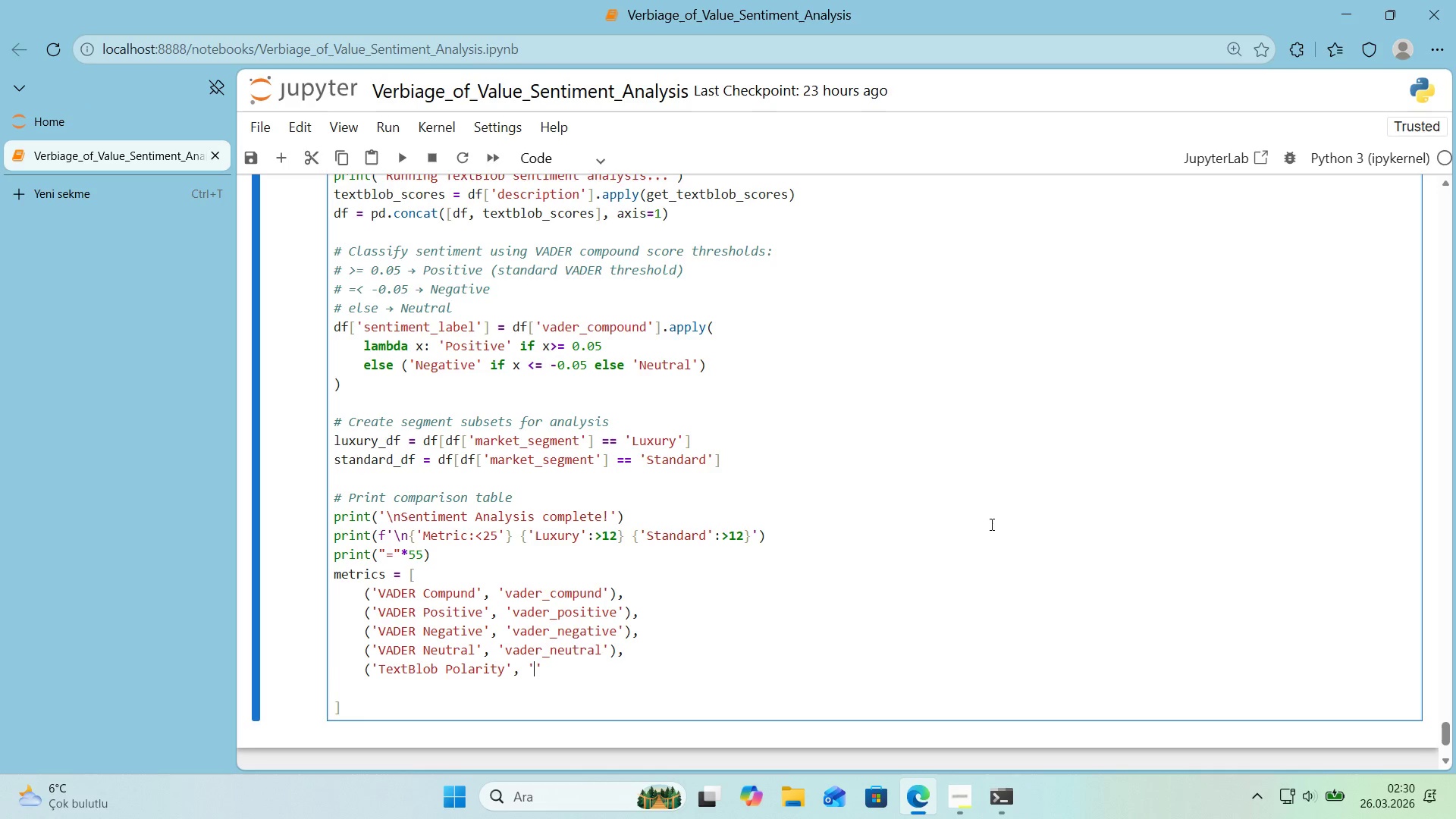 
type(tb_polar'ty)
 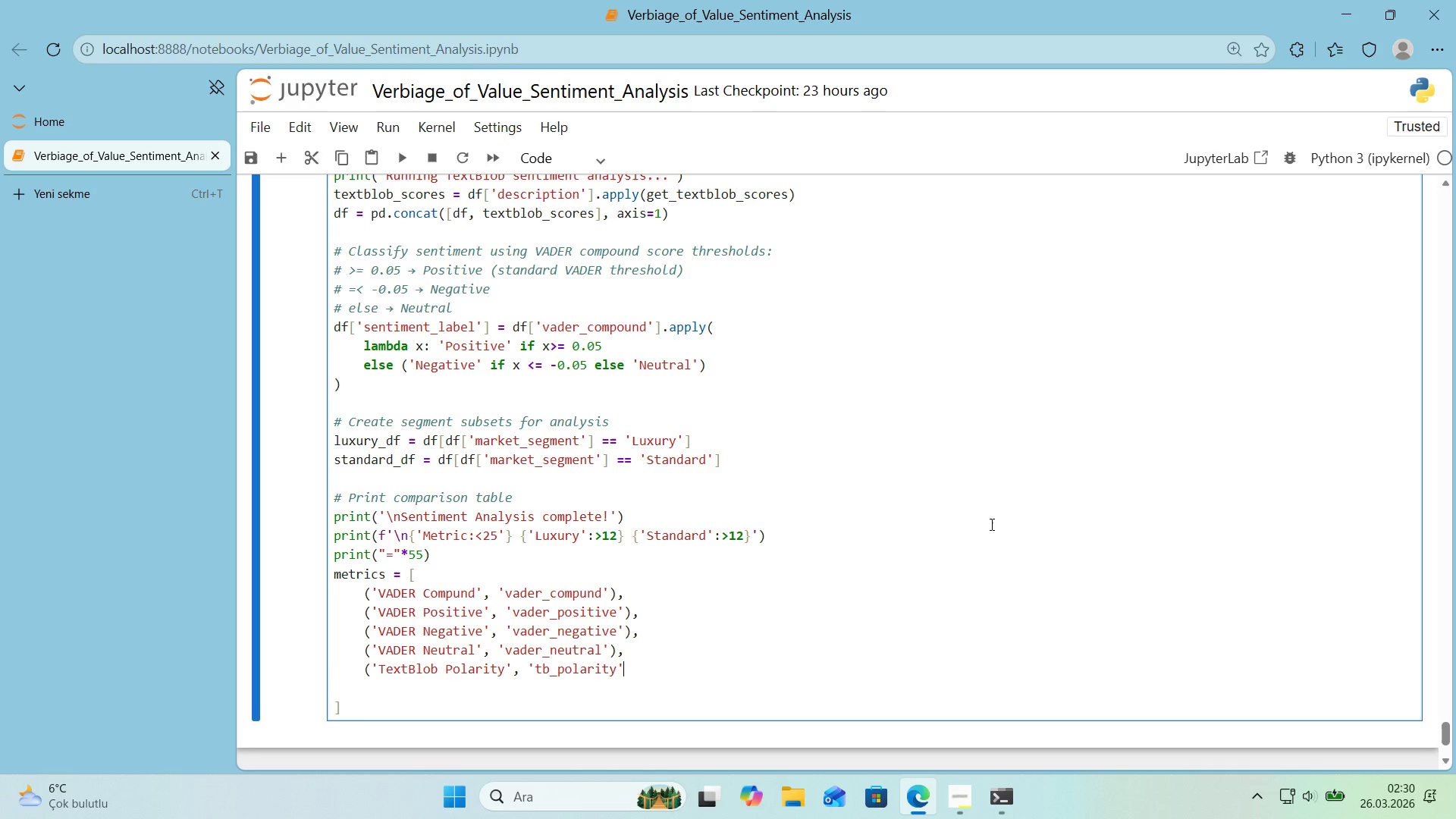 
key(ArrowRight)
 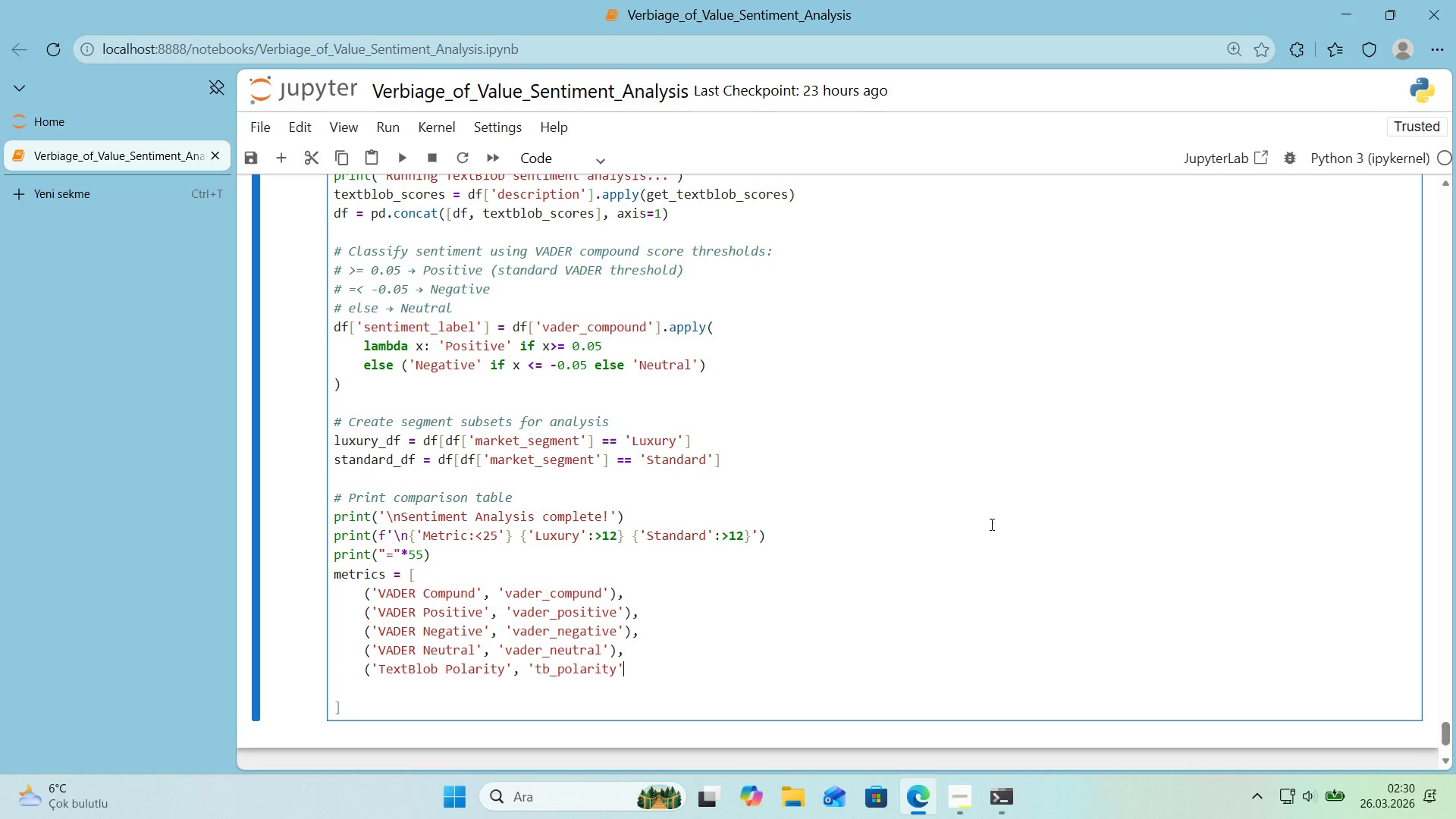 
key(Shift+9)
 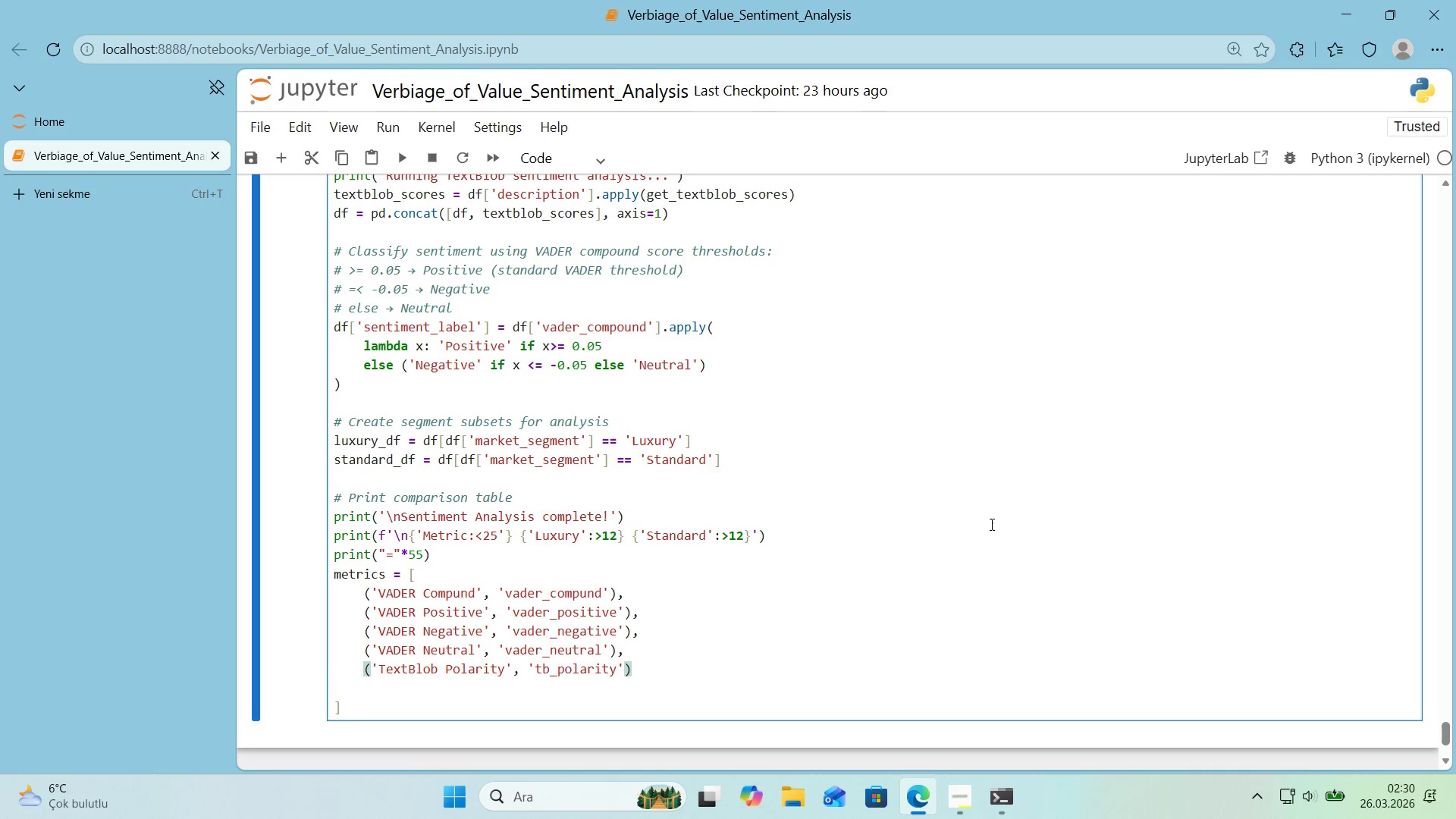 
key(Comma)
 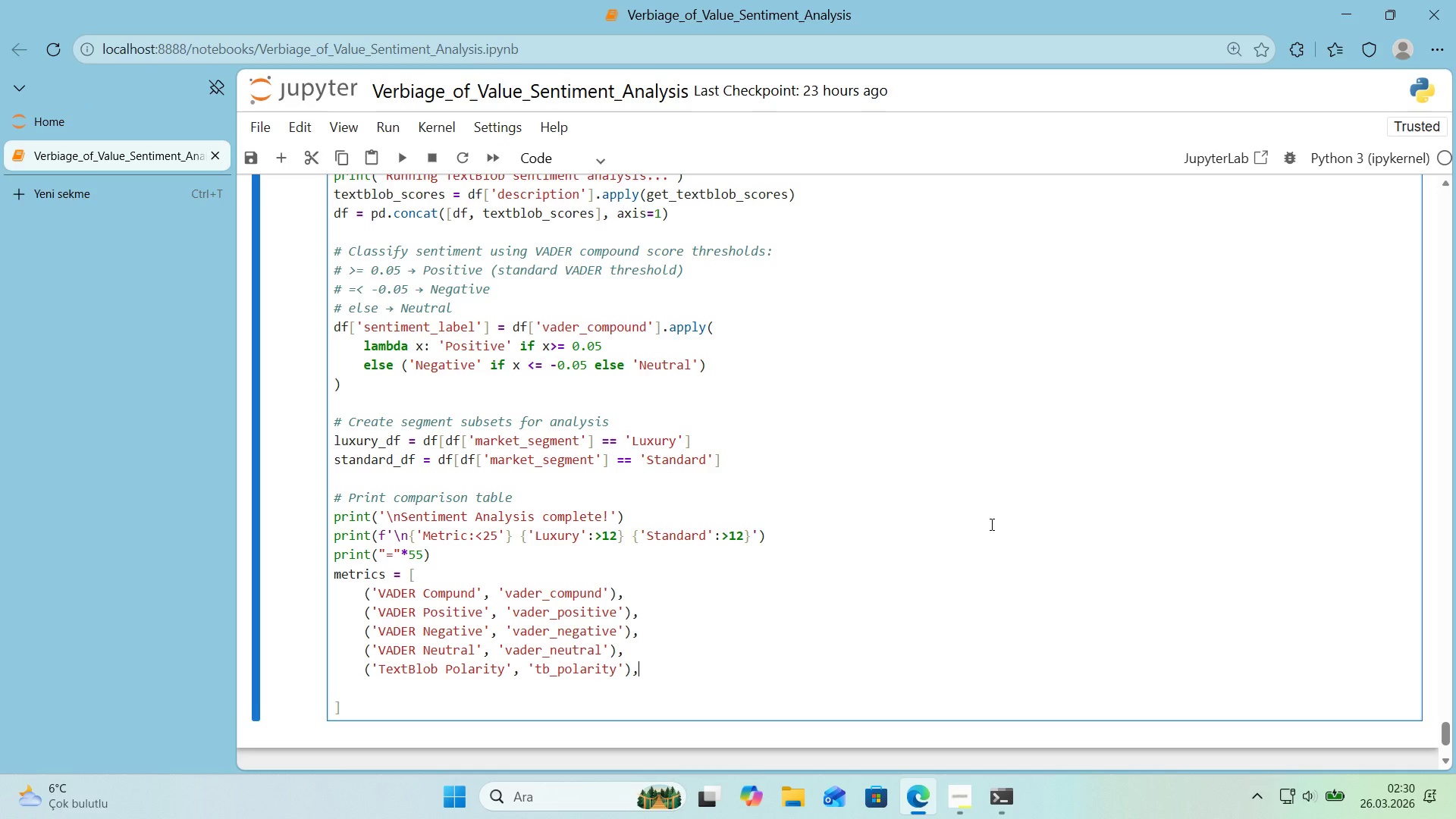 
key(Enter)
 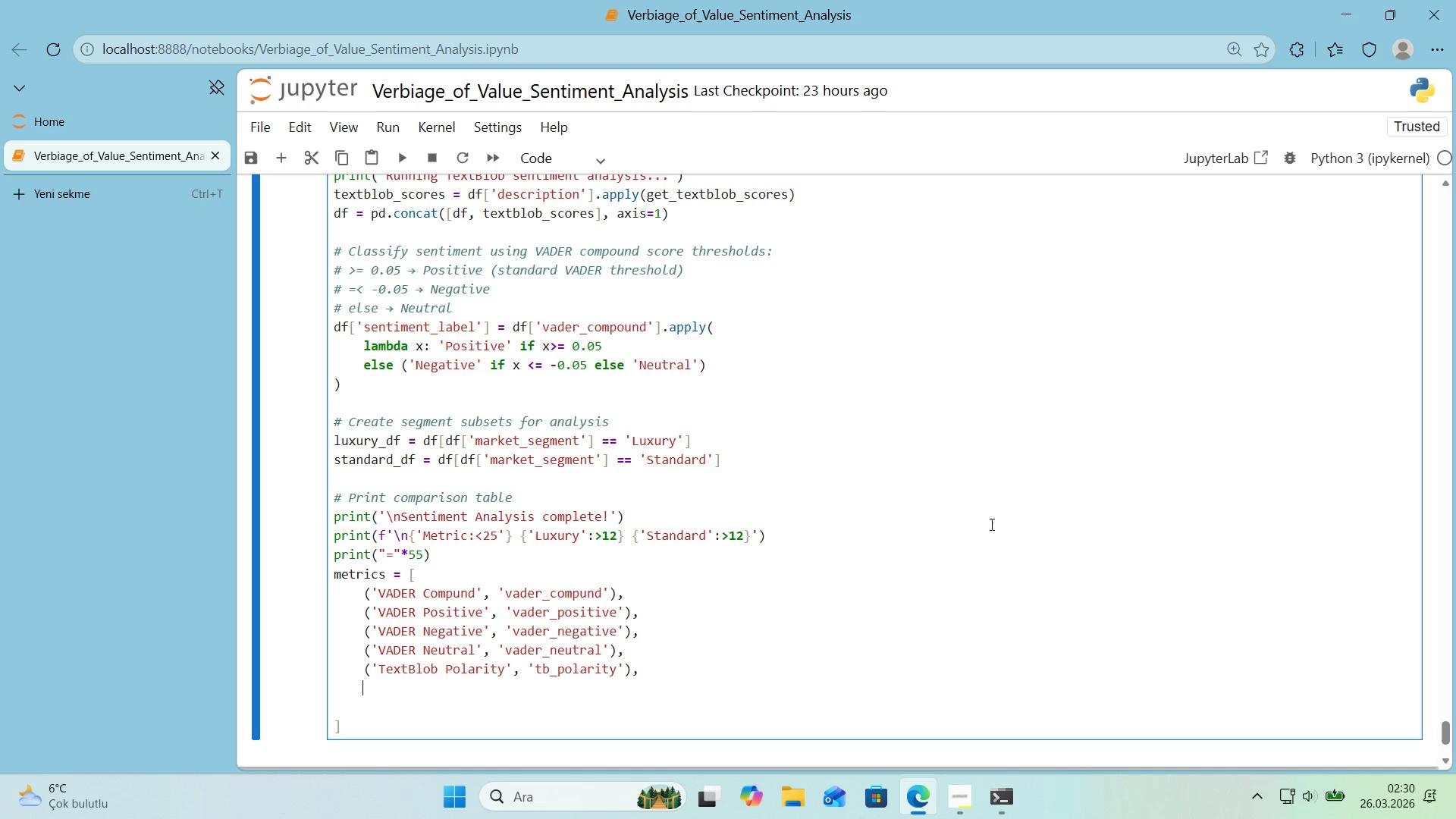 
type(*()
 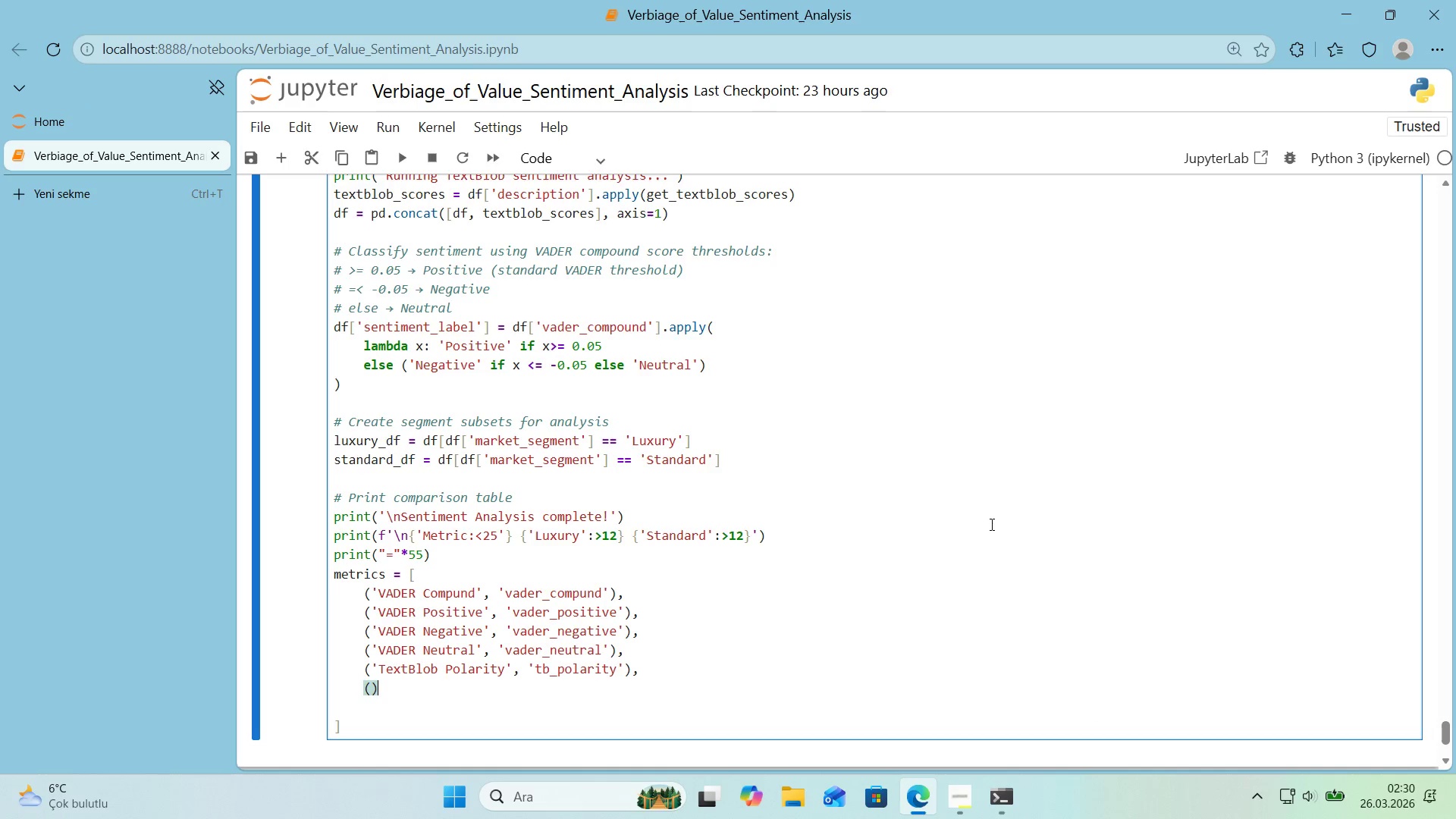 
key(ArrowLeft)
 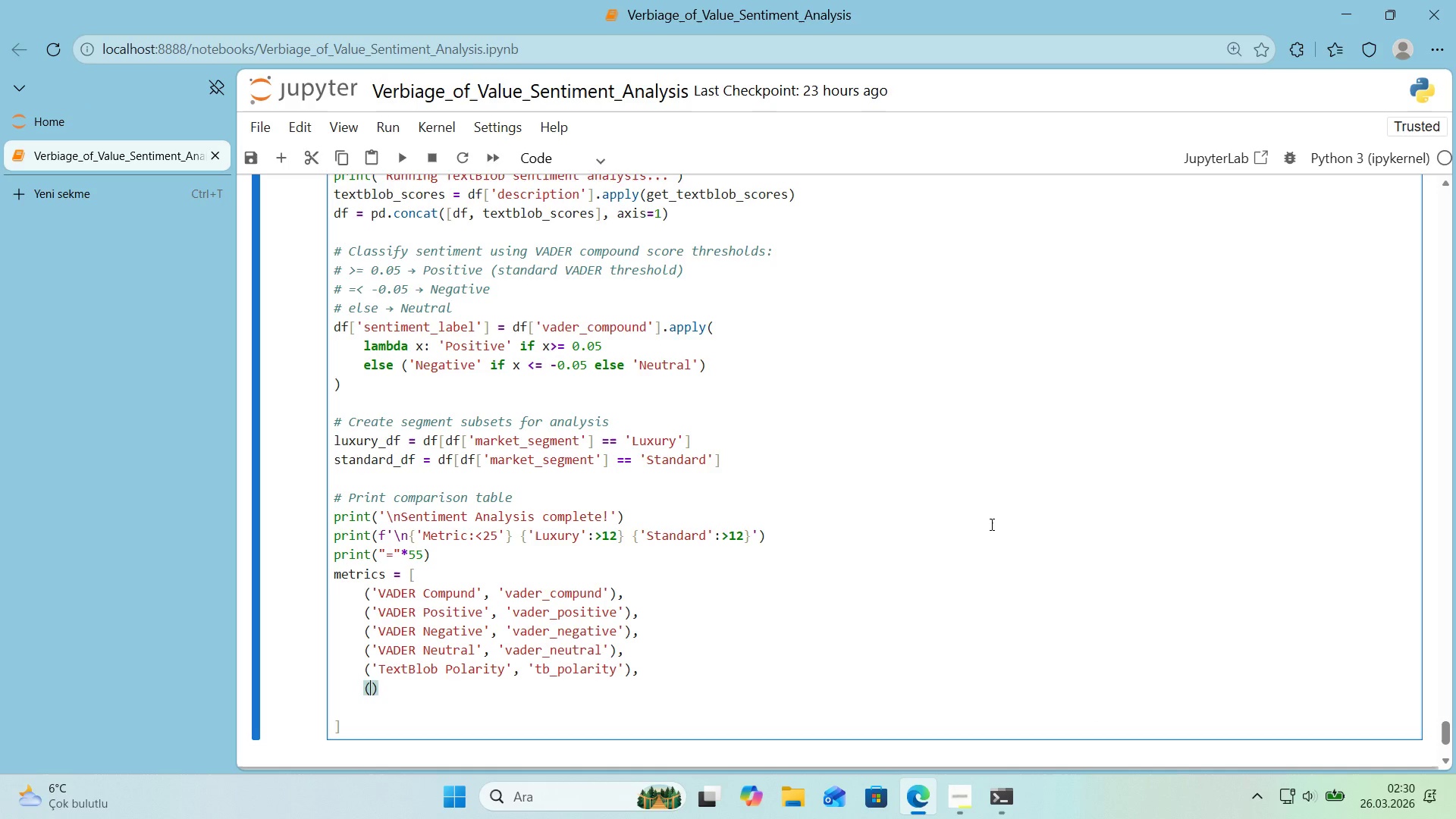 
type(@@)
 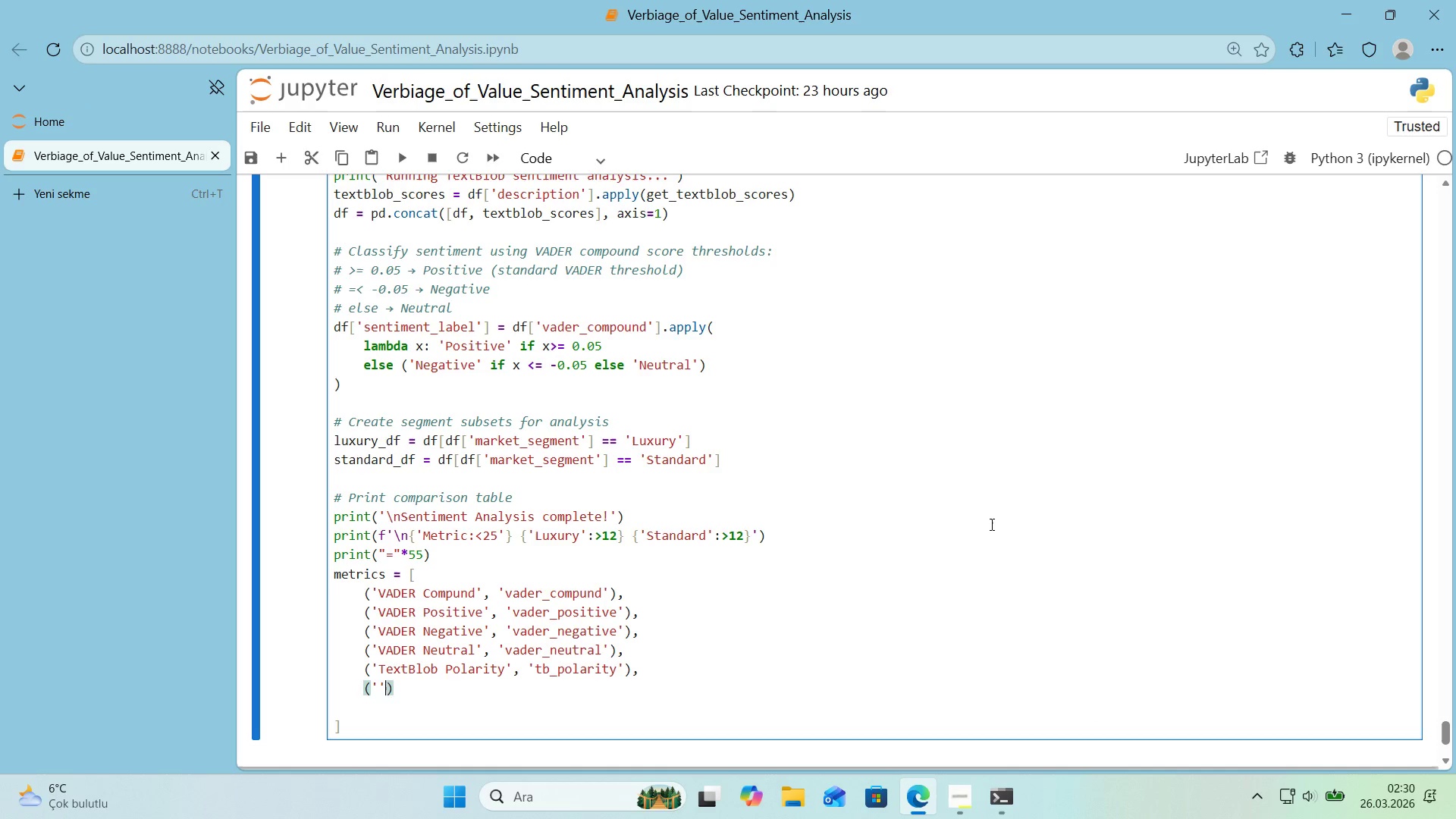 
key(ArrowLeft)
 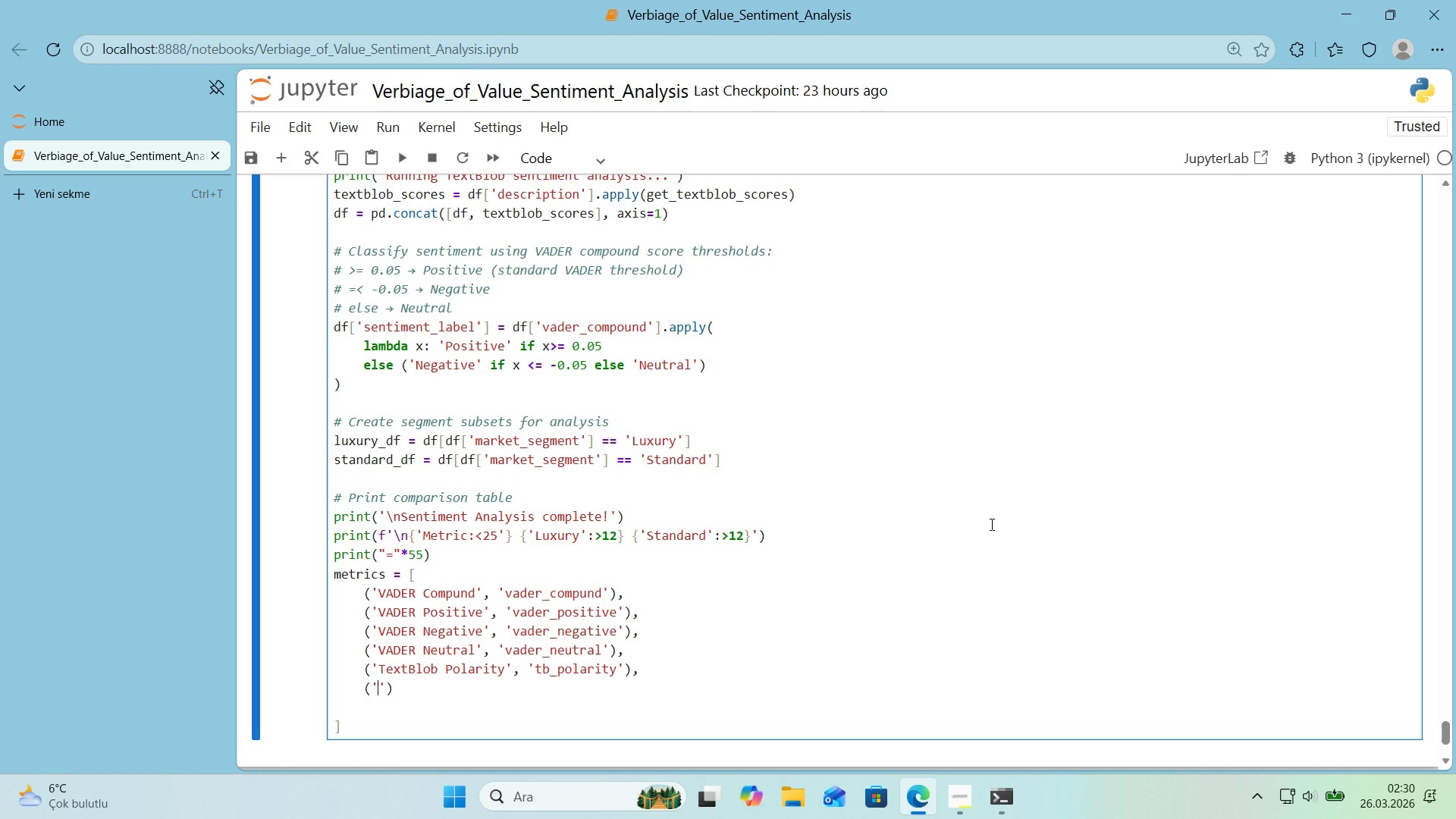 
type(TextBlob Subject'v'ty)
 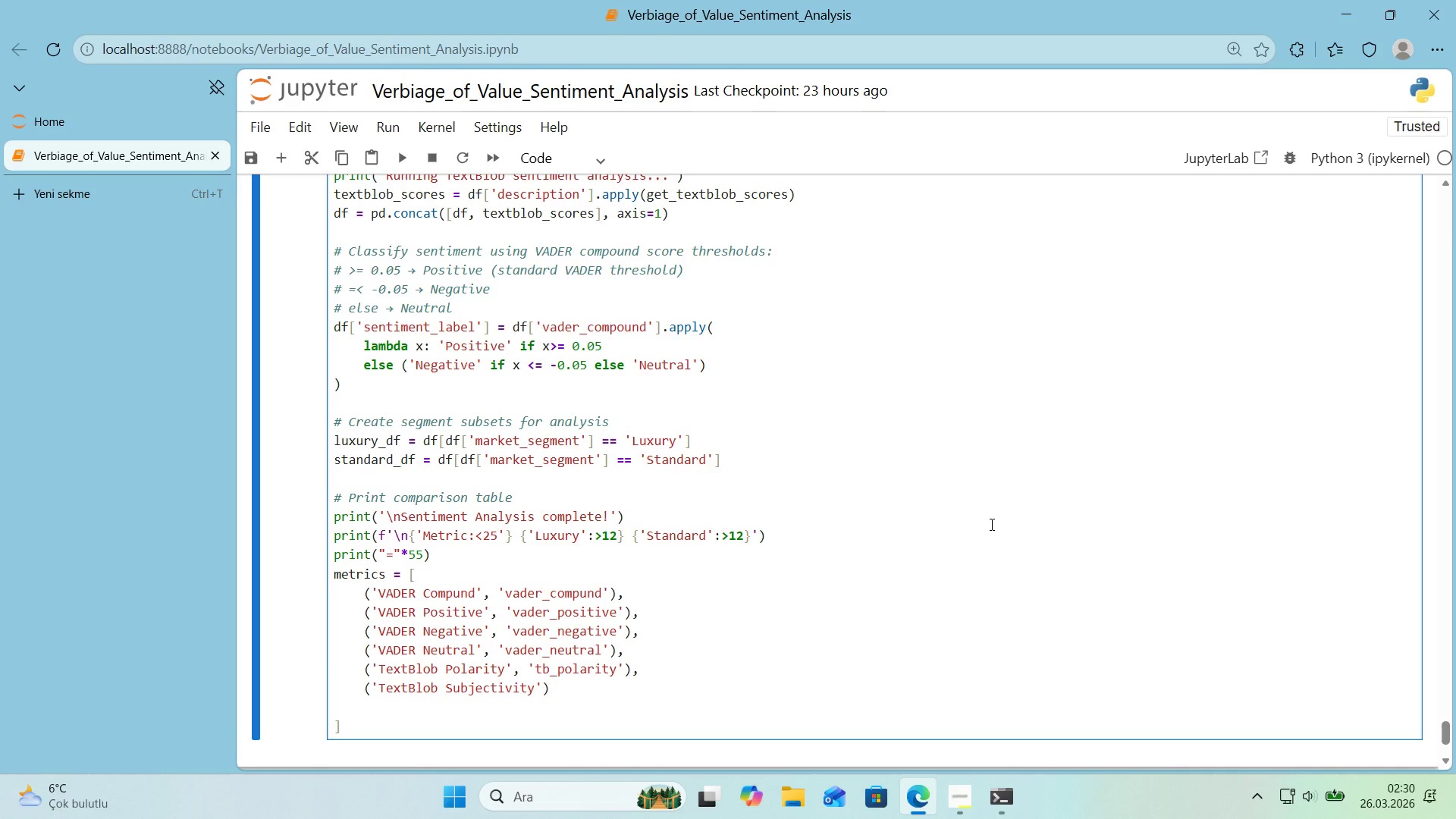 
key(ArrowRight)
 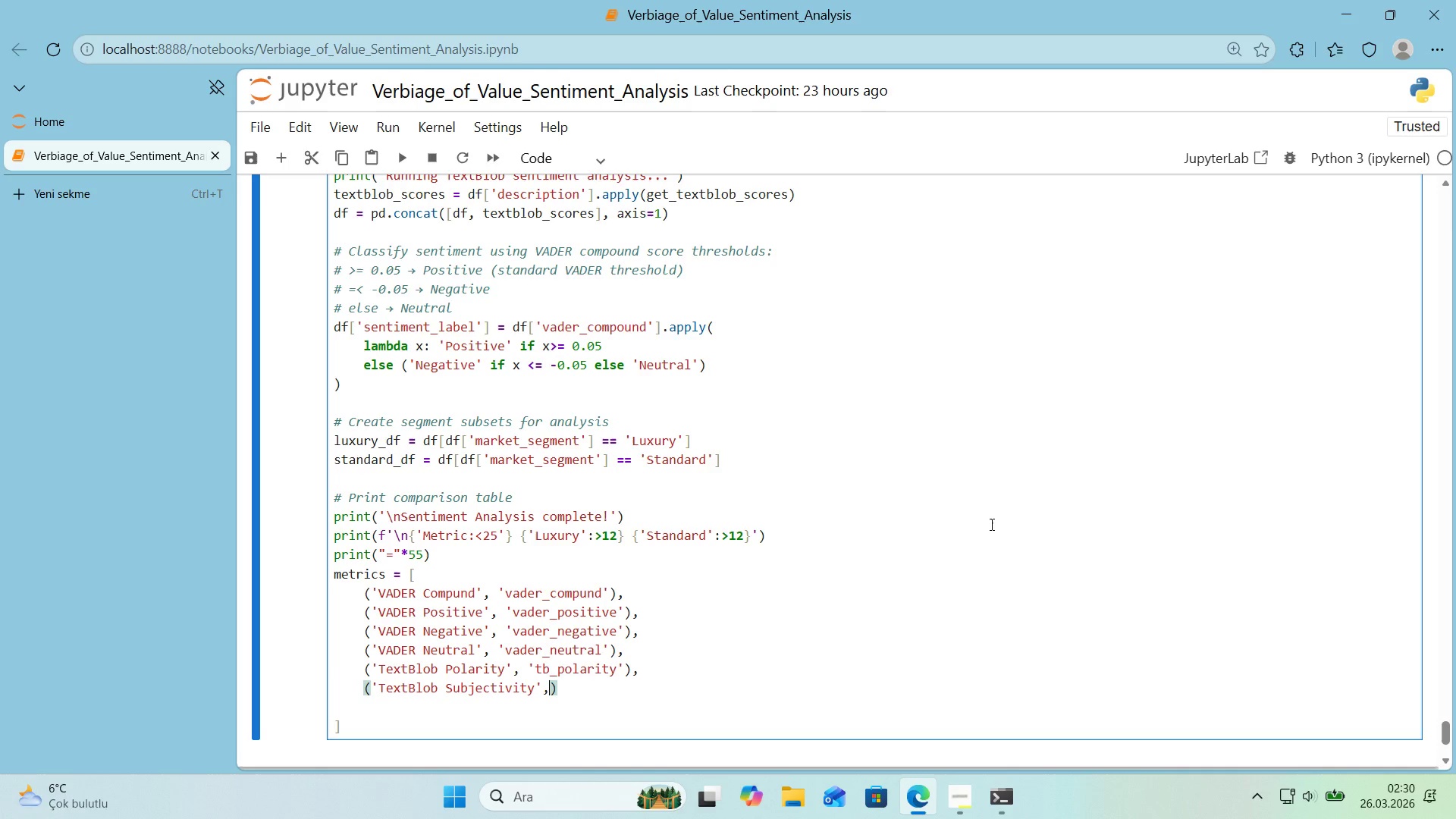 
type(, @@)
 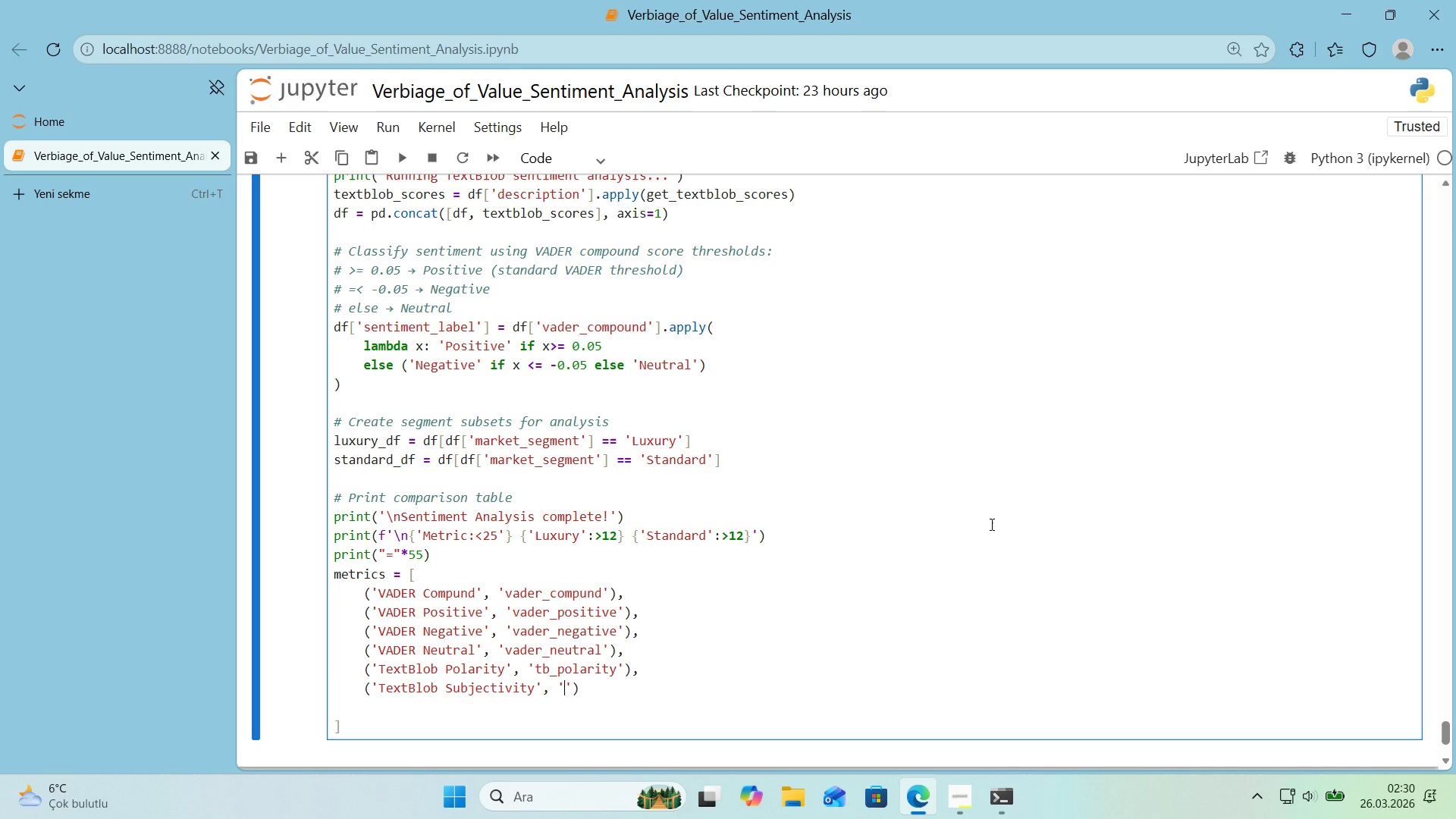 
 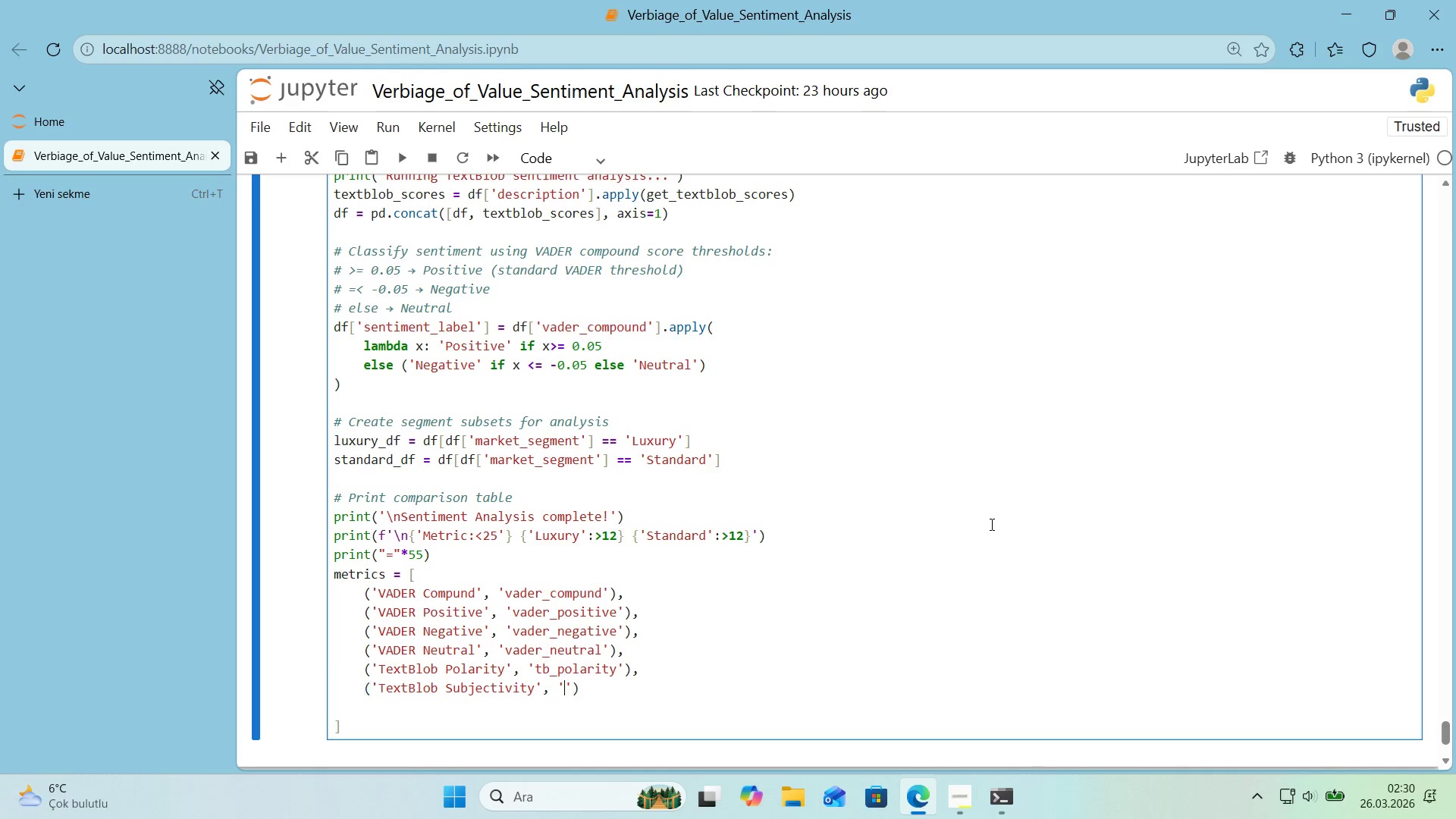 
key(ArrowLeft)
 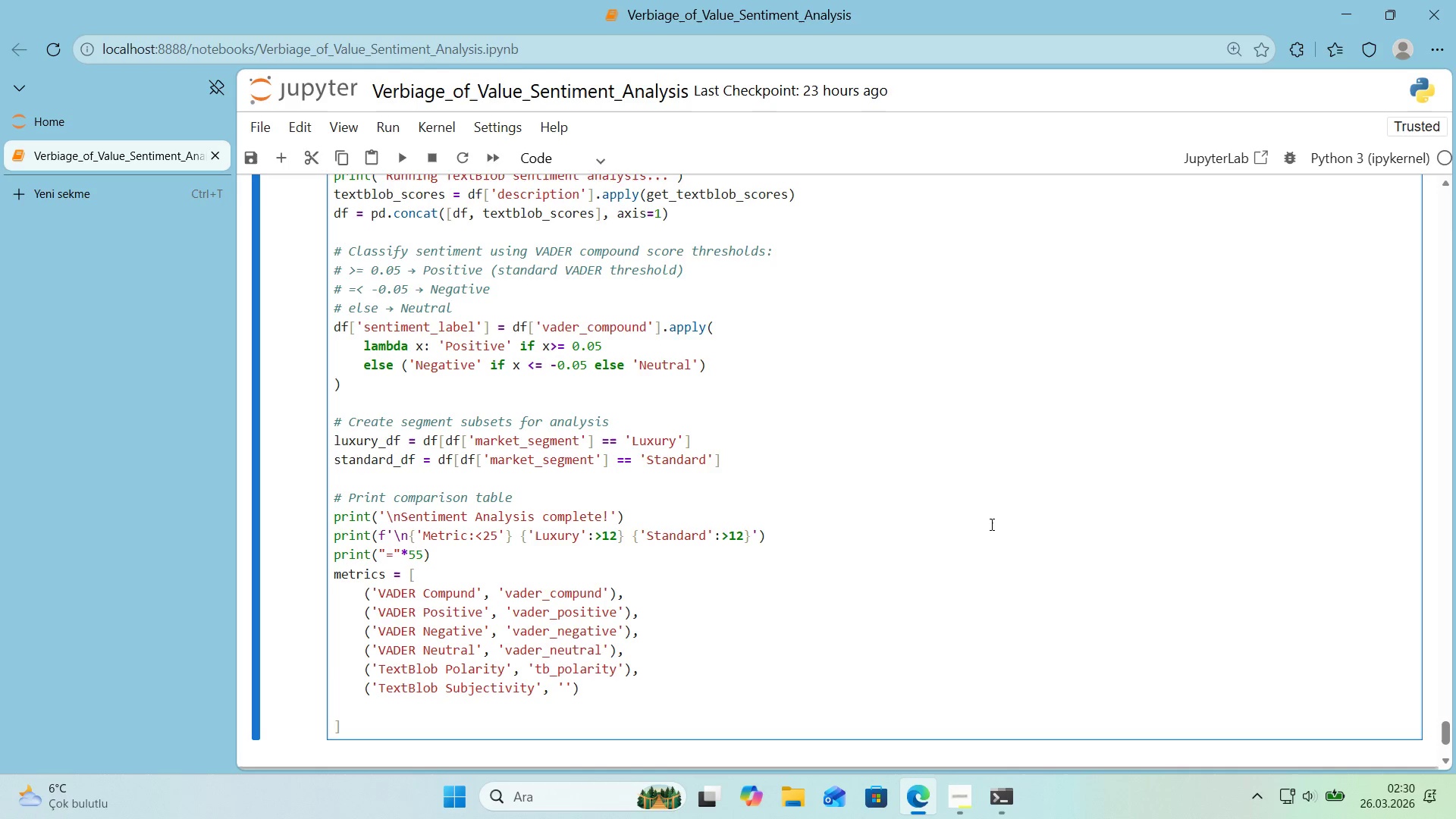 
type(tb_subject'v'ty)
 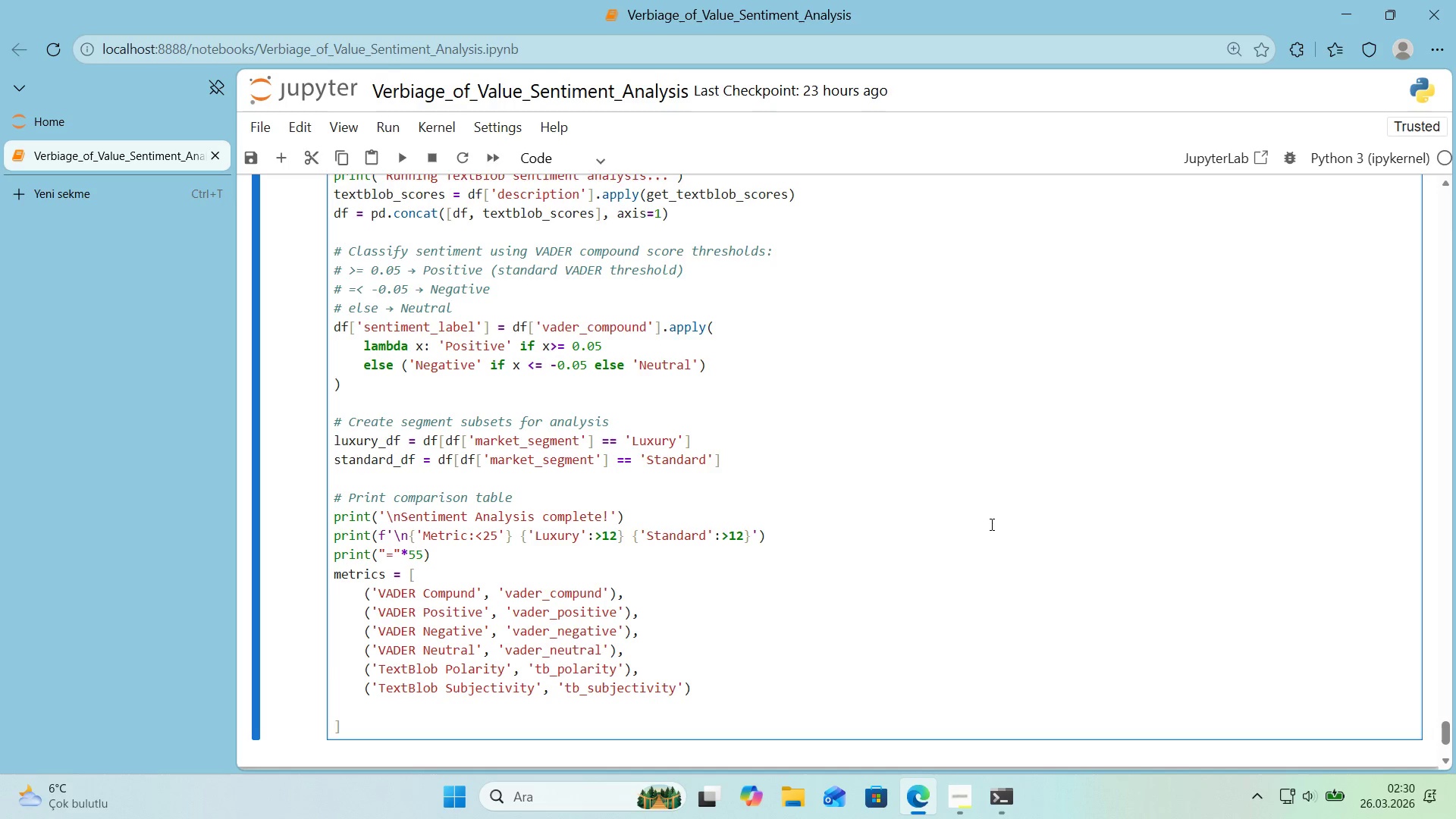 
key(ArrowRight)
 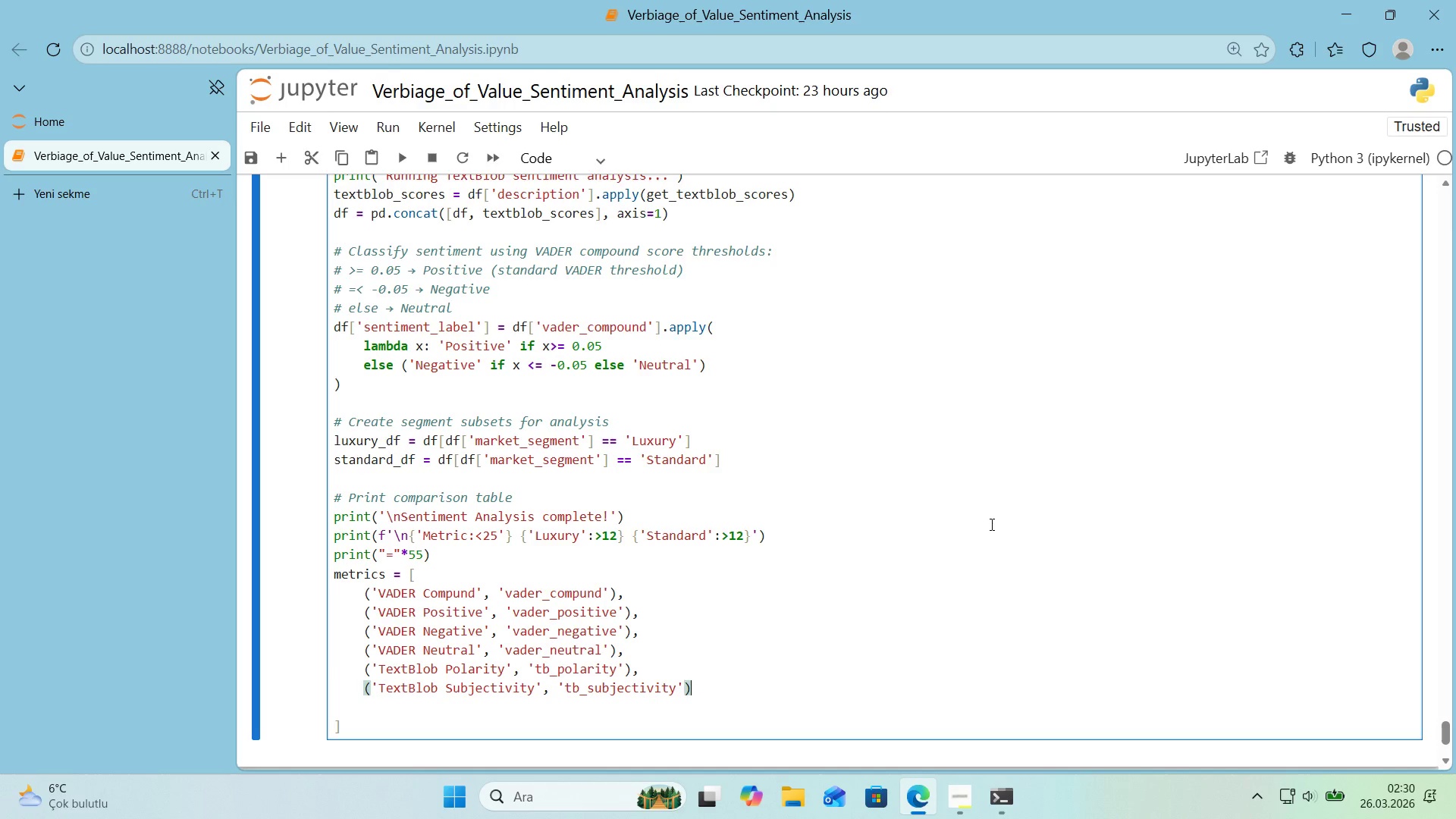 
key(ArrowRight)
 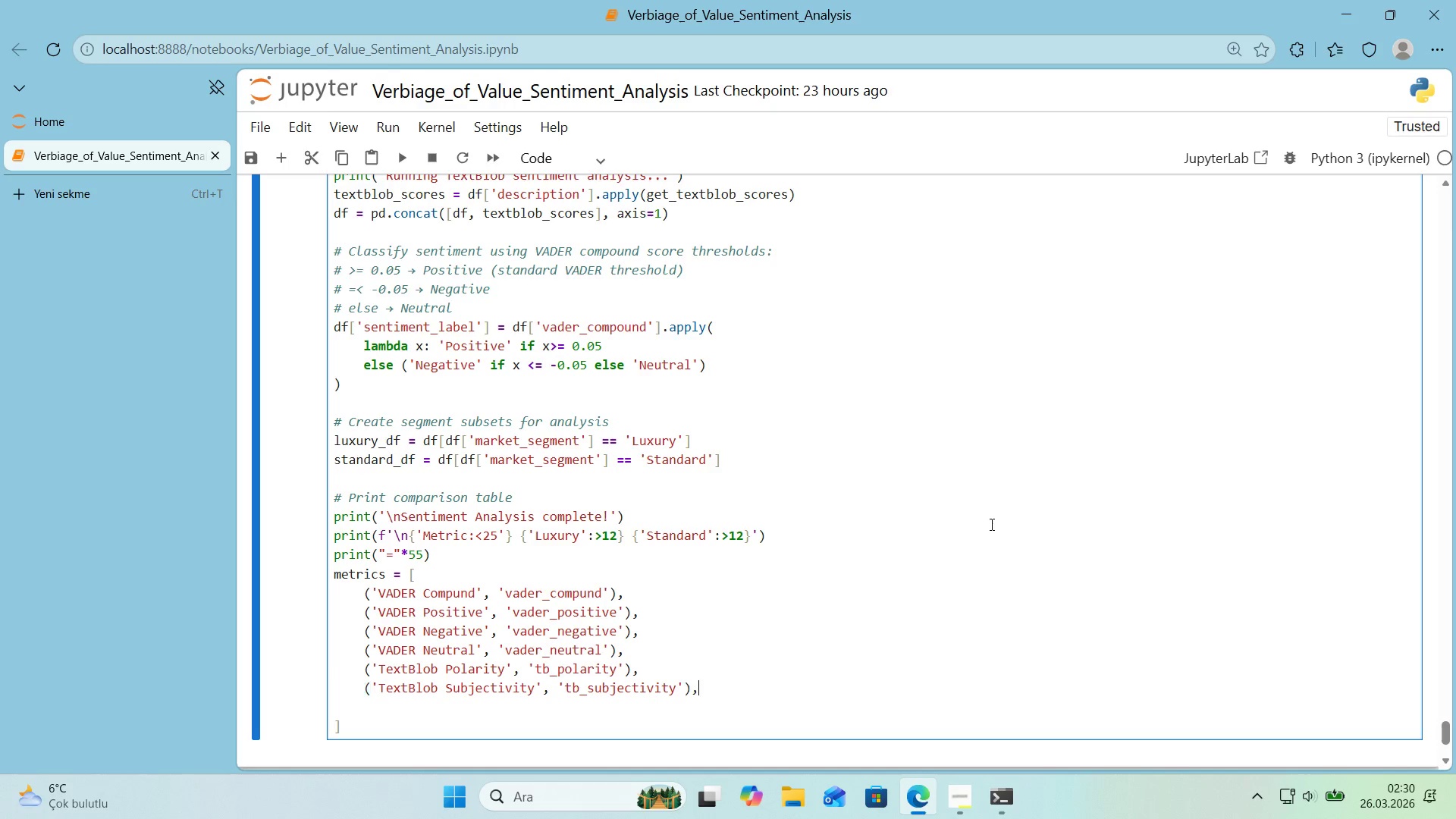 
key(Comma)
 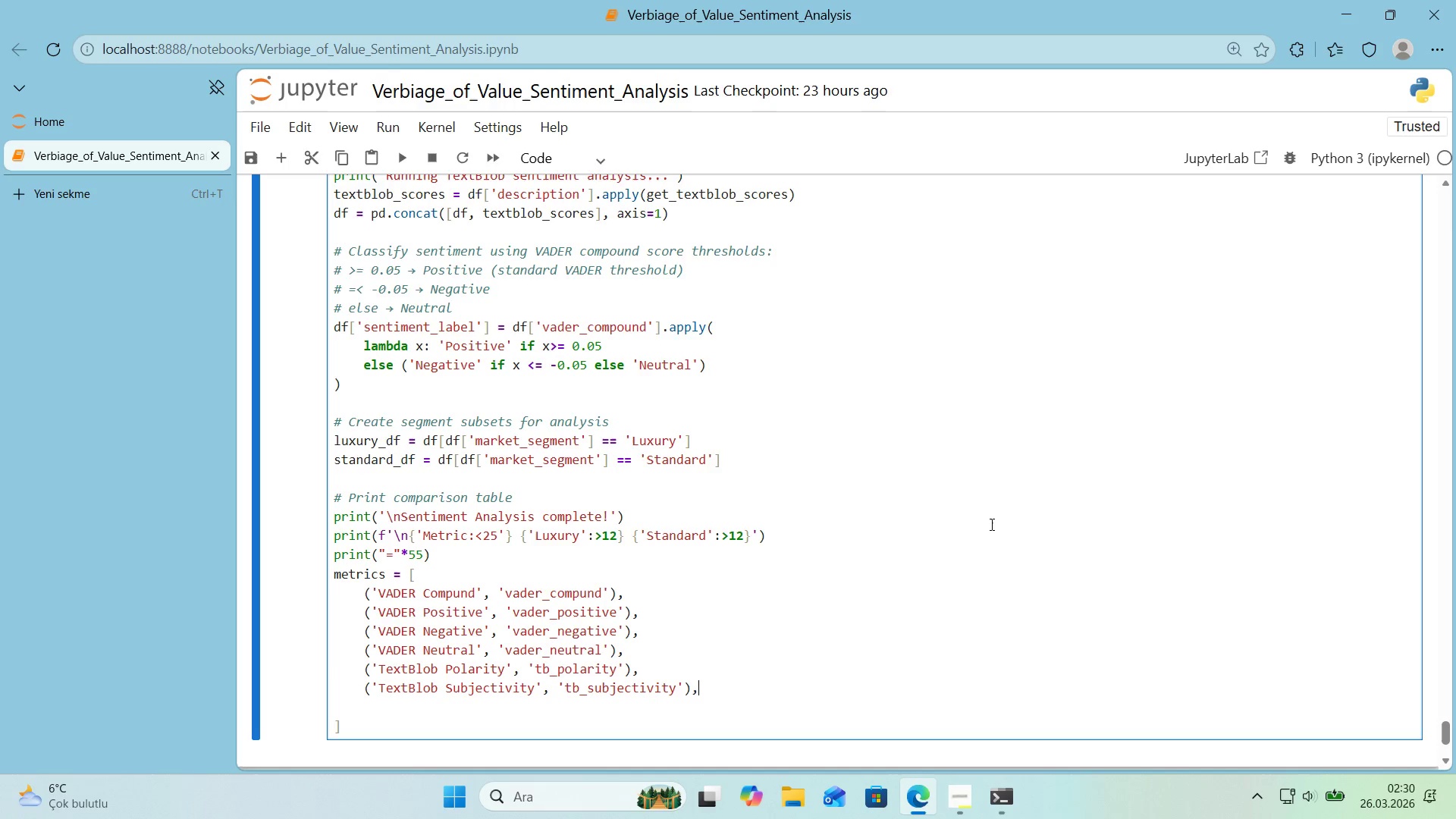 
key(ArrowDown)
 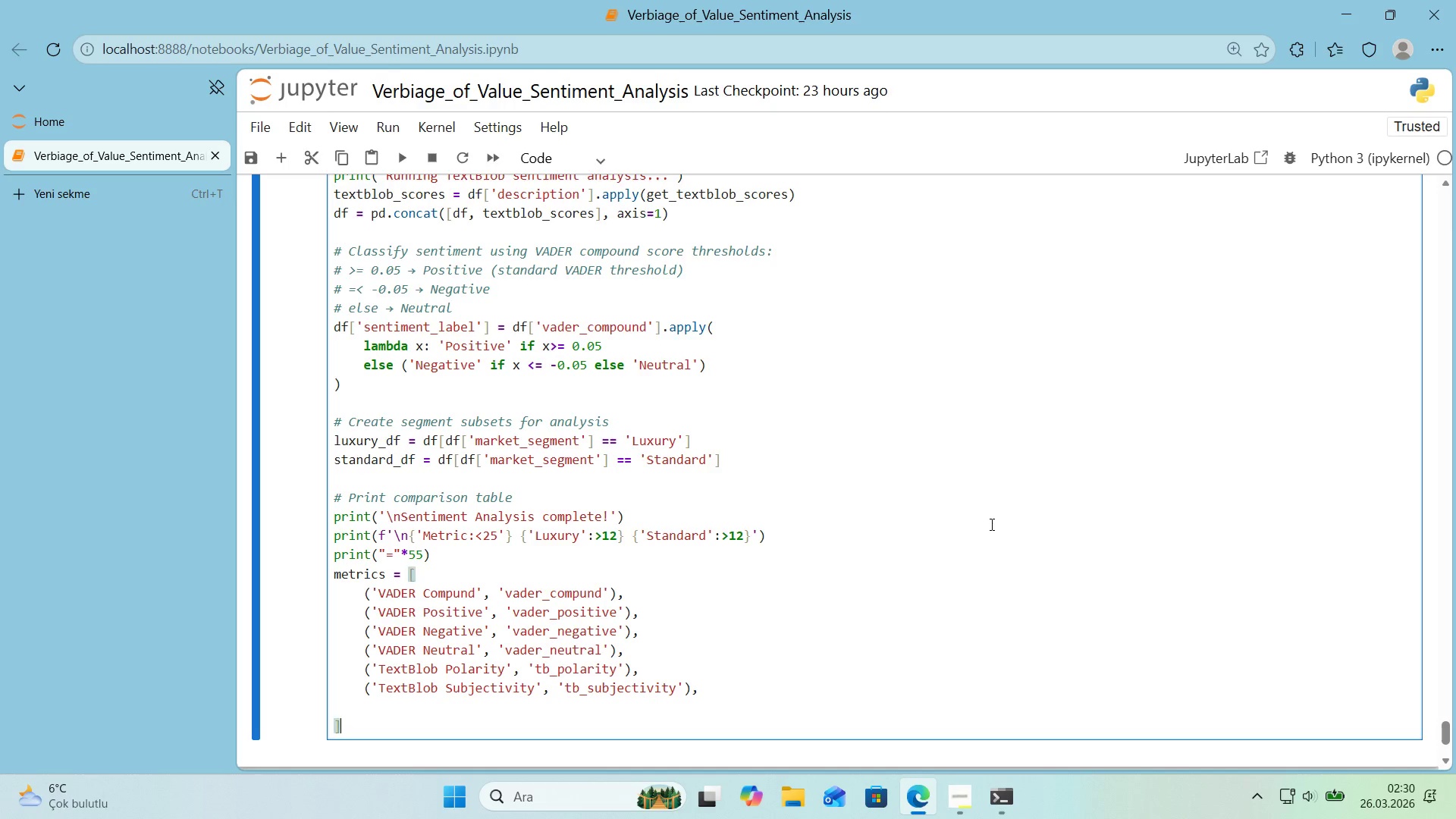 
key(ArrowDown)
 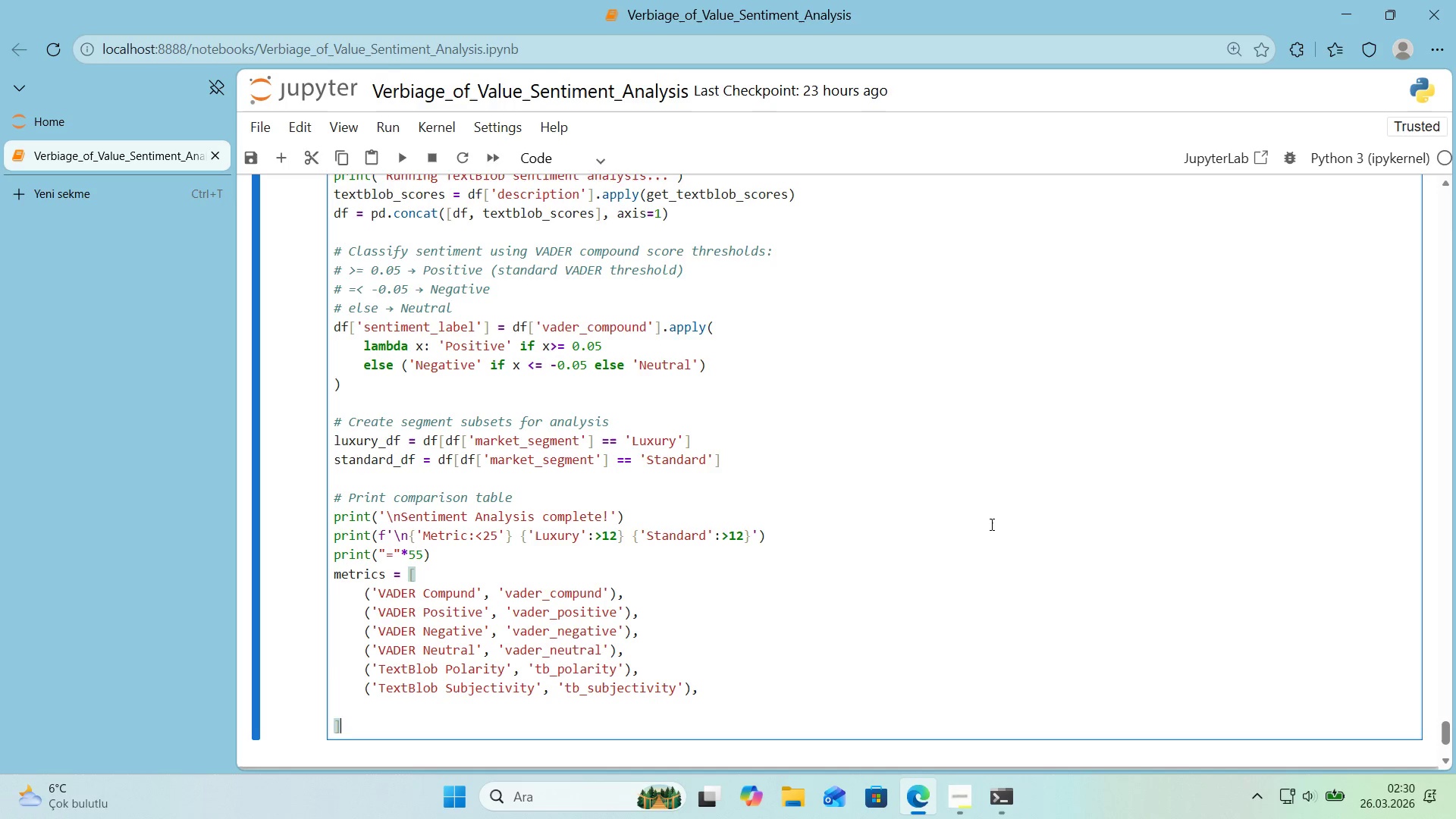 
key(ArrowLeft)
 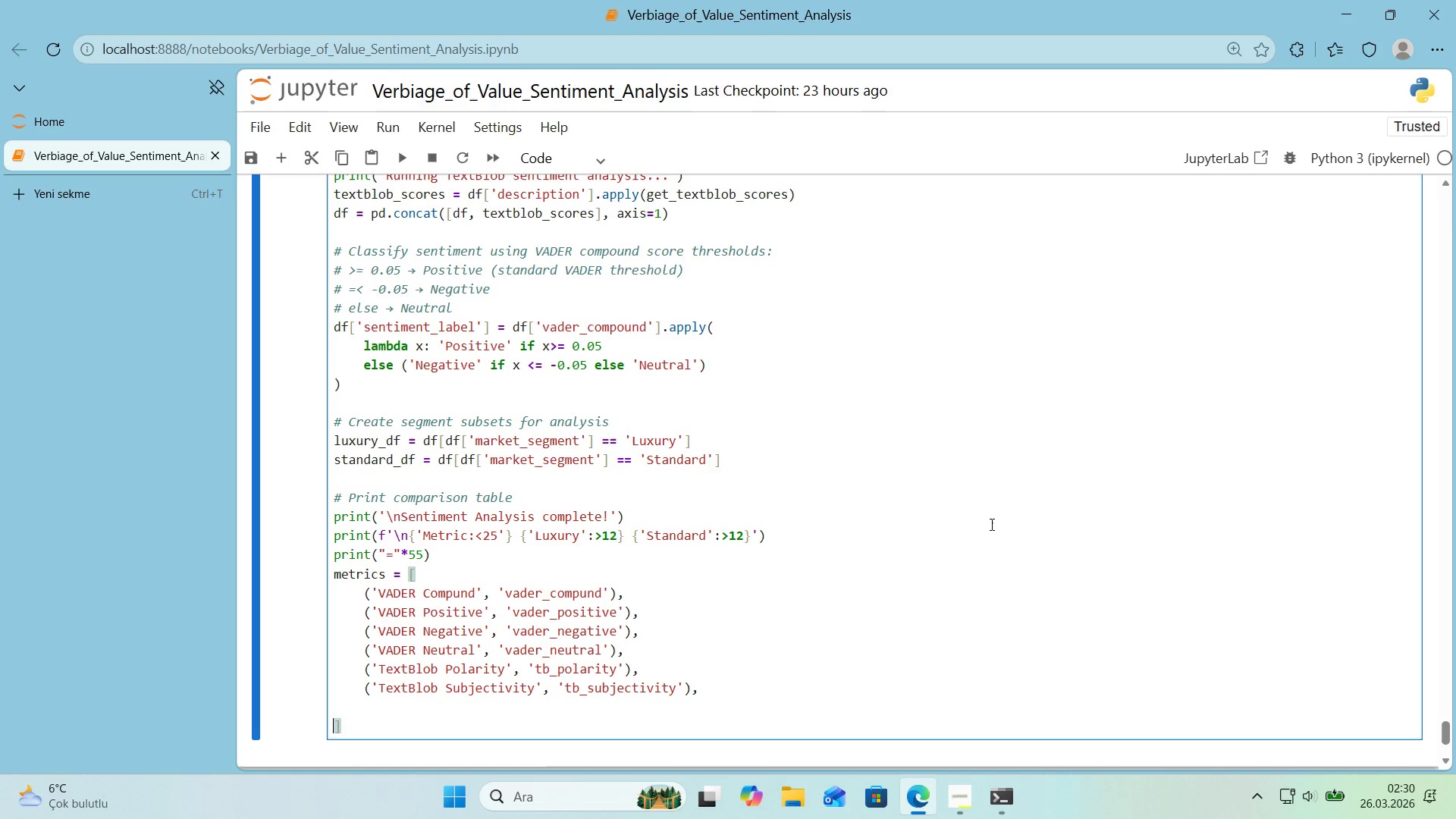 
key(Shift+ShiftRight)
 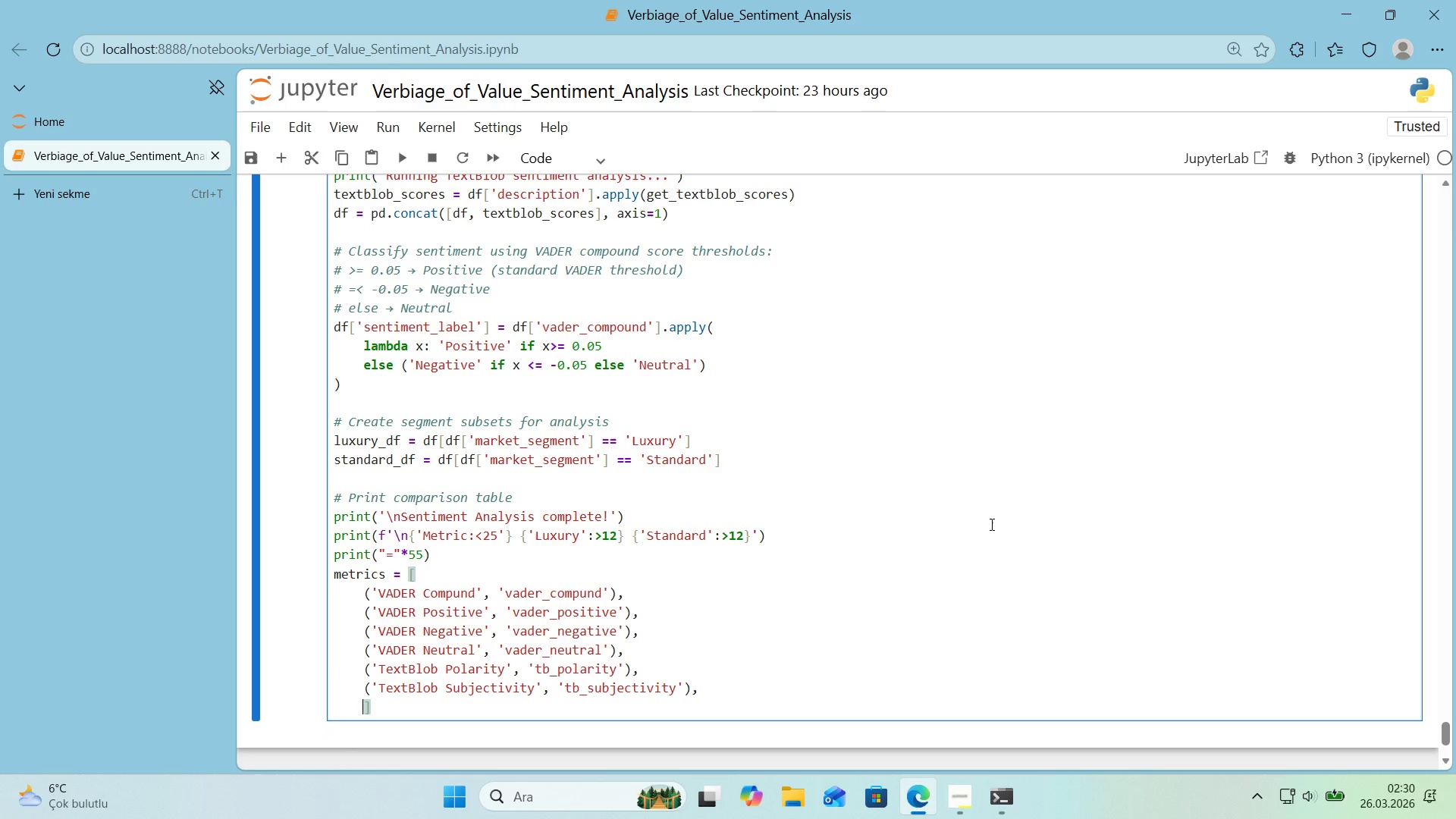 
key(Backspace)
 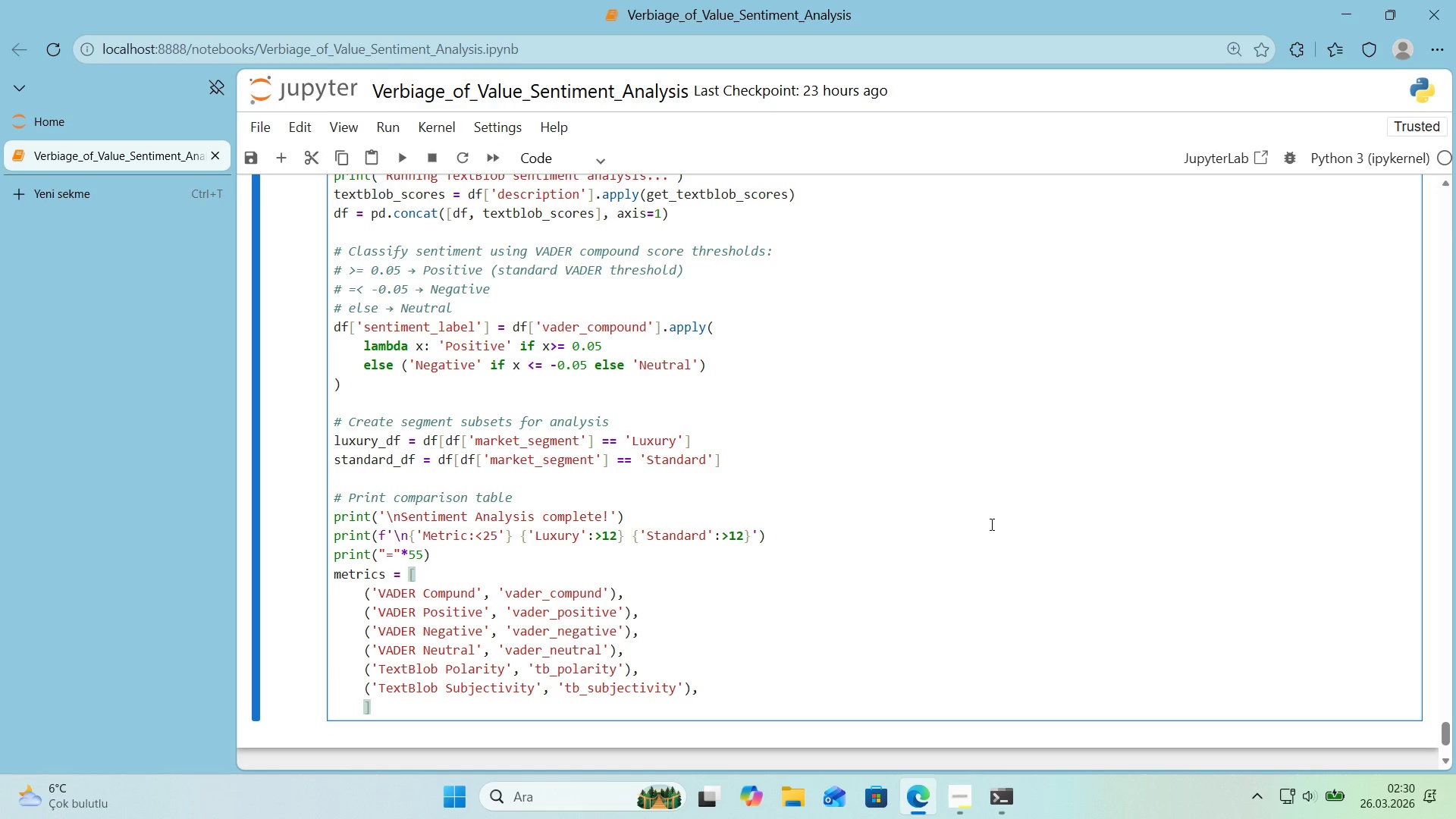 
key(Backspace)
 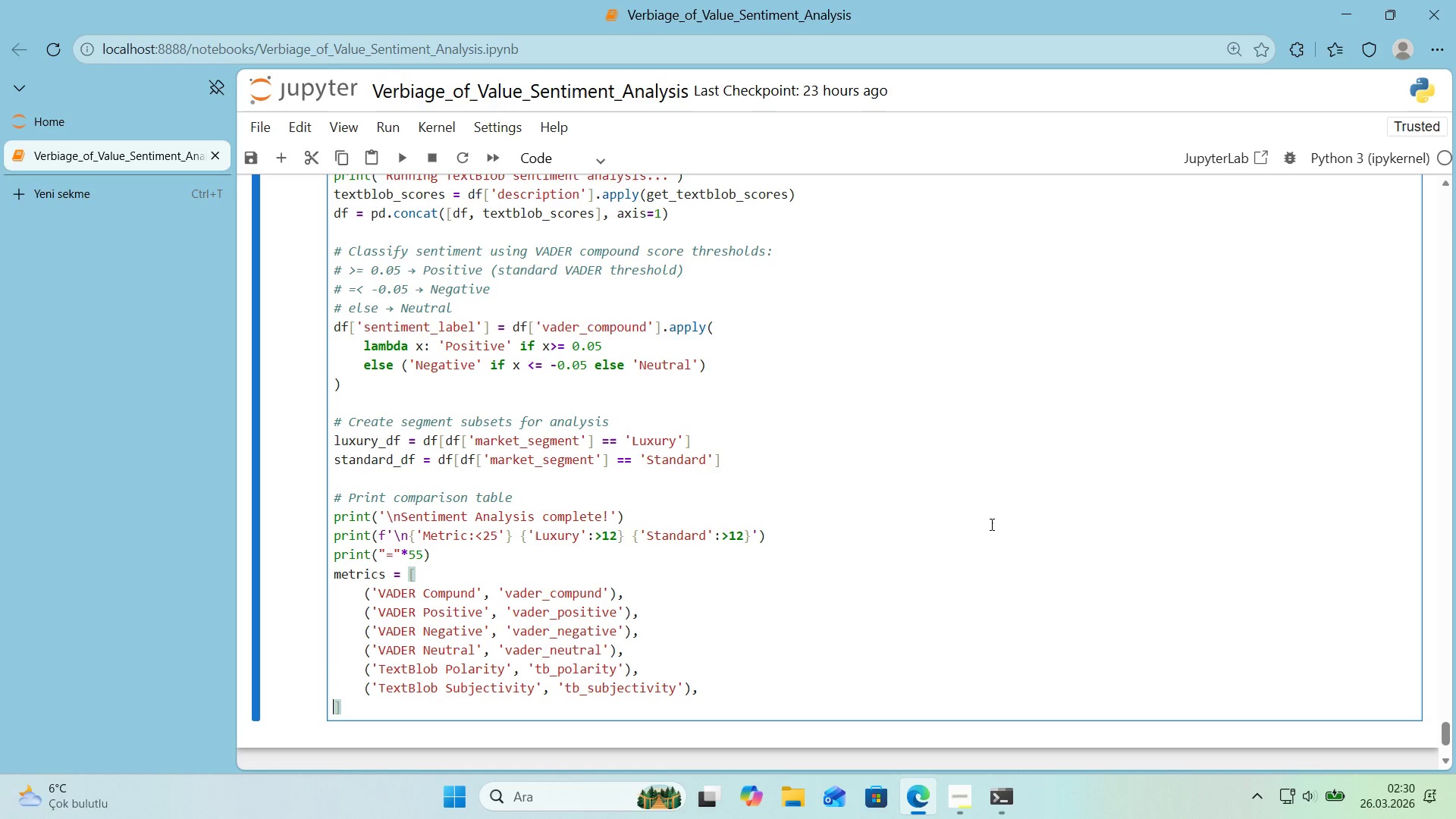 
key(ArrowRight)
 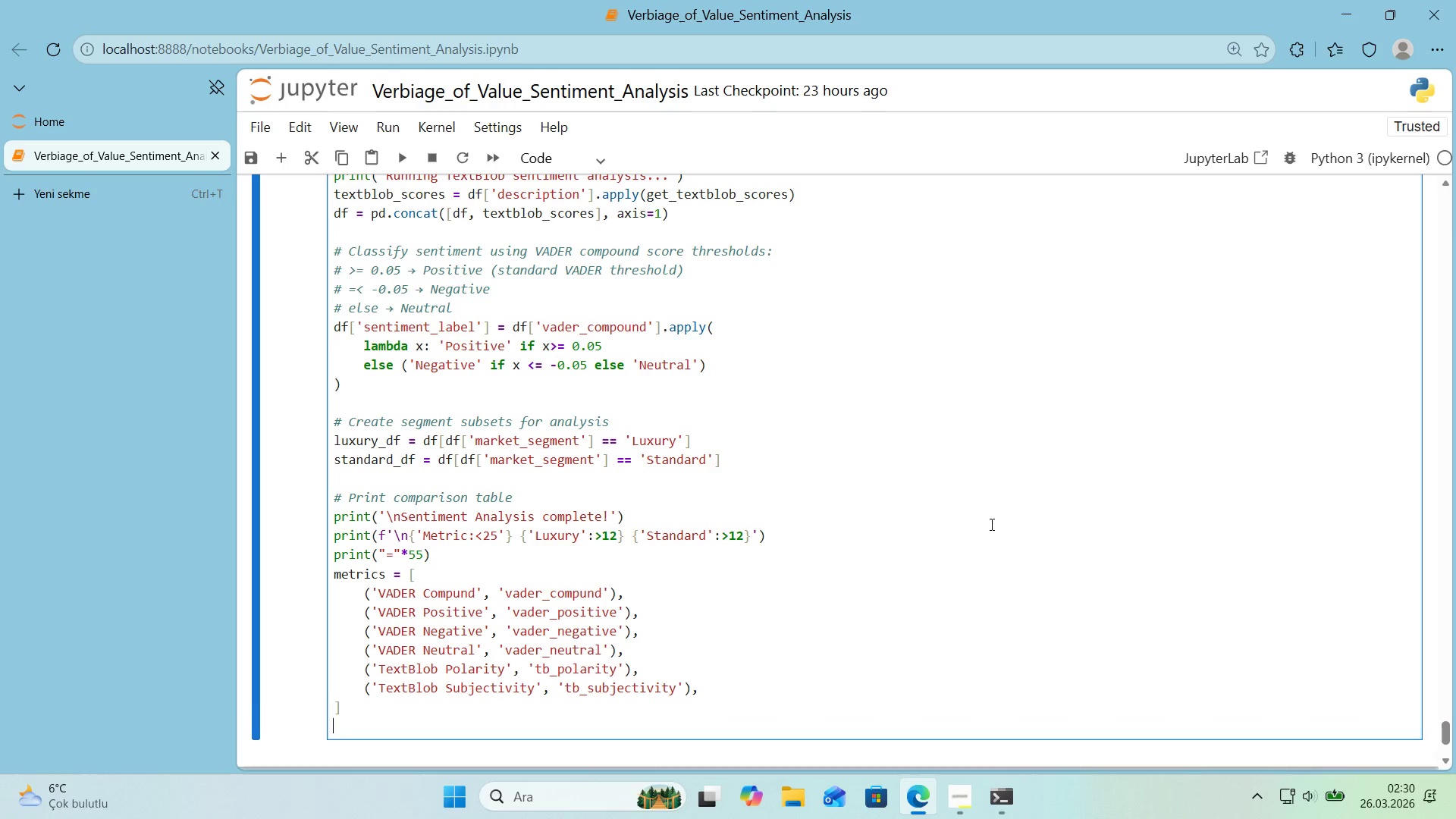 
key(Enter)
 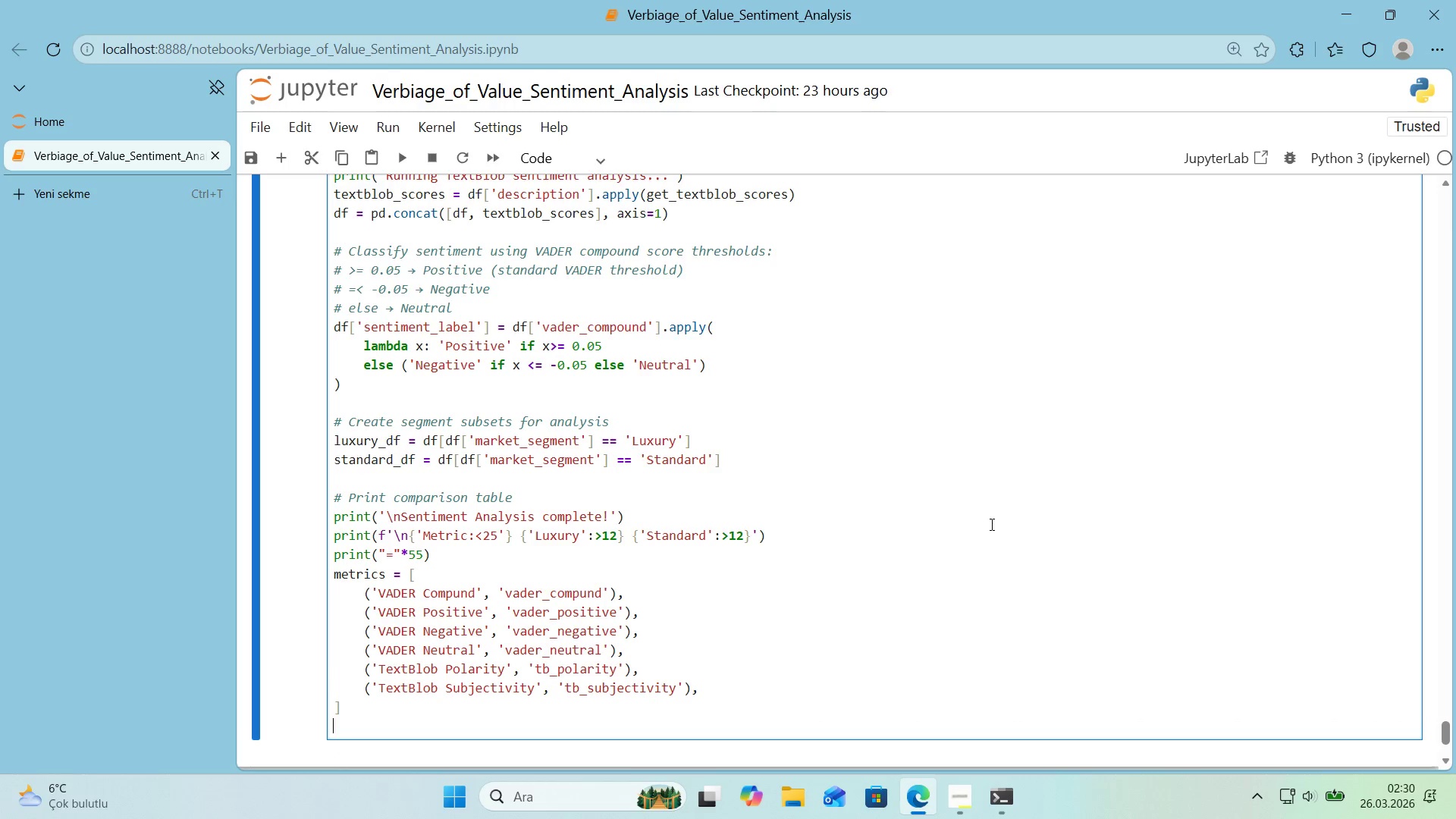 
key(Enter)
 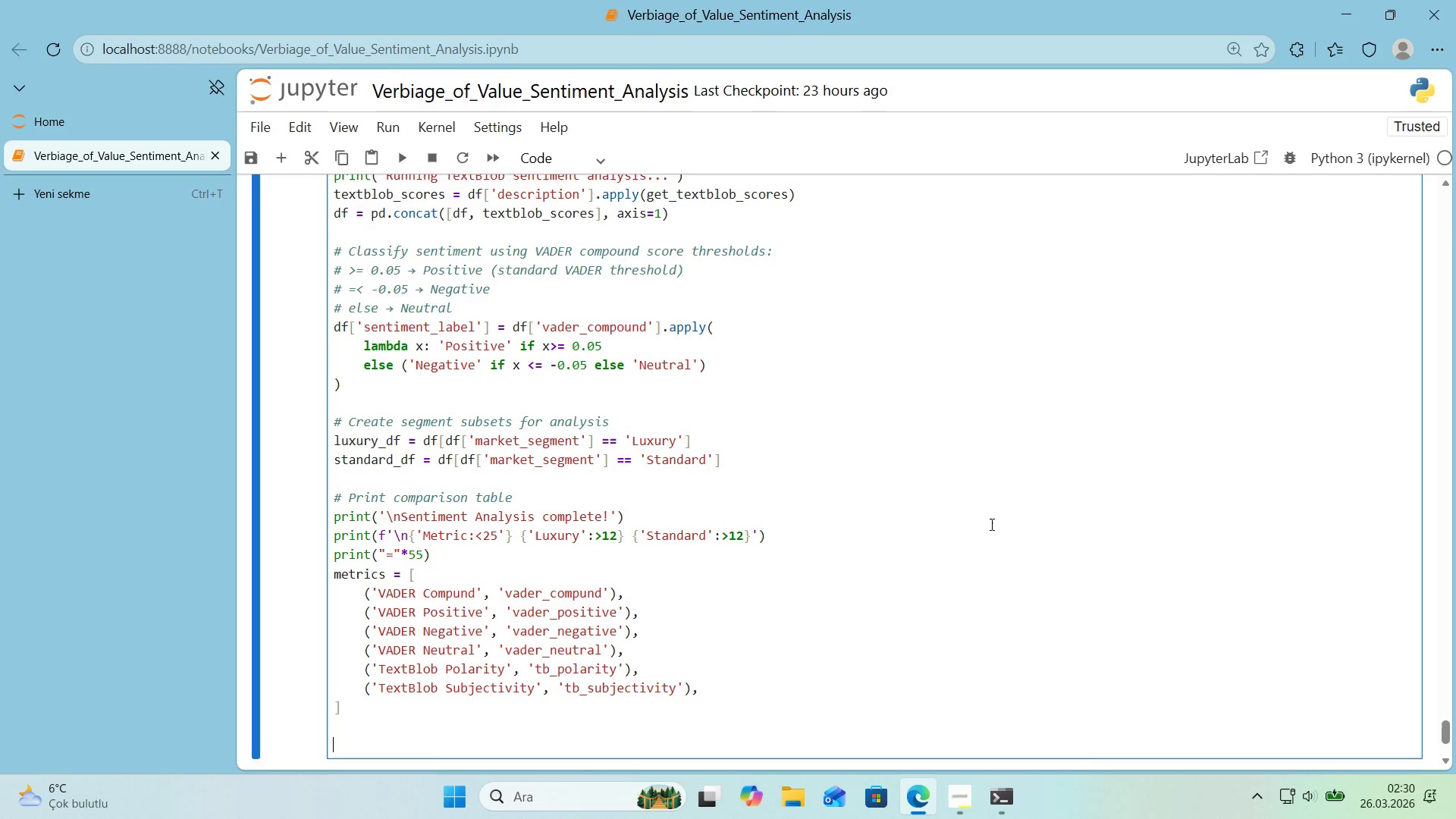 
key(Enter)
 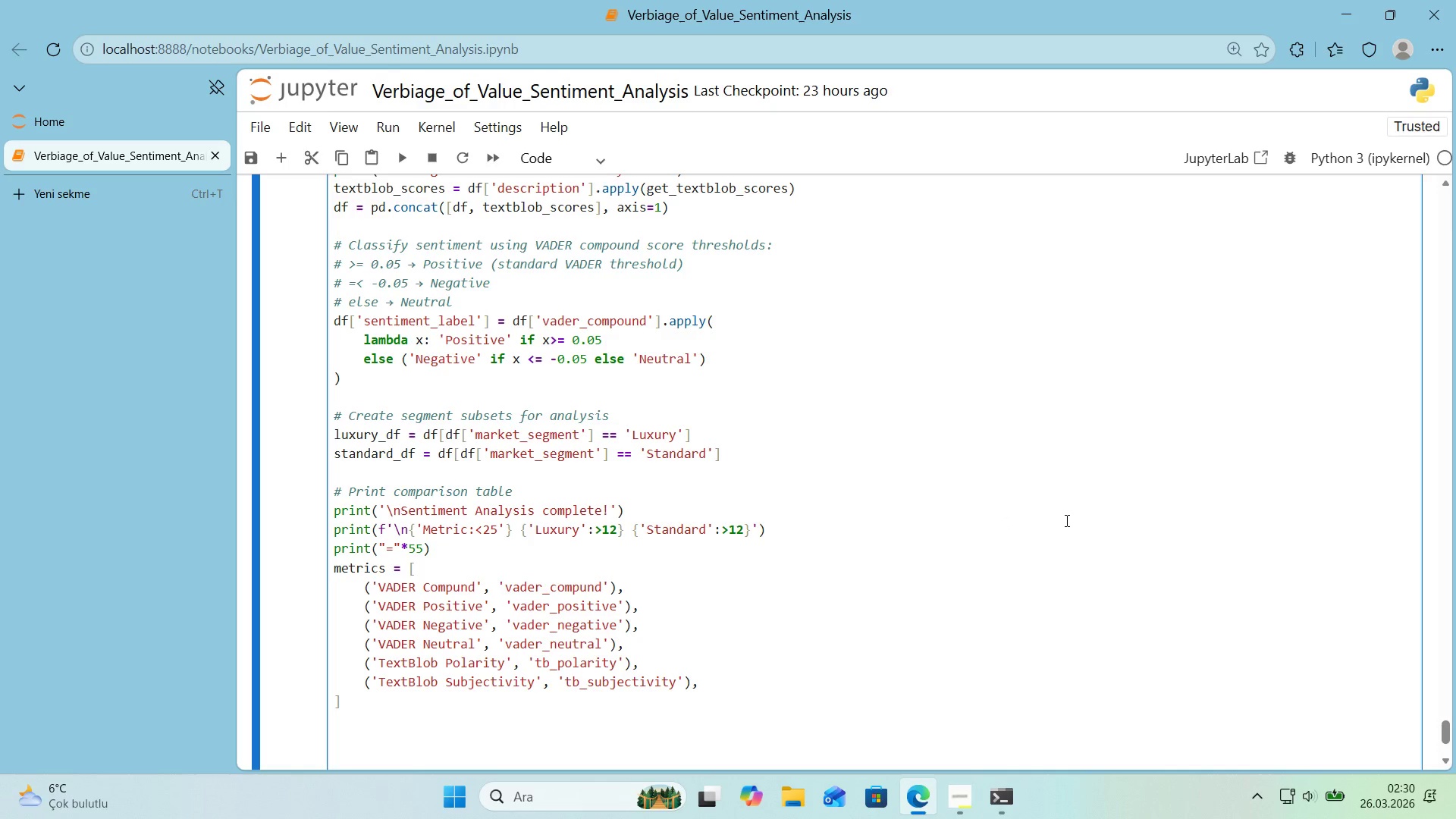 
scroll: coordinate [1062, 522], scroll_direction: down, amount: 2.0
 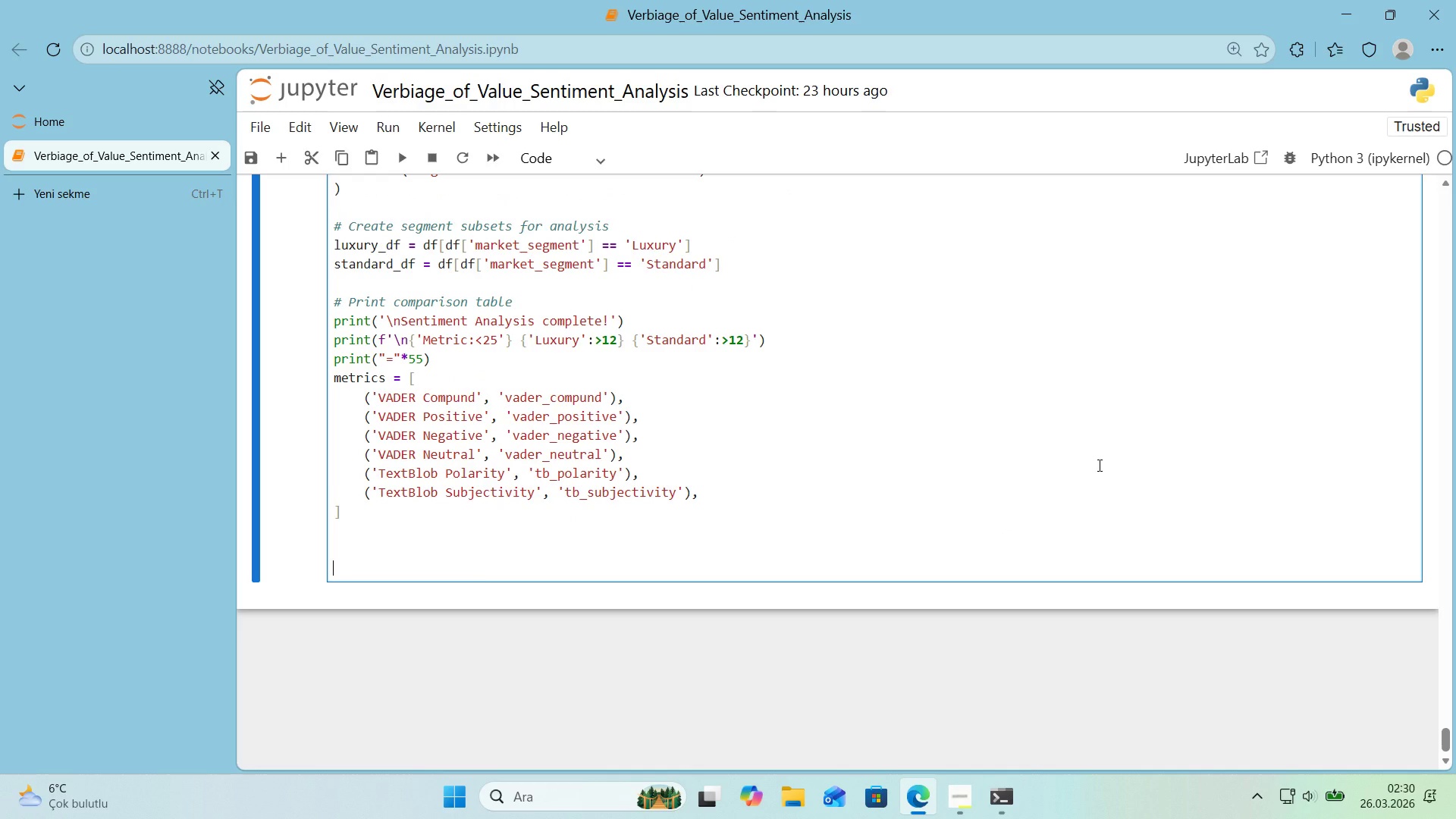 
key(Backspace)
type(for name c)
key(Backspace)
key(Backspace)
type(, col 'n metr'cs,)
key(Backspace)
type(>)
 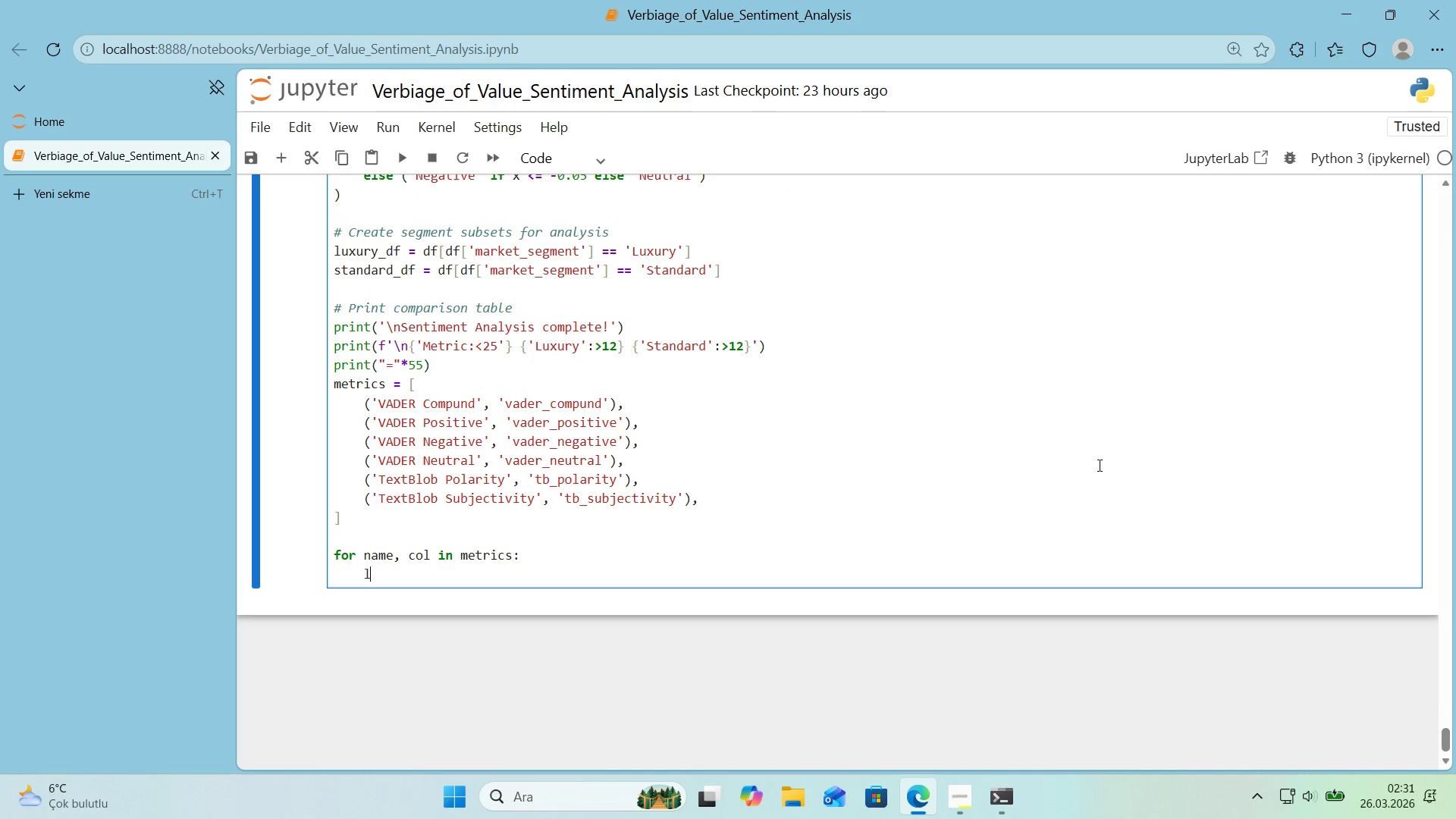 
 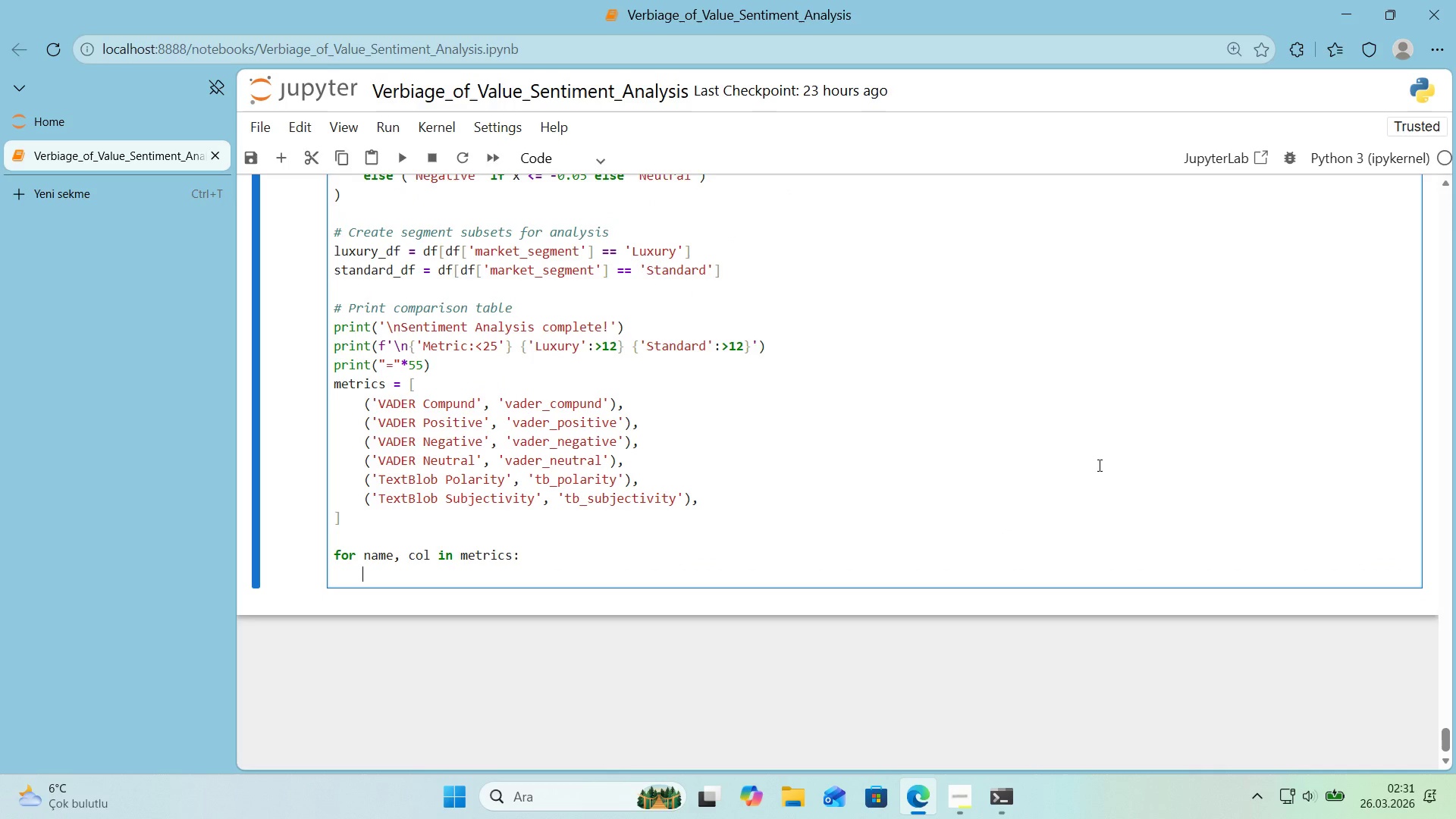 
key(Enter)
 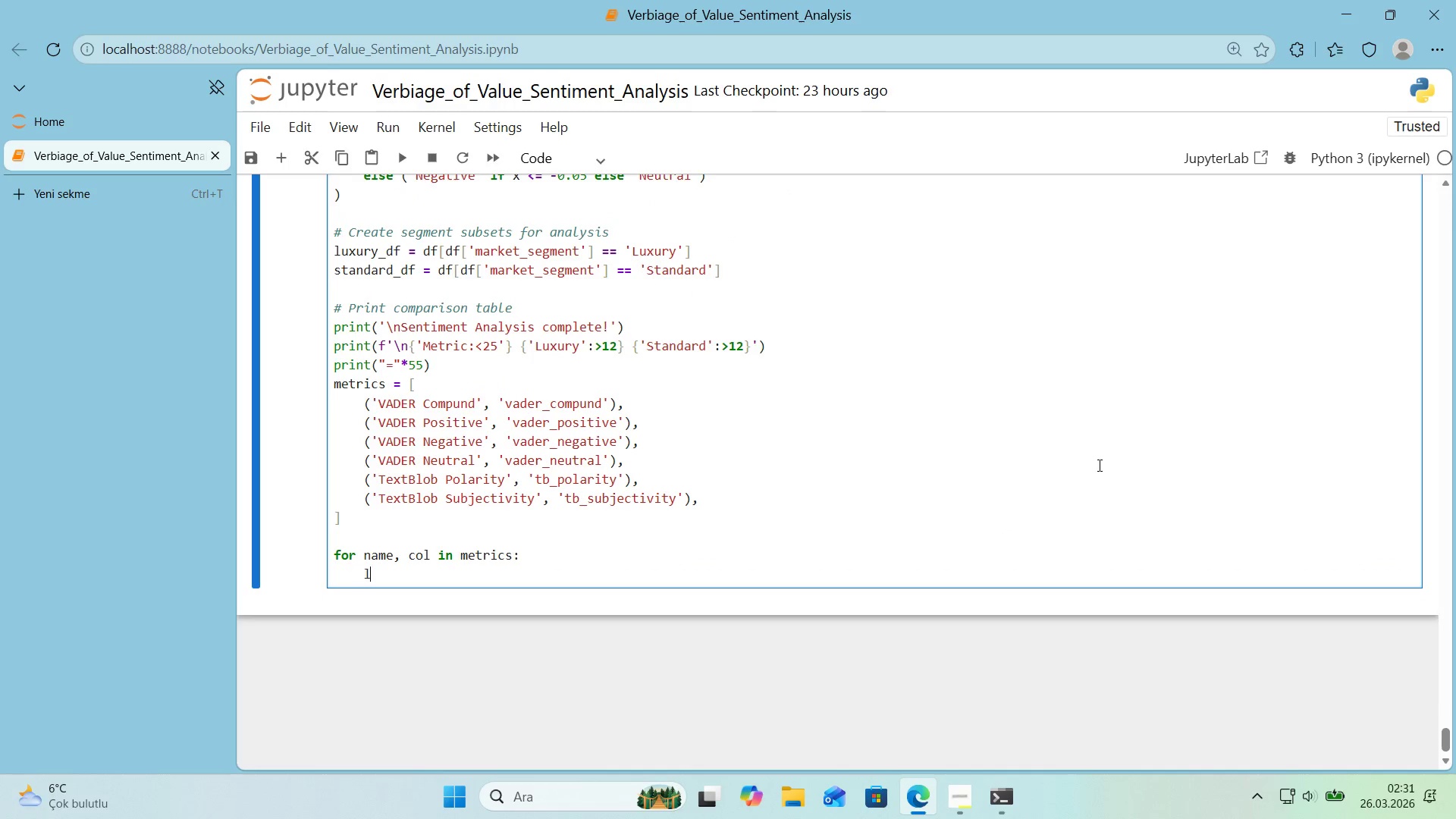 
type(lux_val ) luxury)
 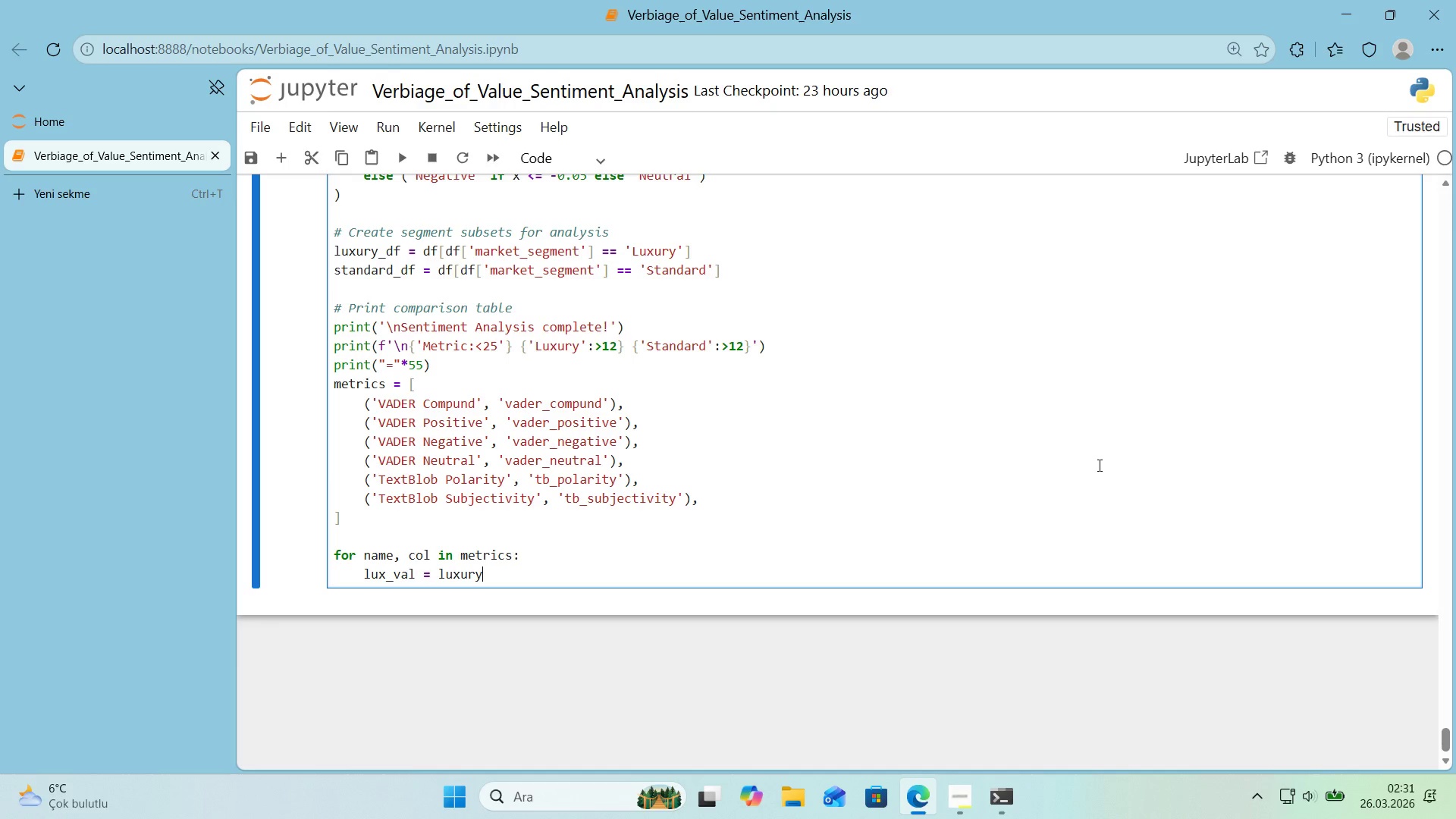 
key(Control+ControlLeft)
 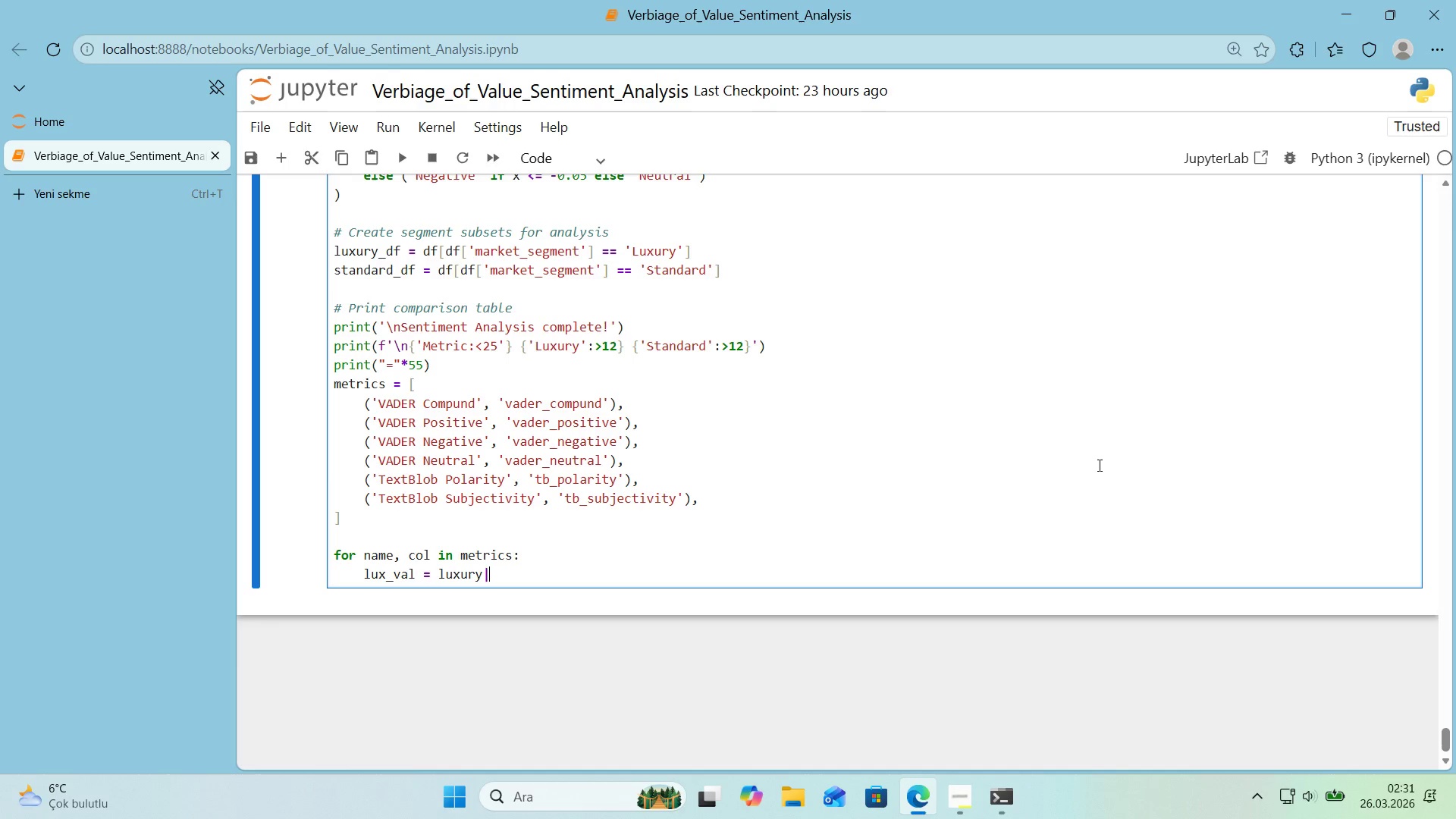 
key(Alt+Control+AltRight)
 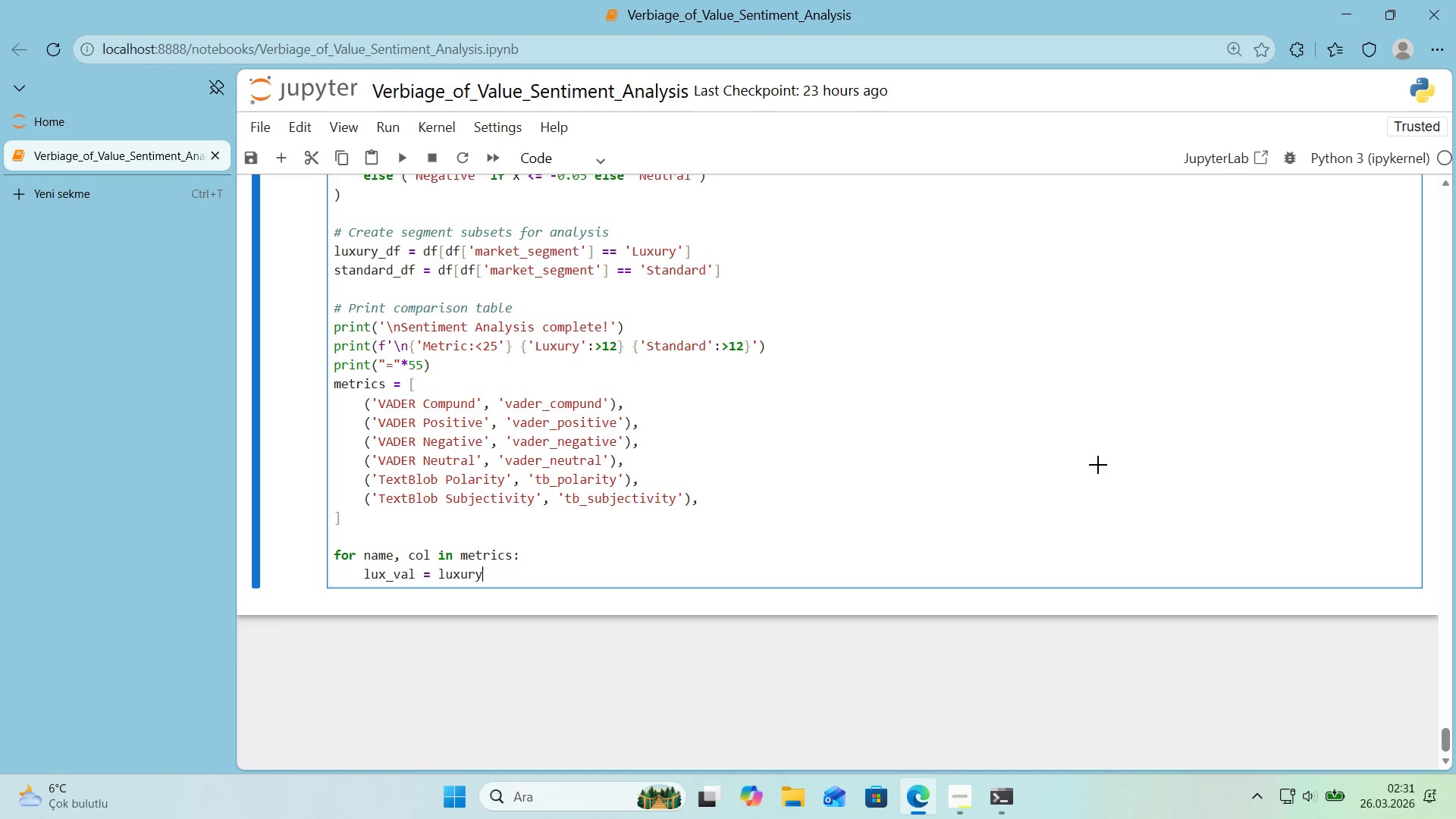 
key(Alt+Control+Minus)
 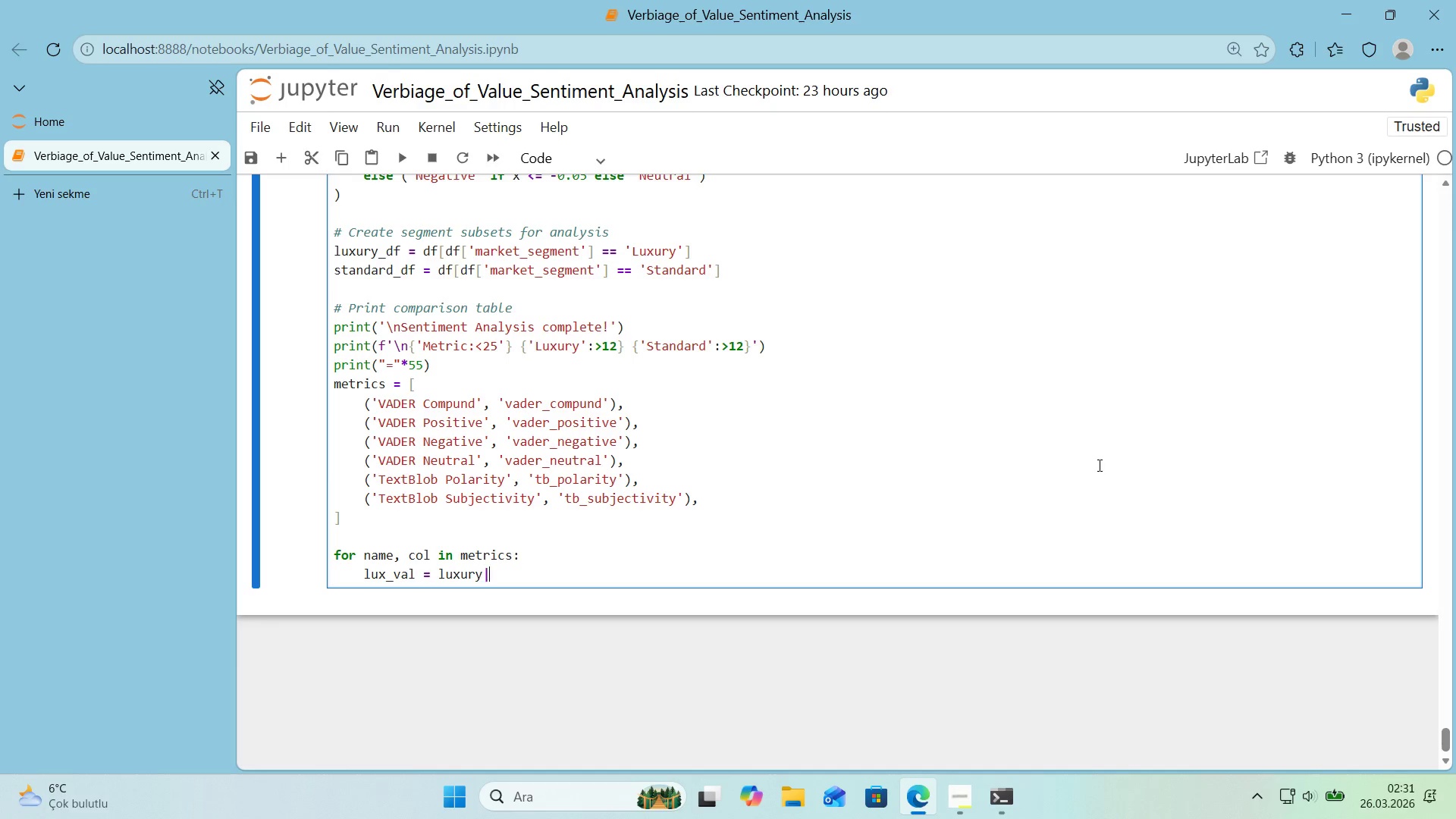 
key(Control+ControlLeft)
 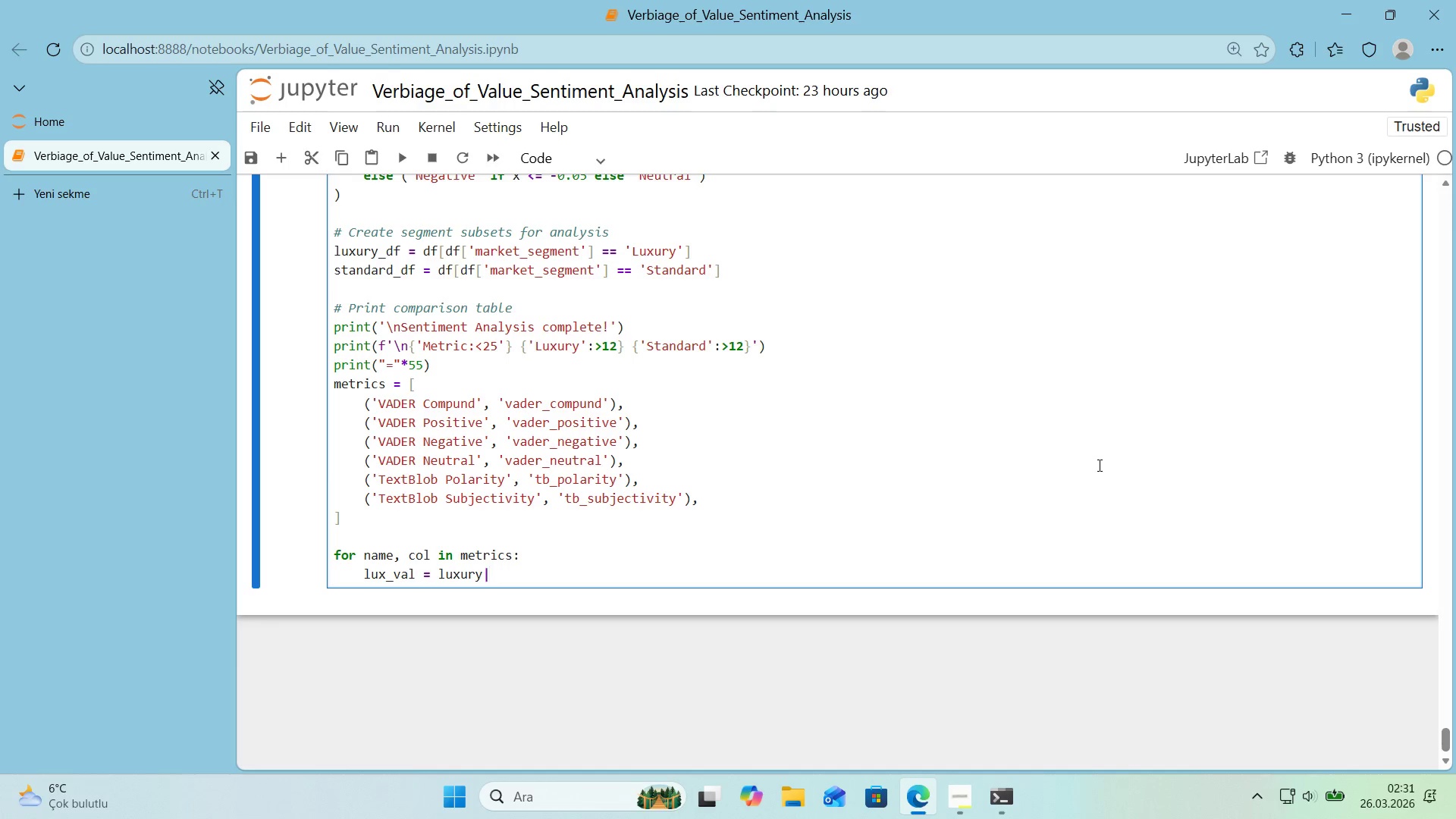 
key(Alt+Control+AltRight)
 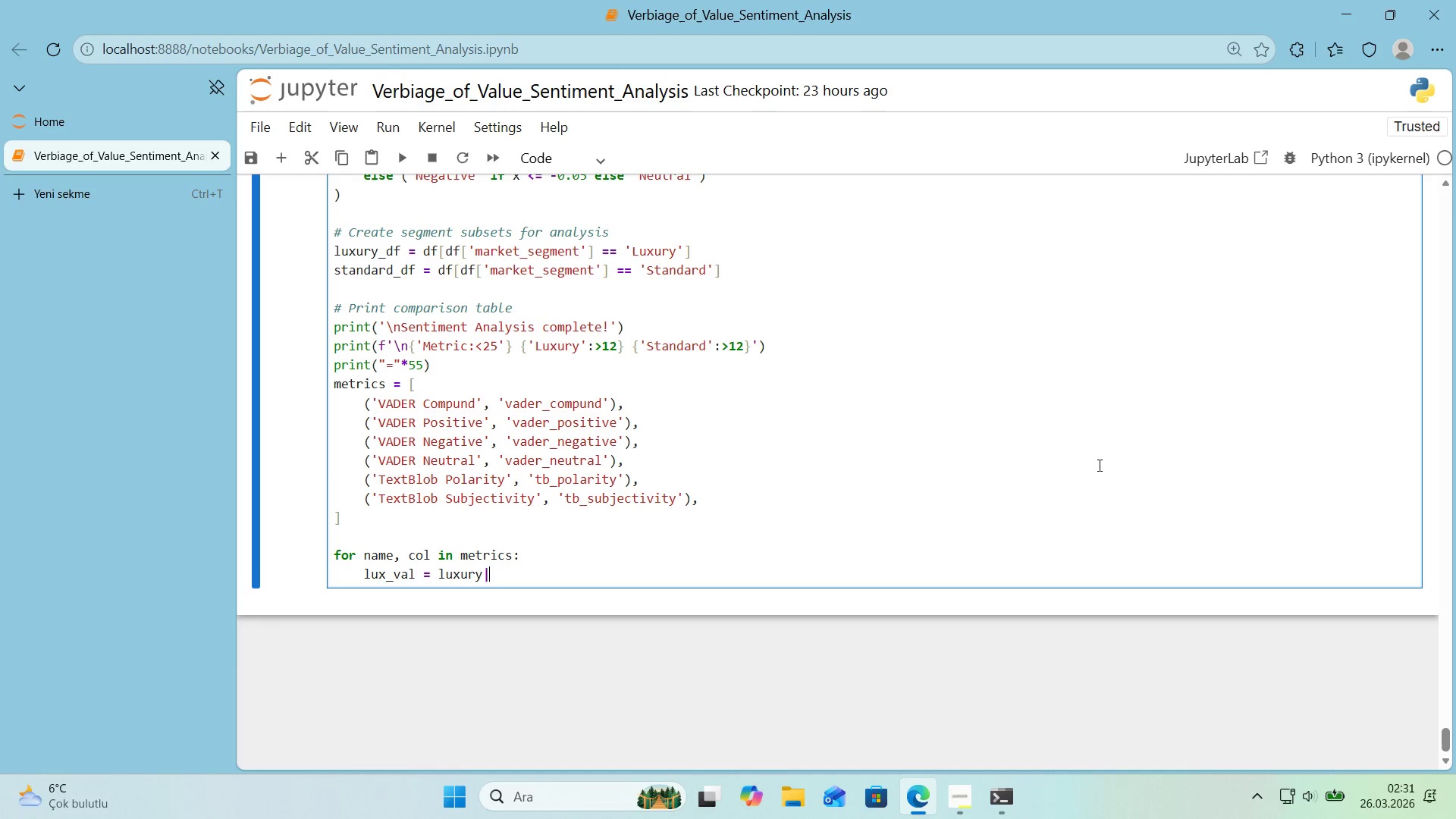 
key(Backspace)
type(_df)
 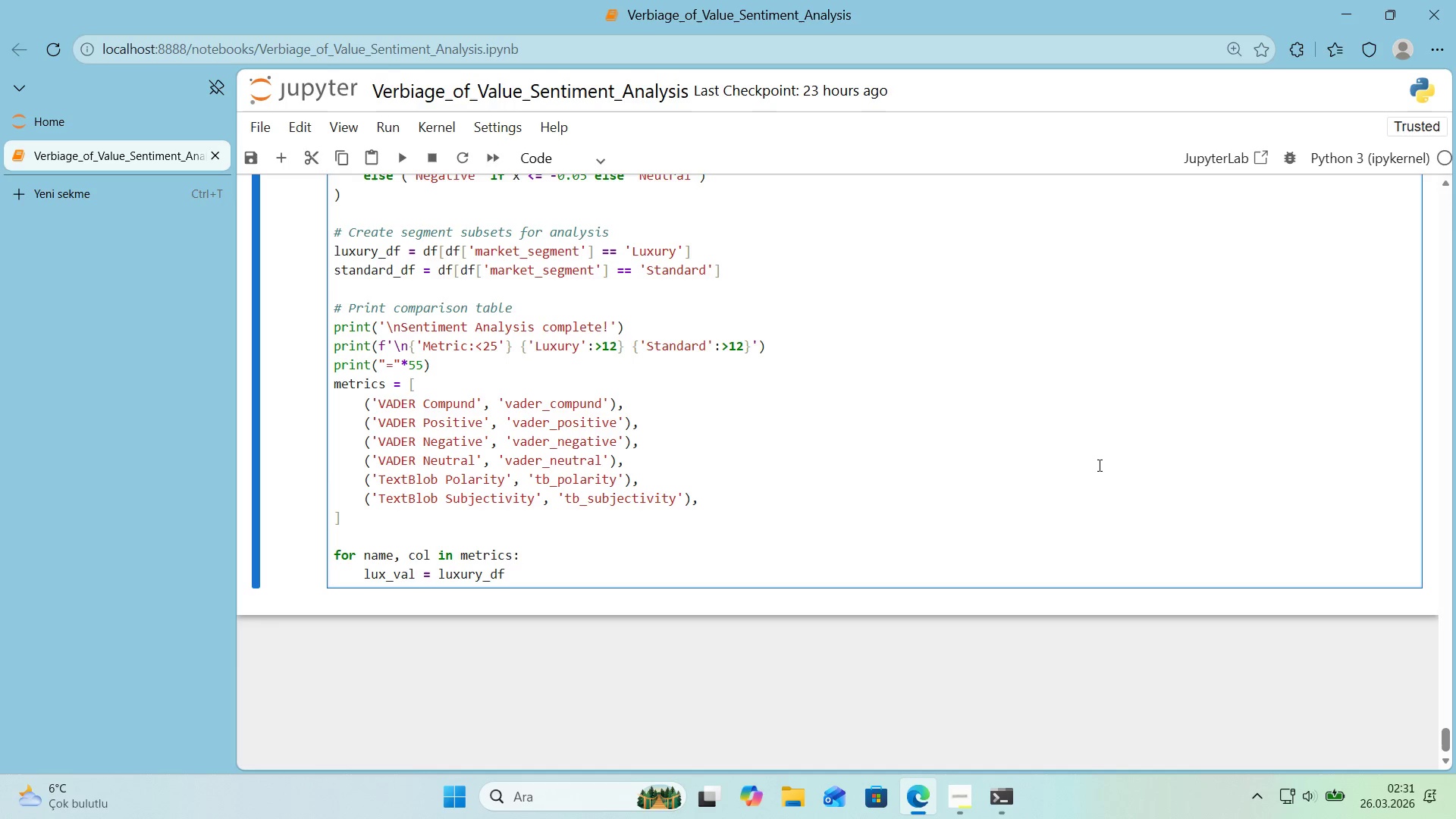 
key(Alt+Control+8)
 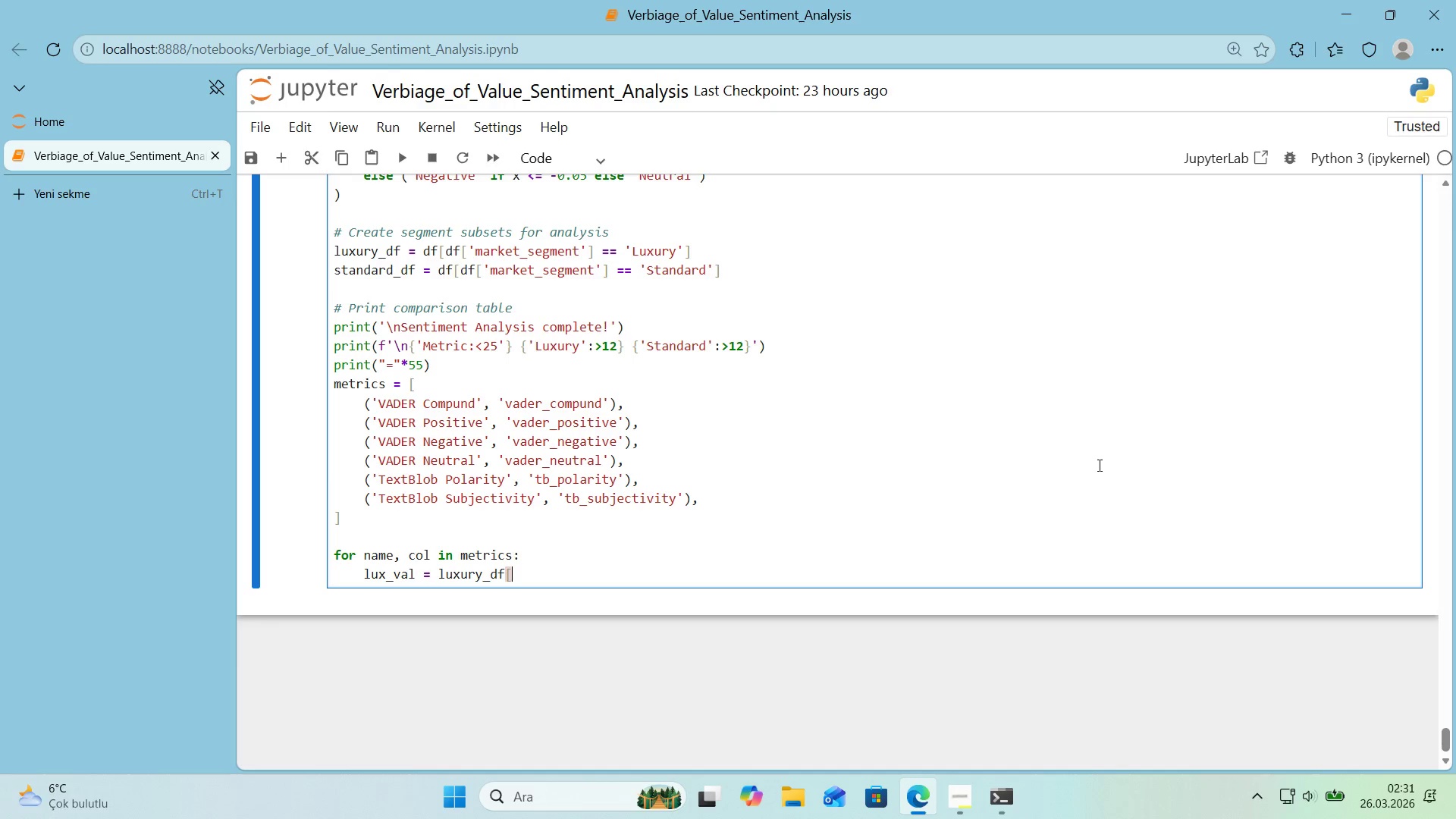 
key(Alt+Control+9)
 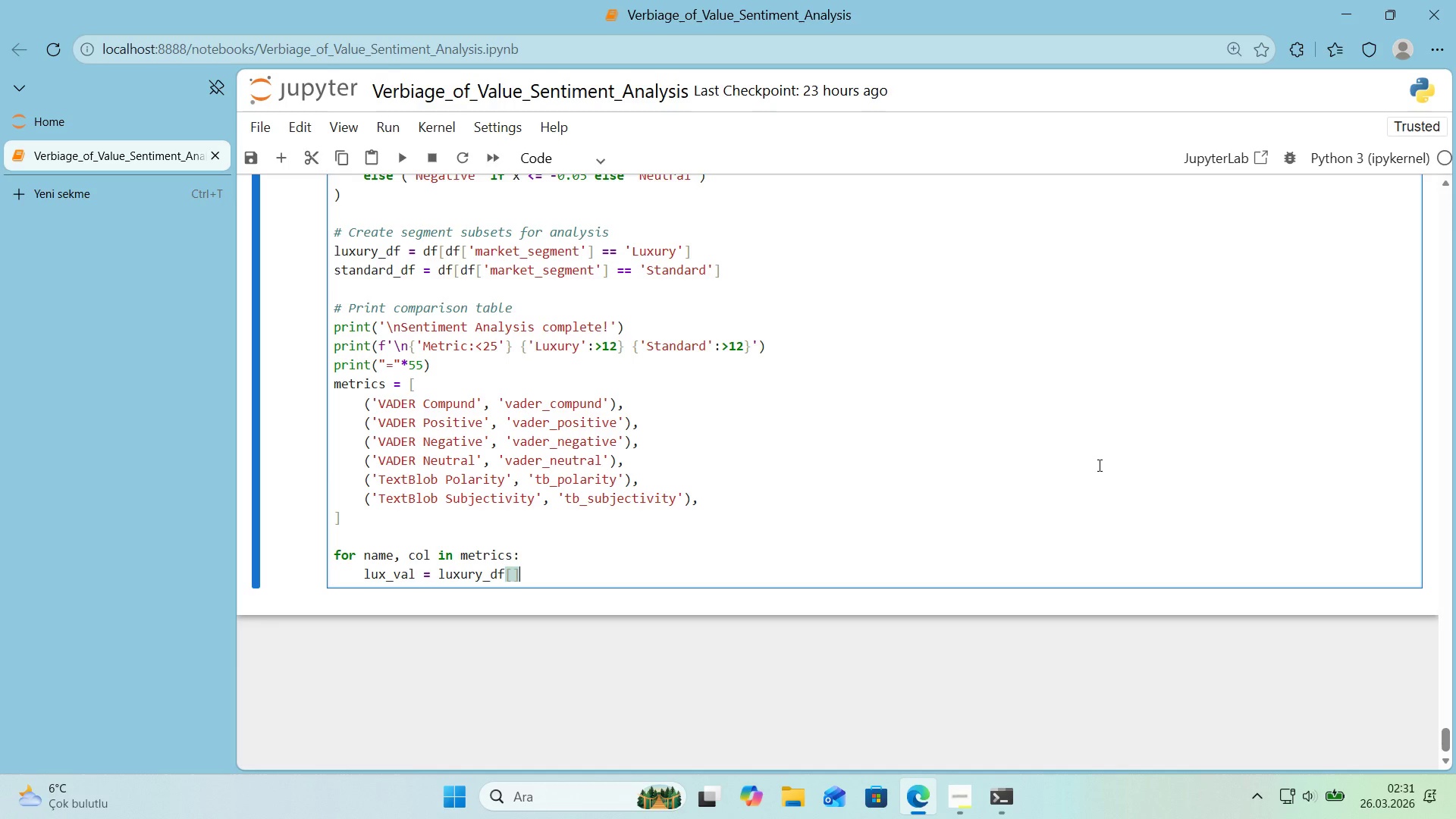 
key(ArrowLeft)
 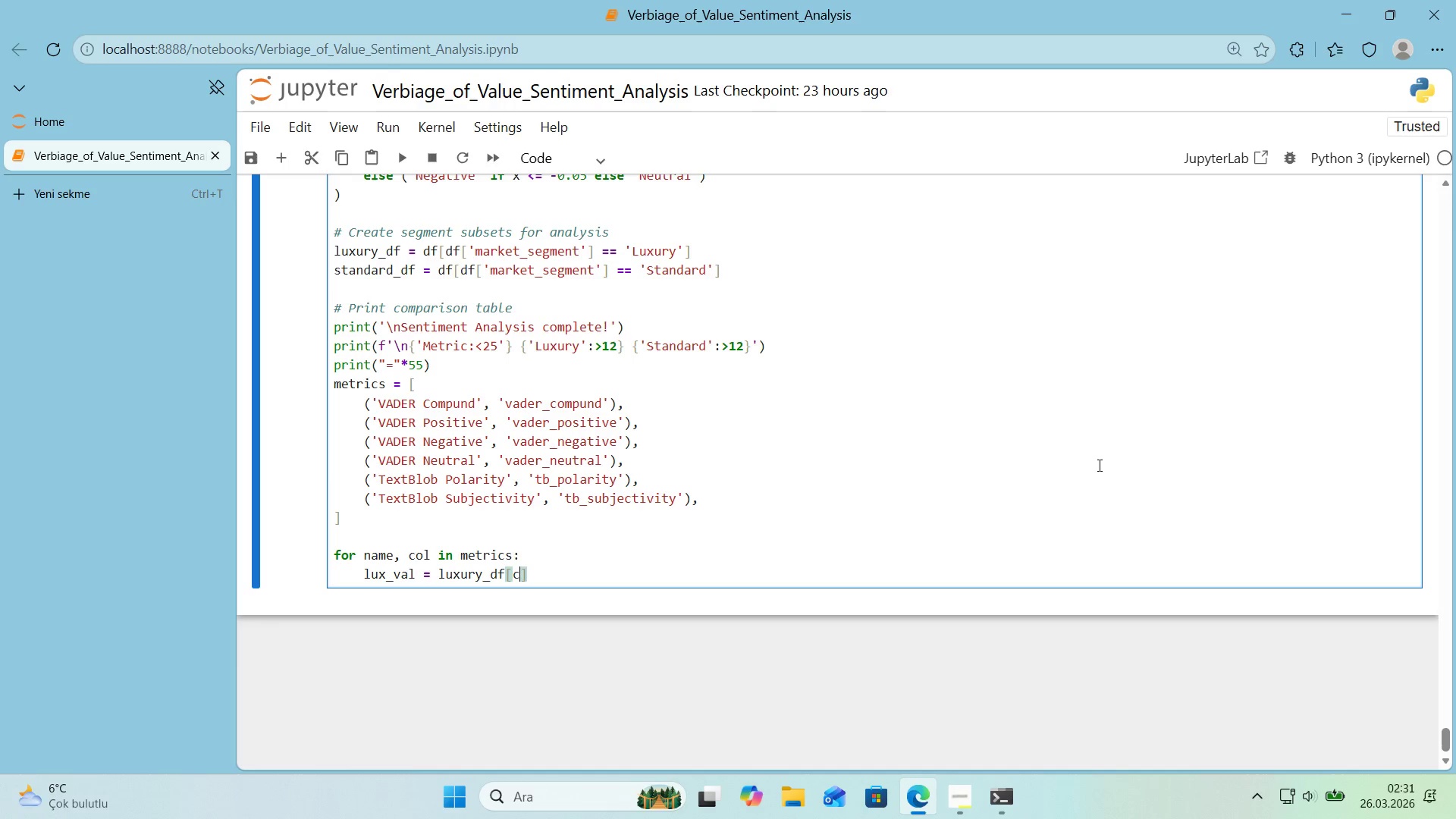 
type(col)
 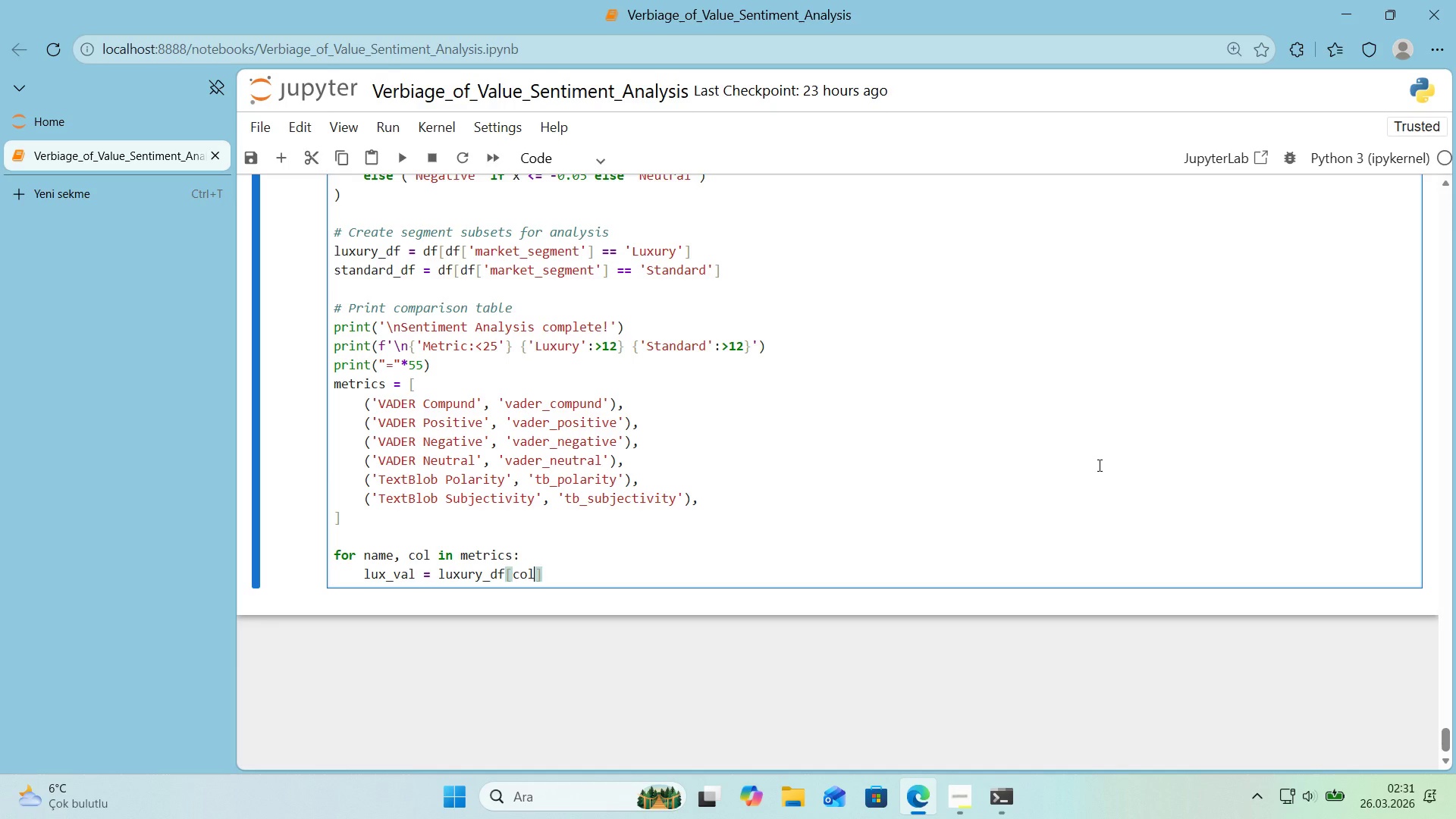 
key(ArrowRight)
 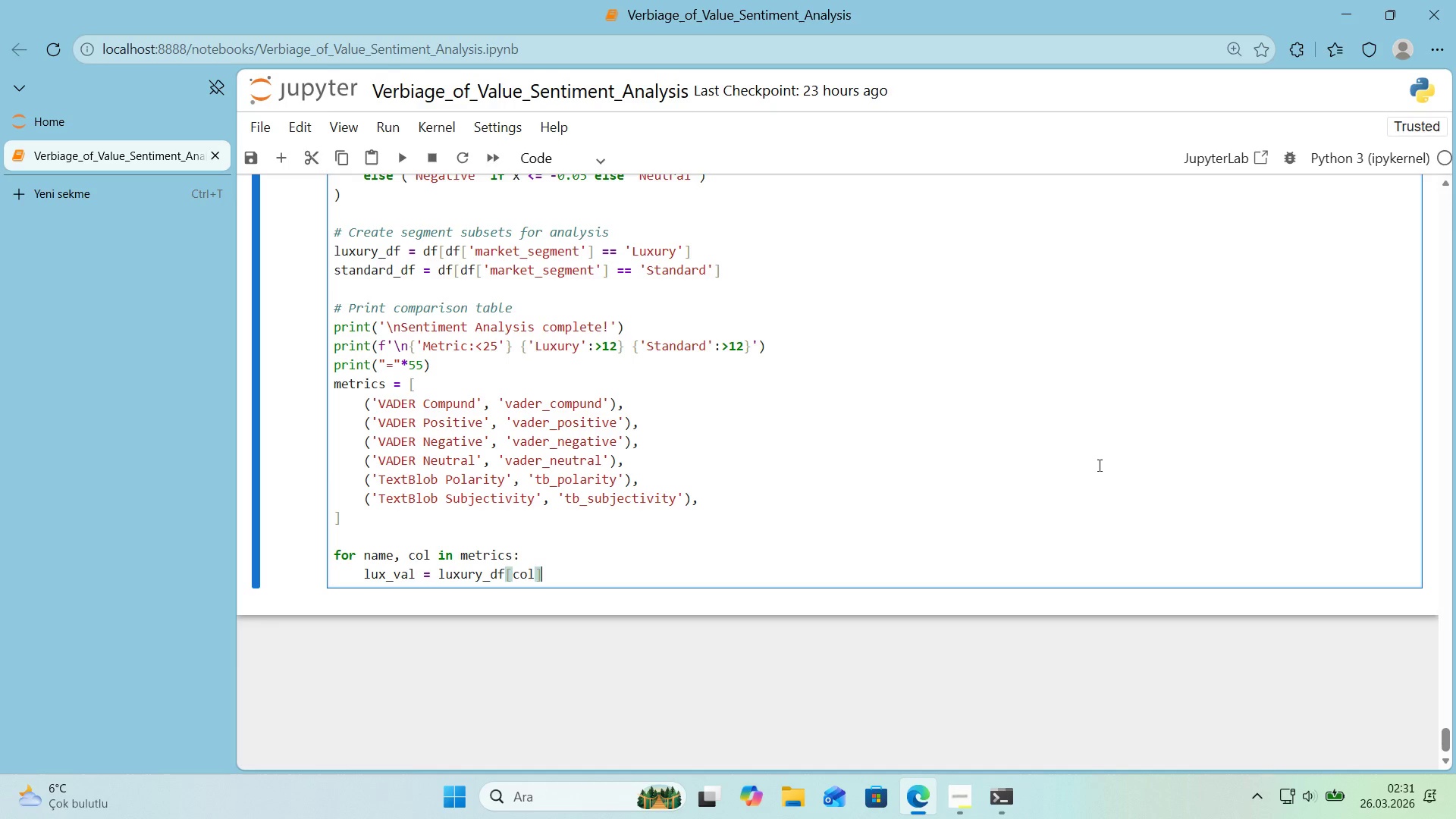 
key(ArrowRight)
 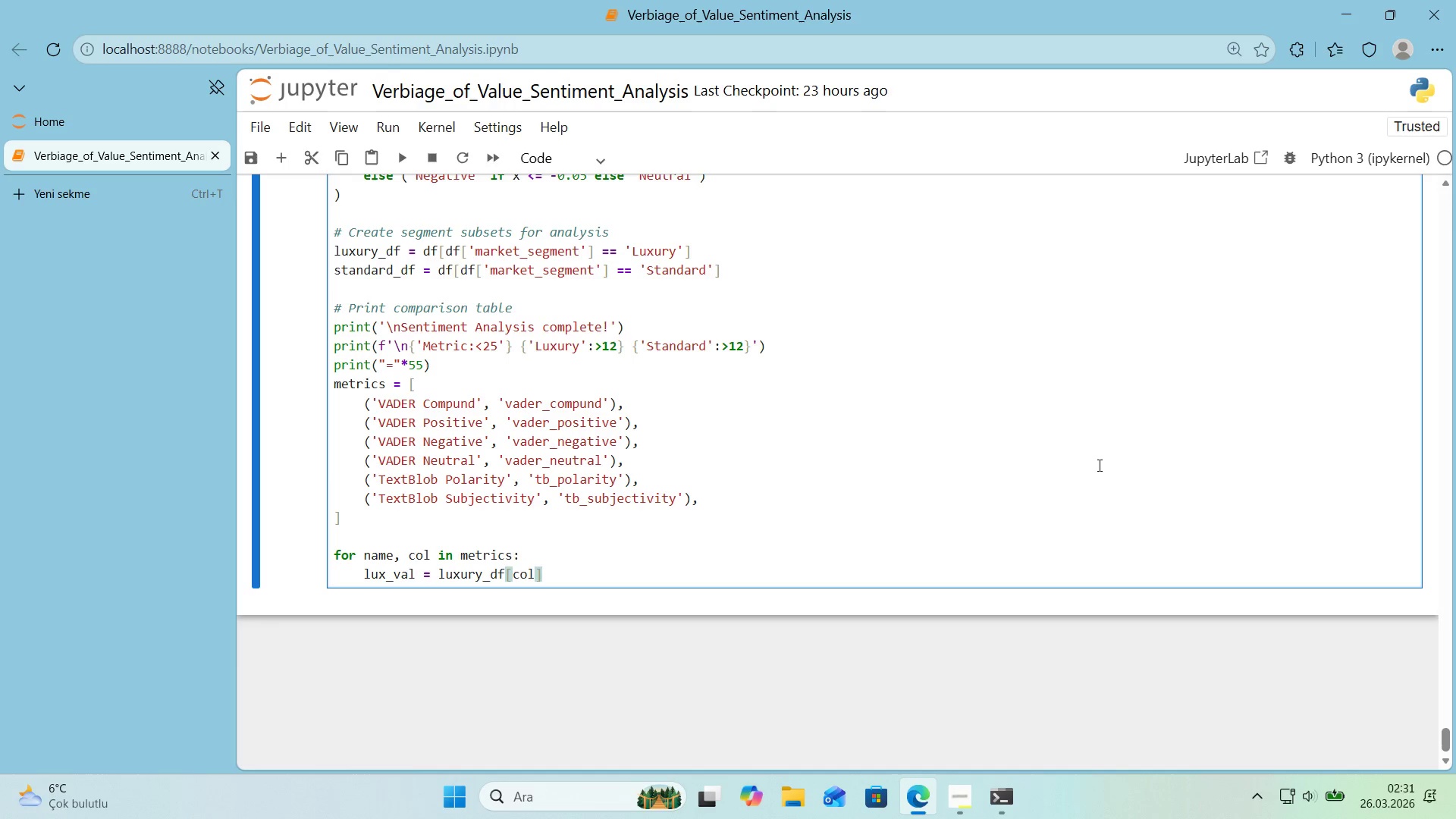 
type(.mean*()
 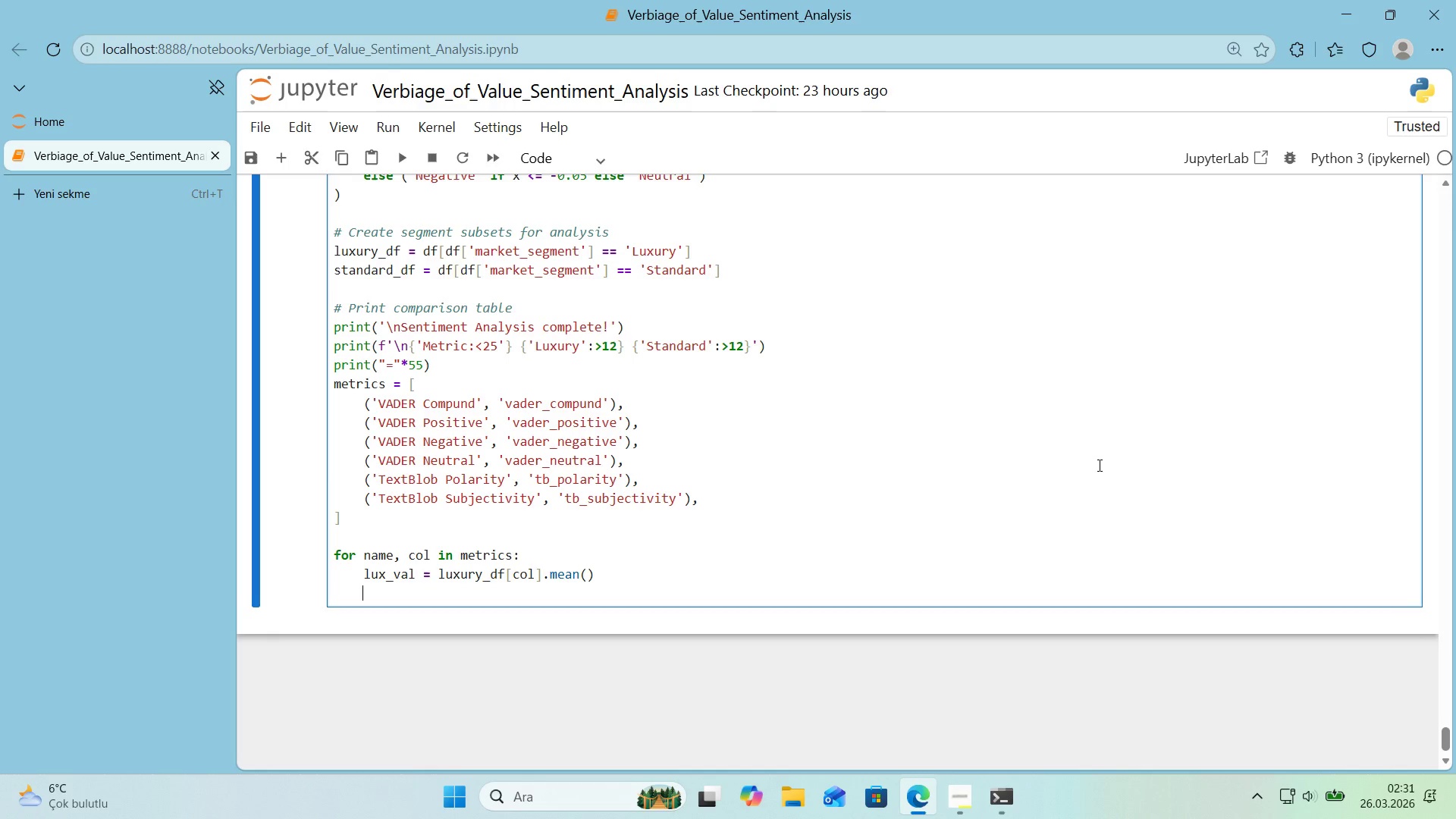 
 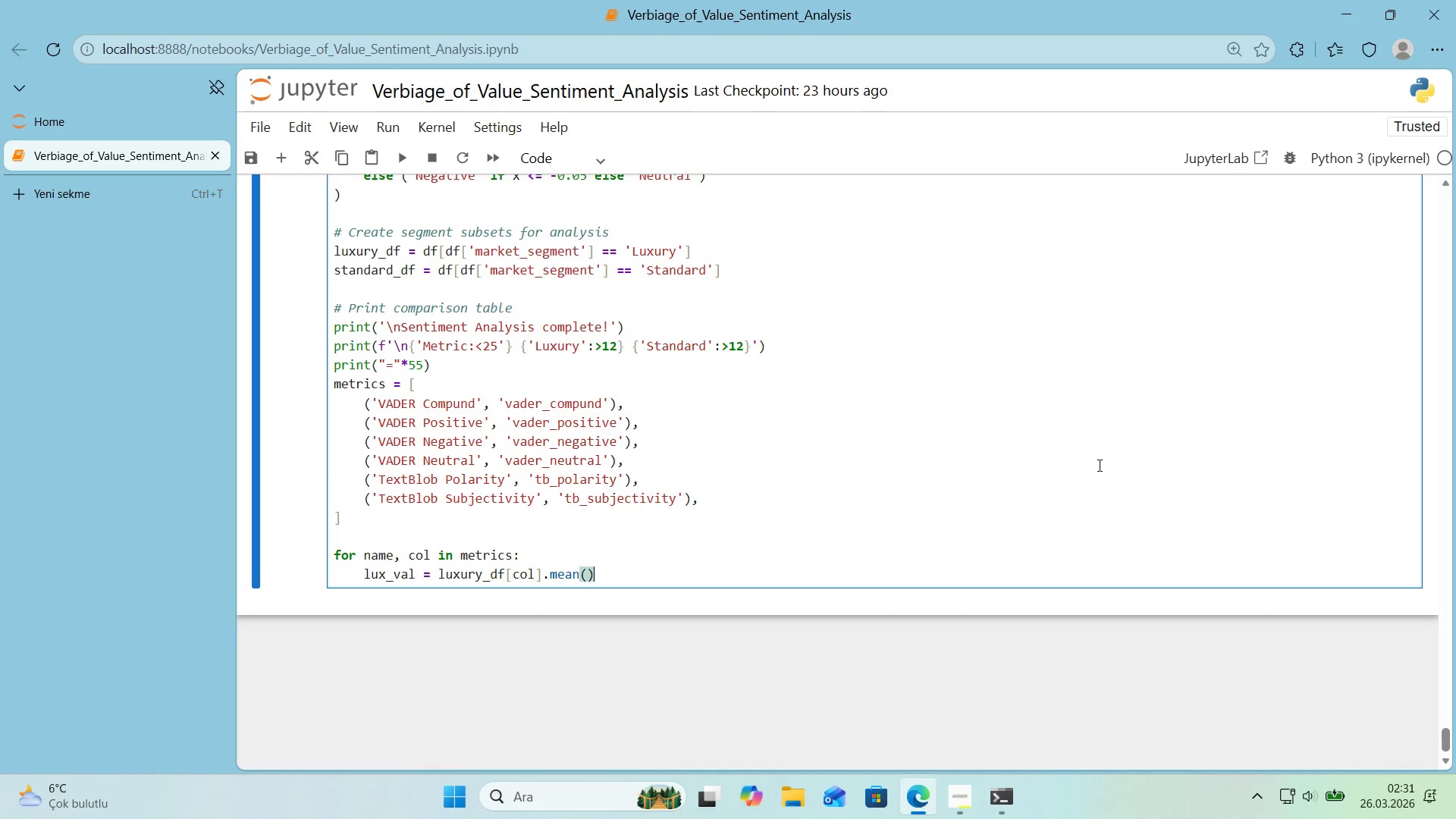 
key(Enter)
 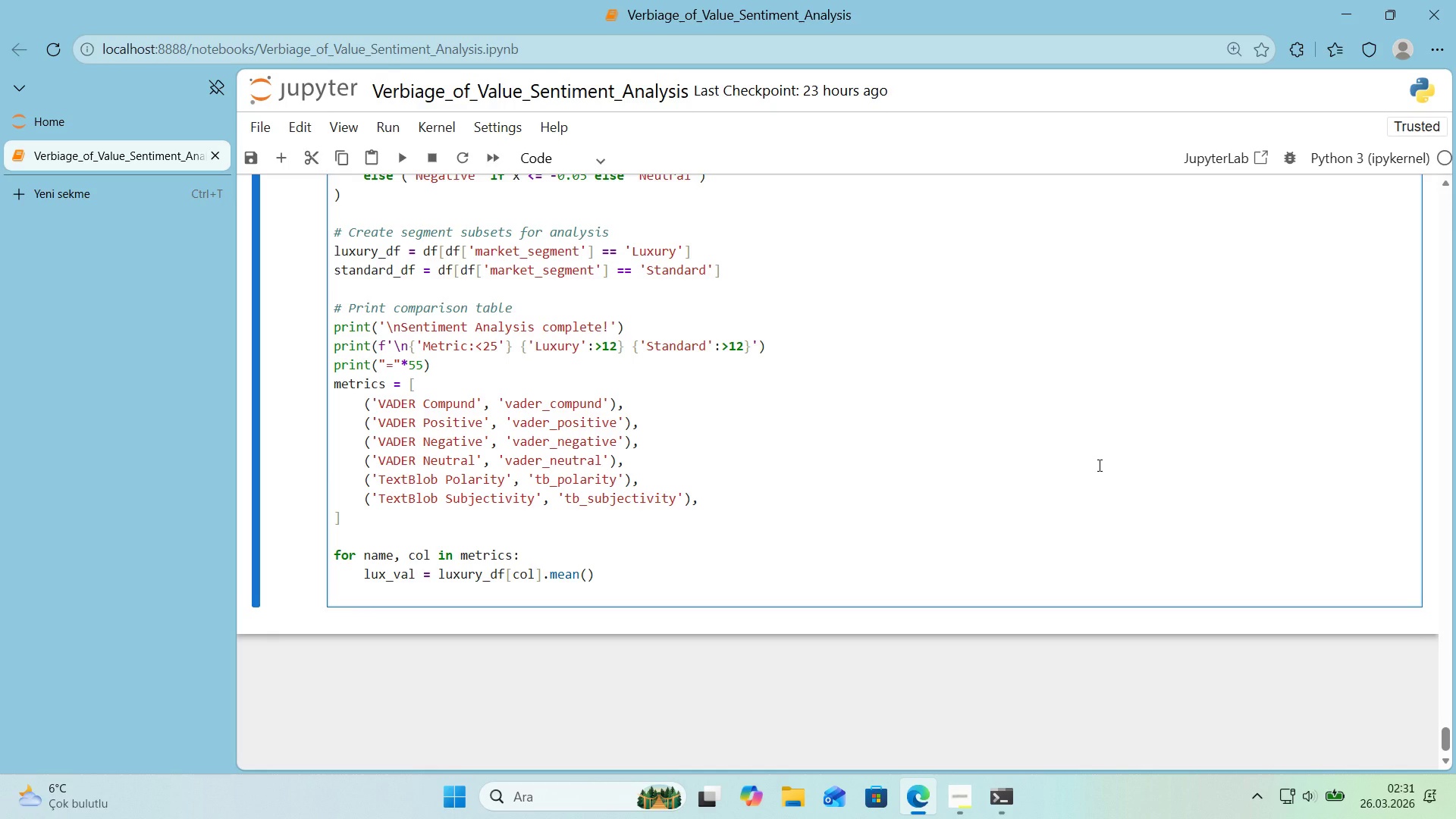 
type(std_val ) standasrd)
key(Backspace)
key(Backspace)
key(Backspace)
type(rd)
 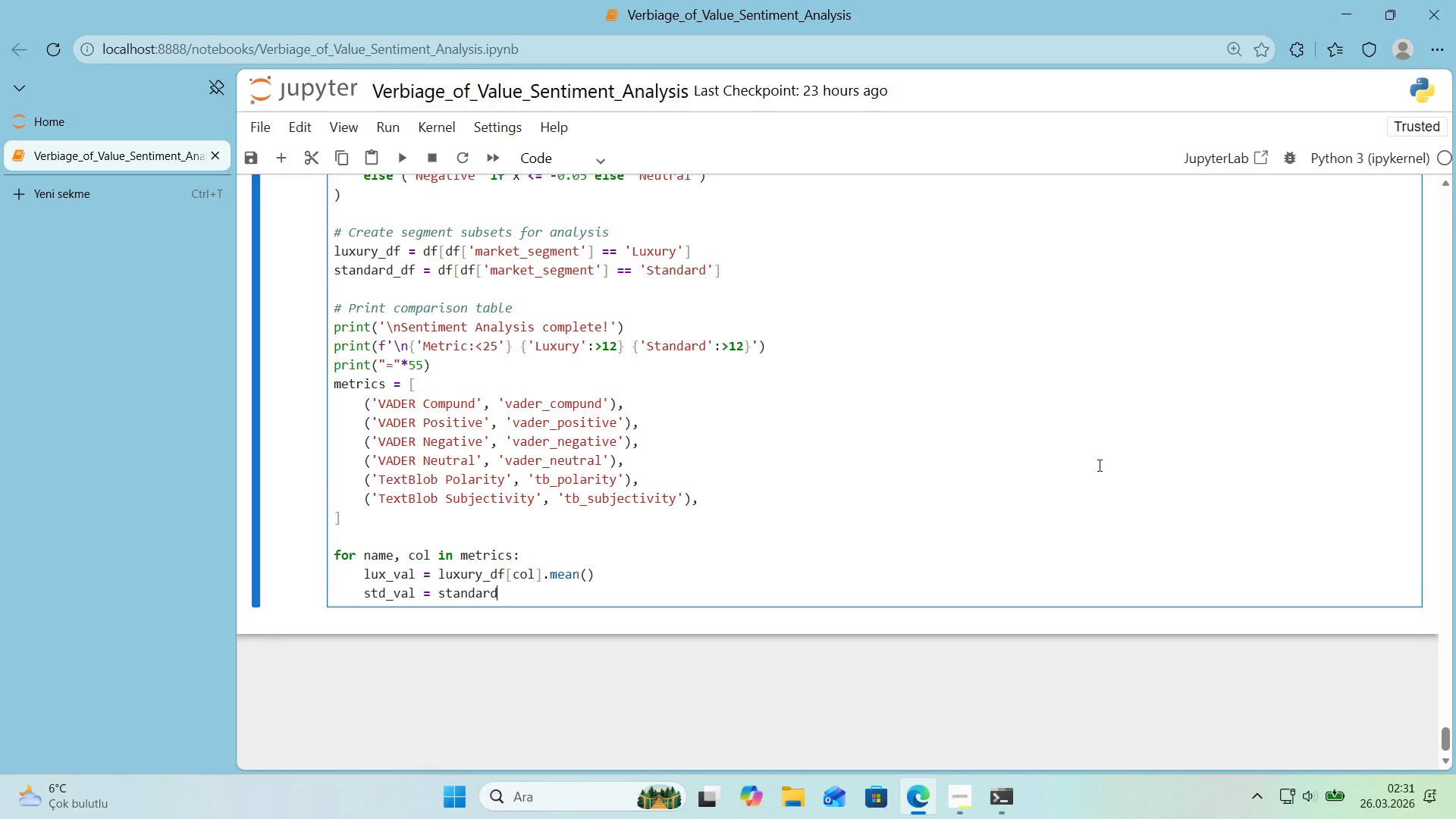 
type(_df)
 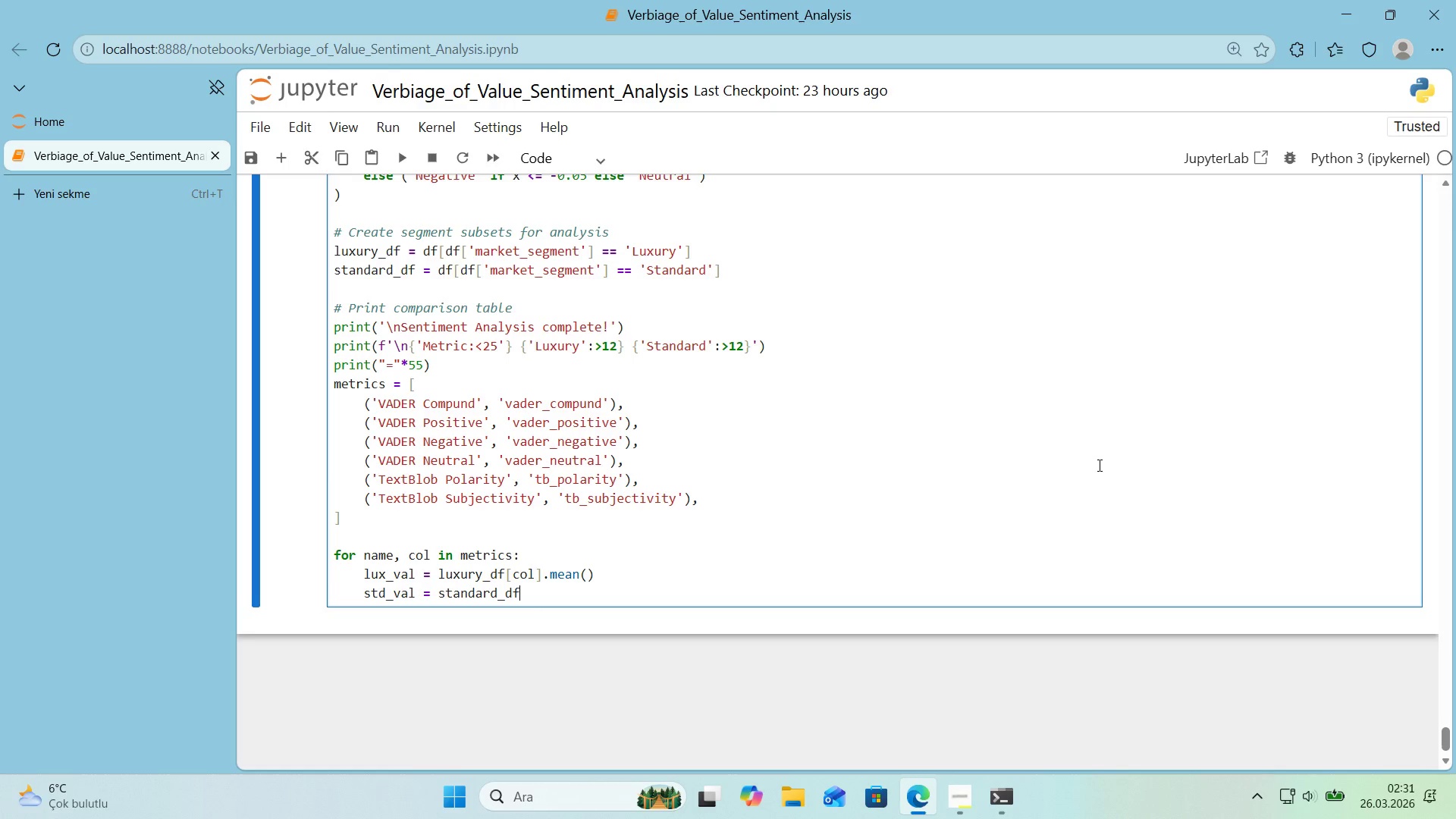 
key(Alt+Control+8)
 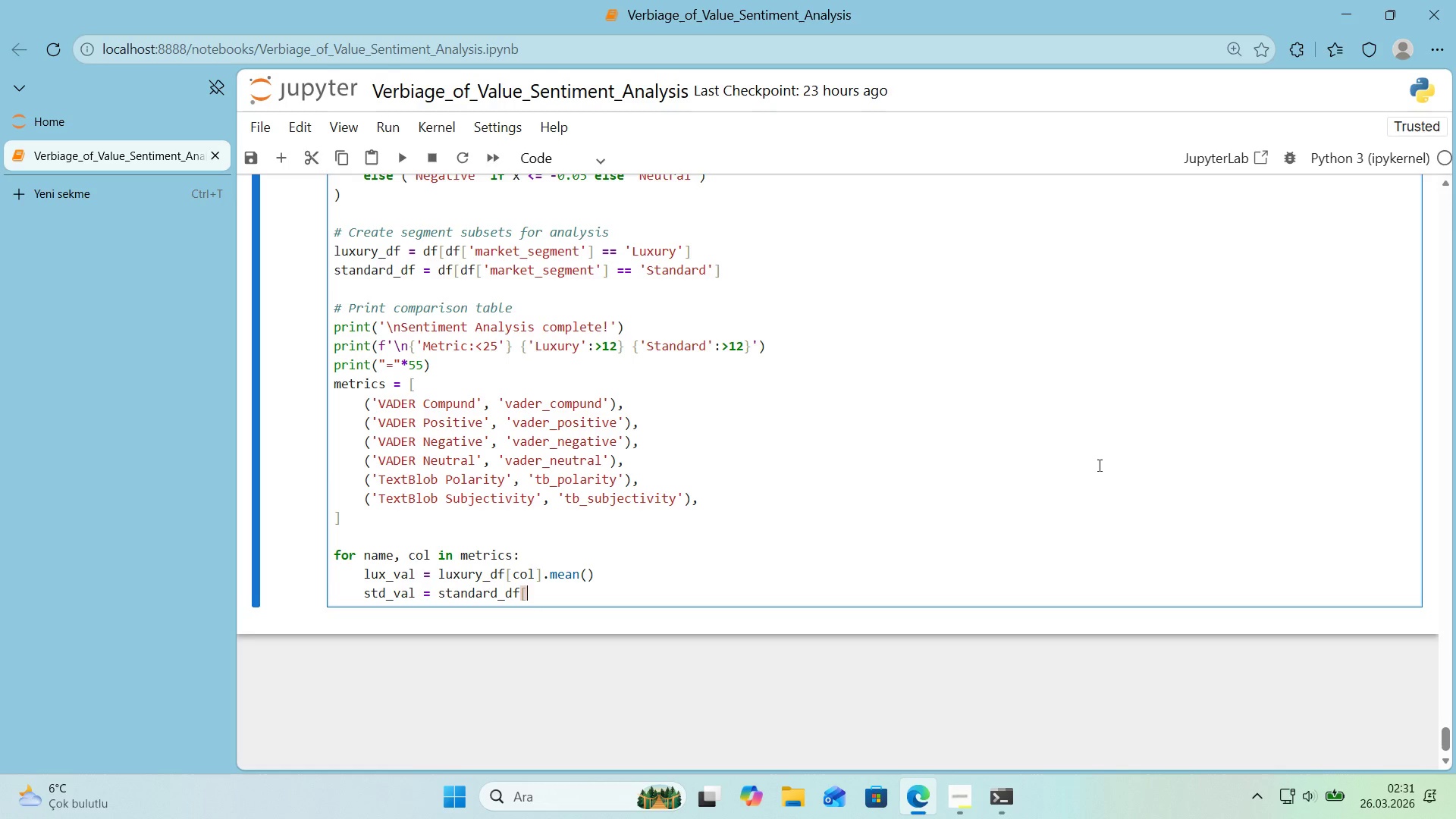 
key(Alt+Control+9)
 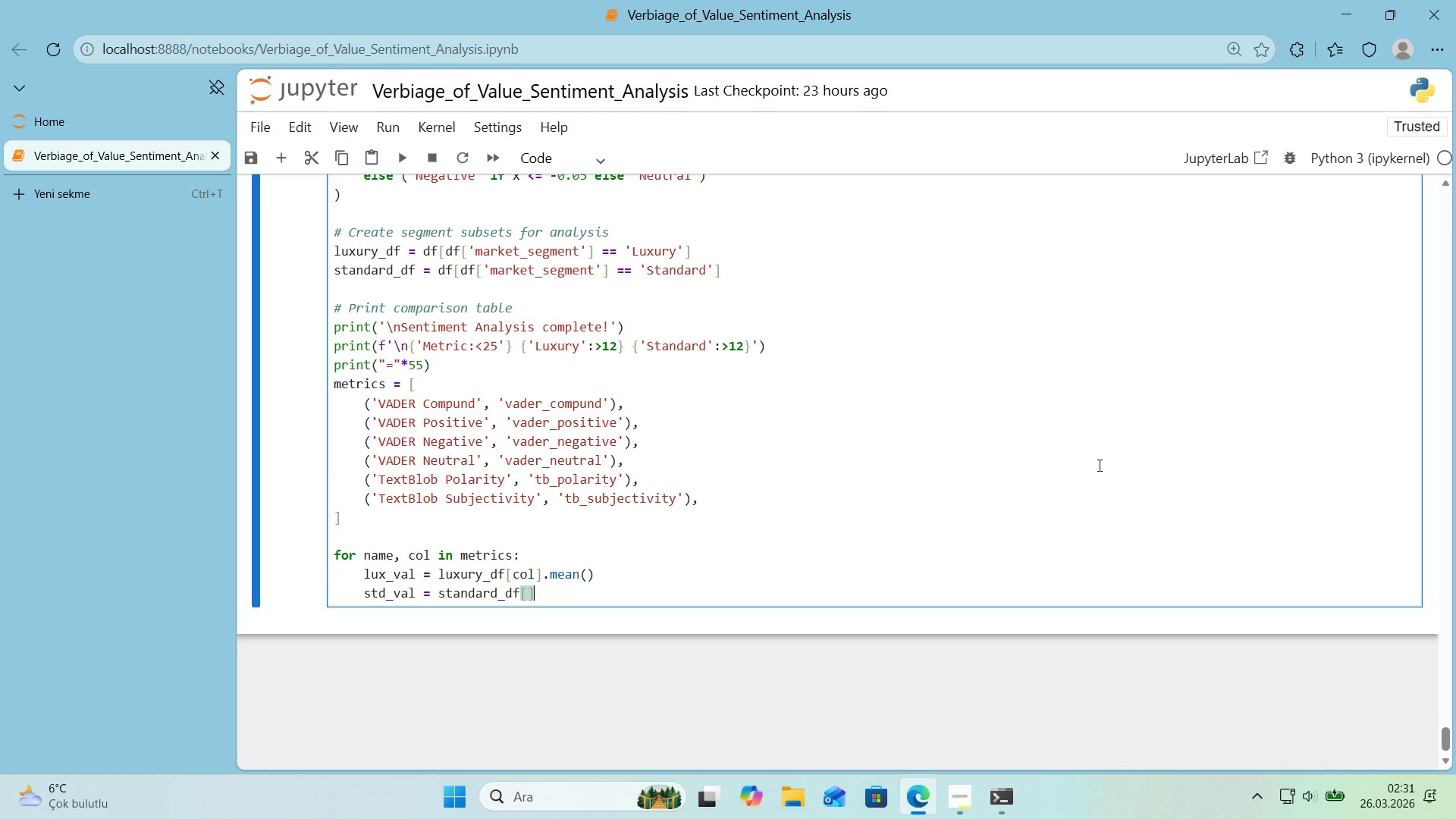 
key(ArrowLeft)
 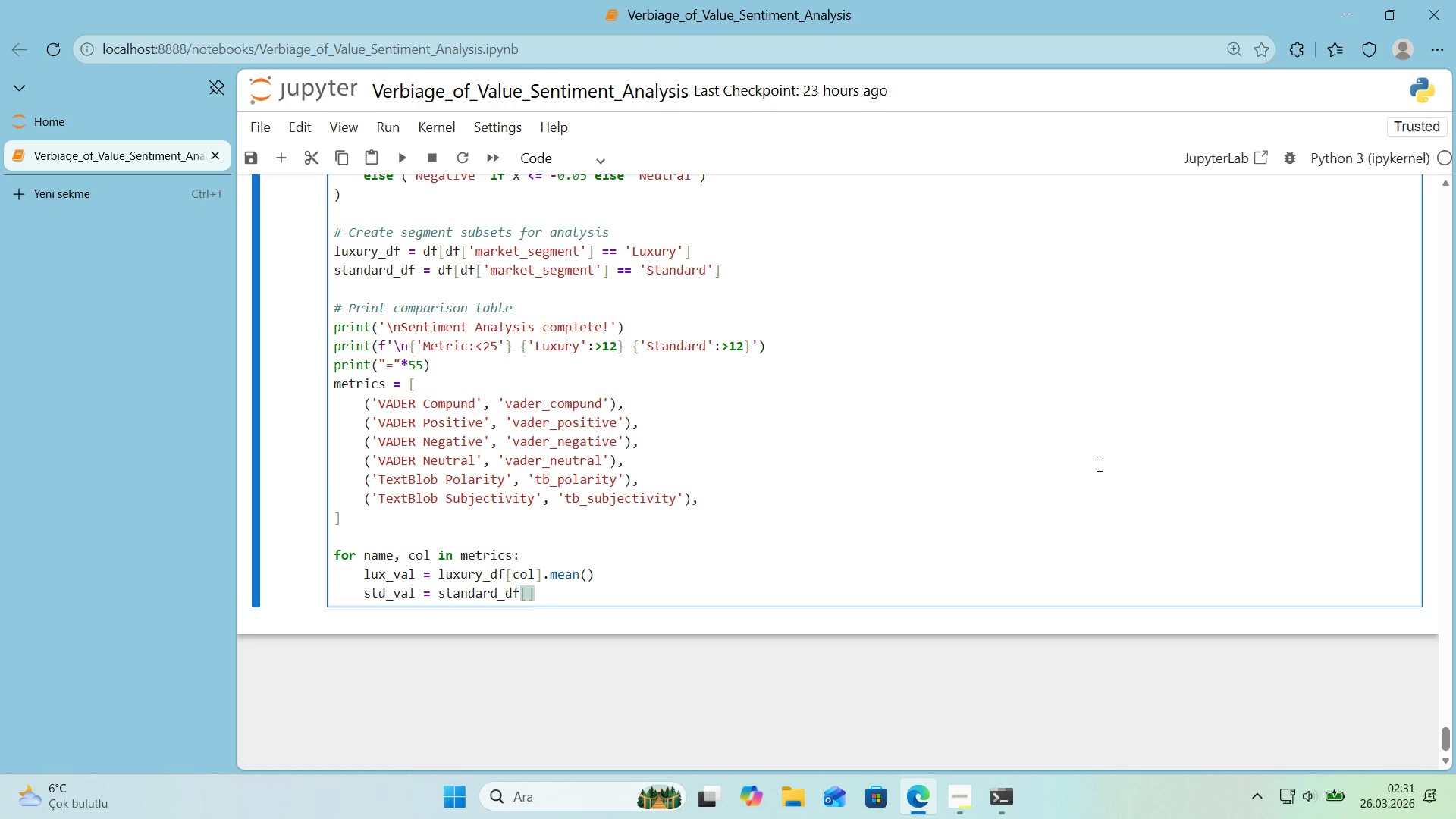 
type(col)
 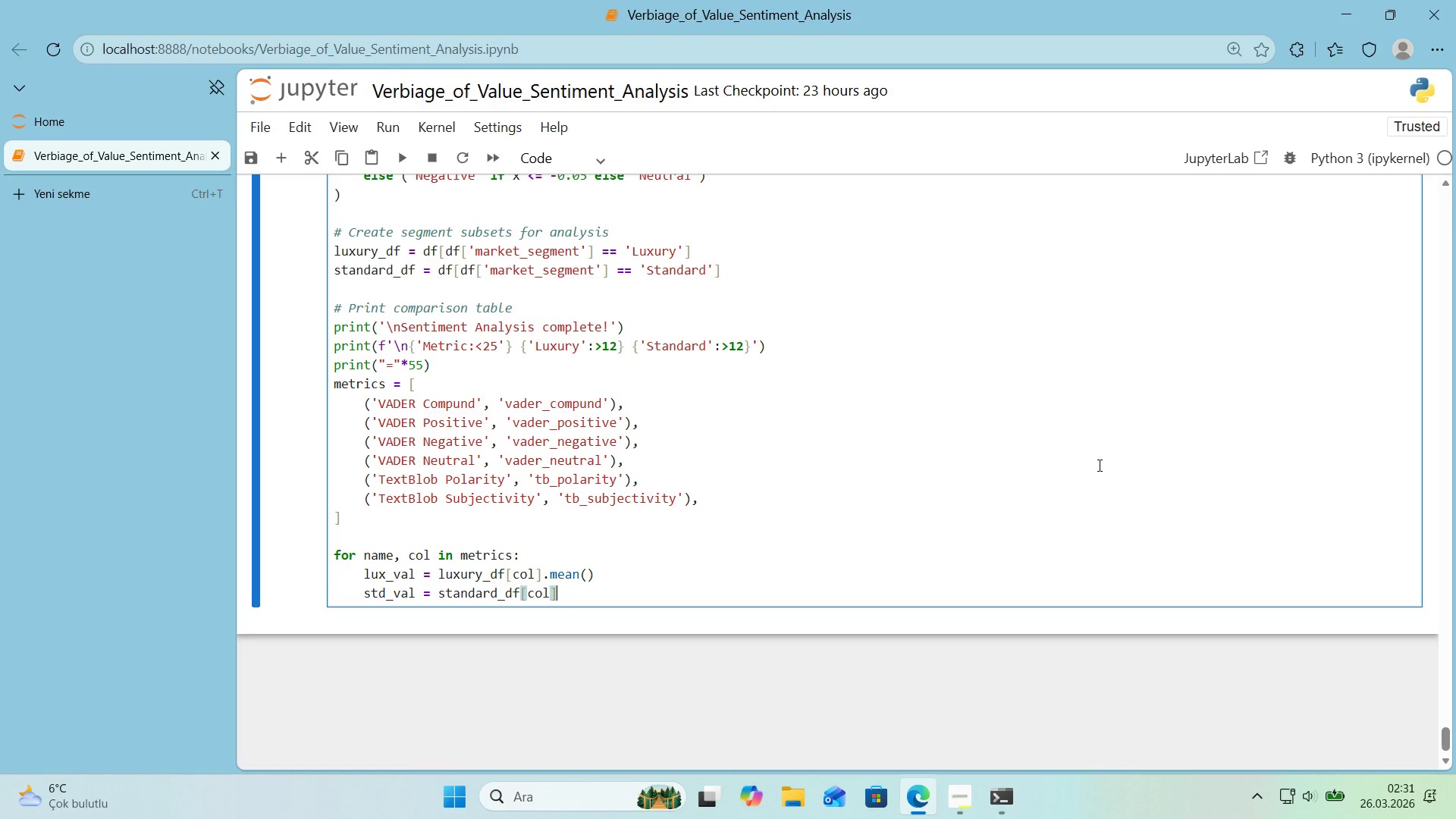 
key(ArrowRight)
 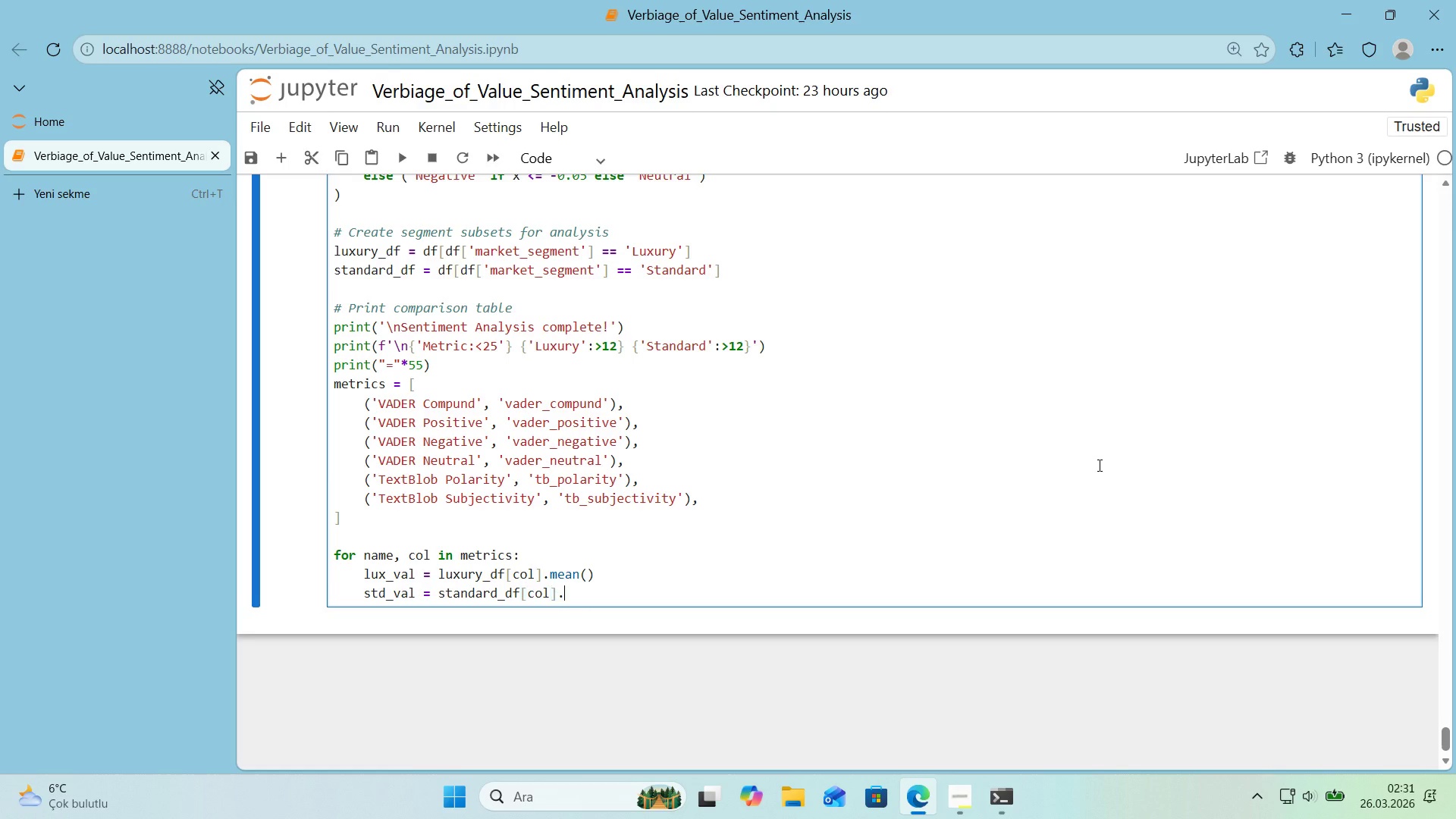 
type(.mean*()
 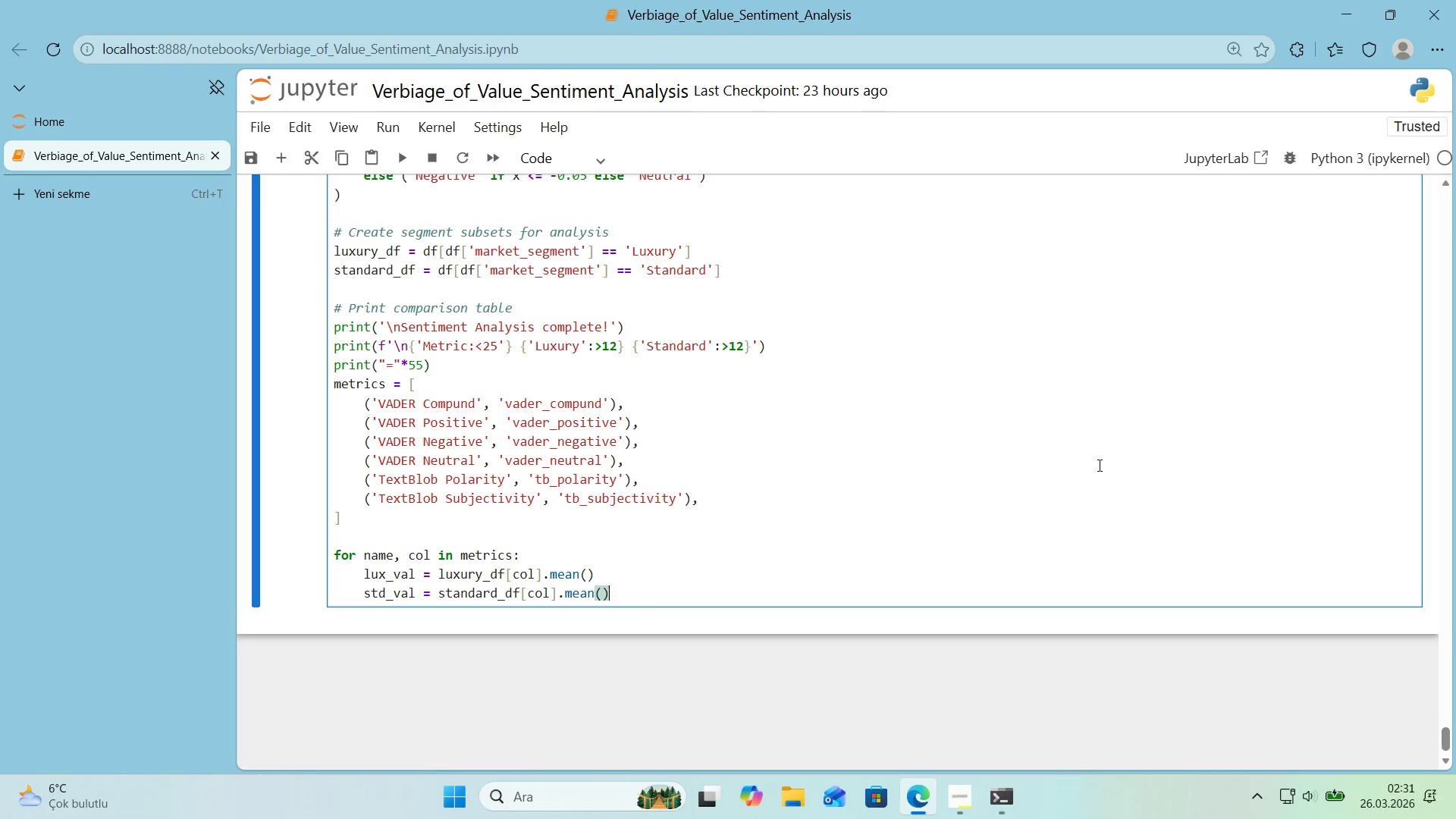 
 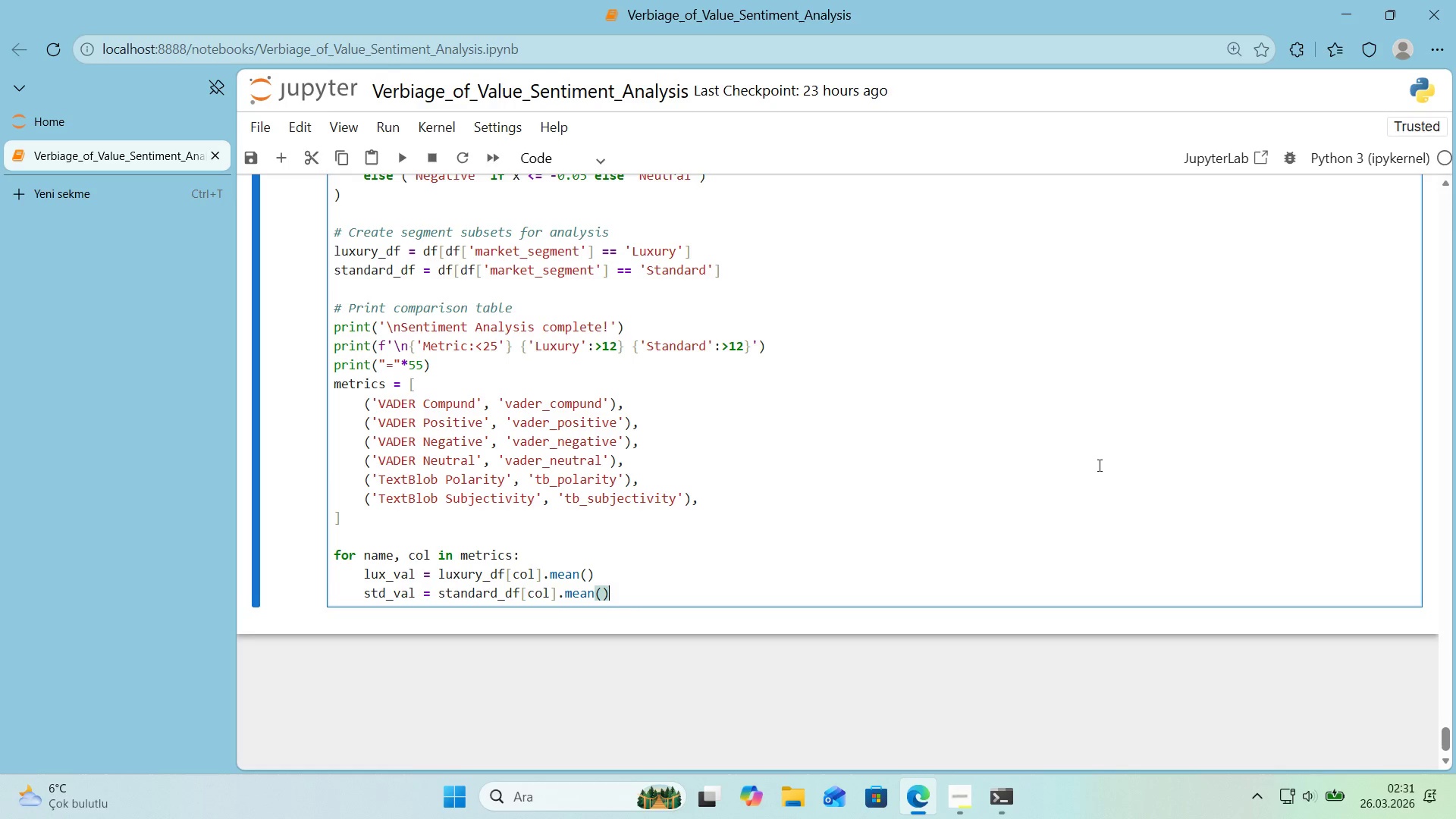 
key(ArrowRight)
 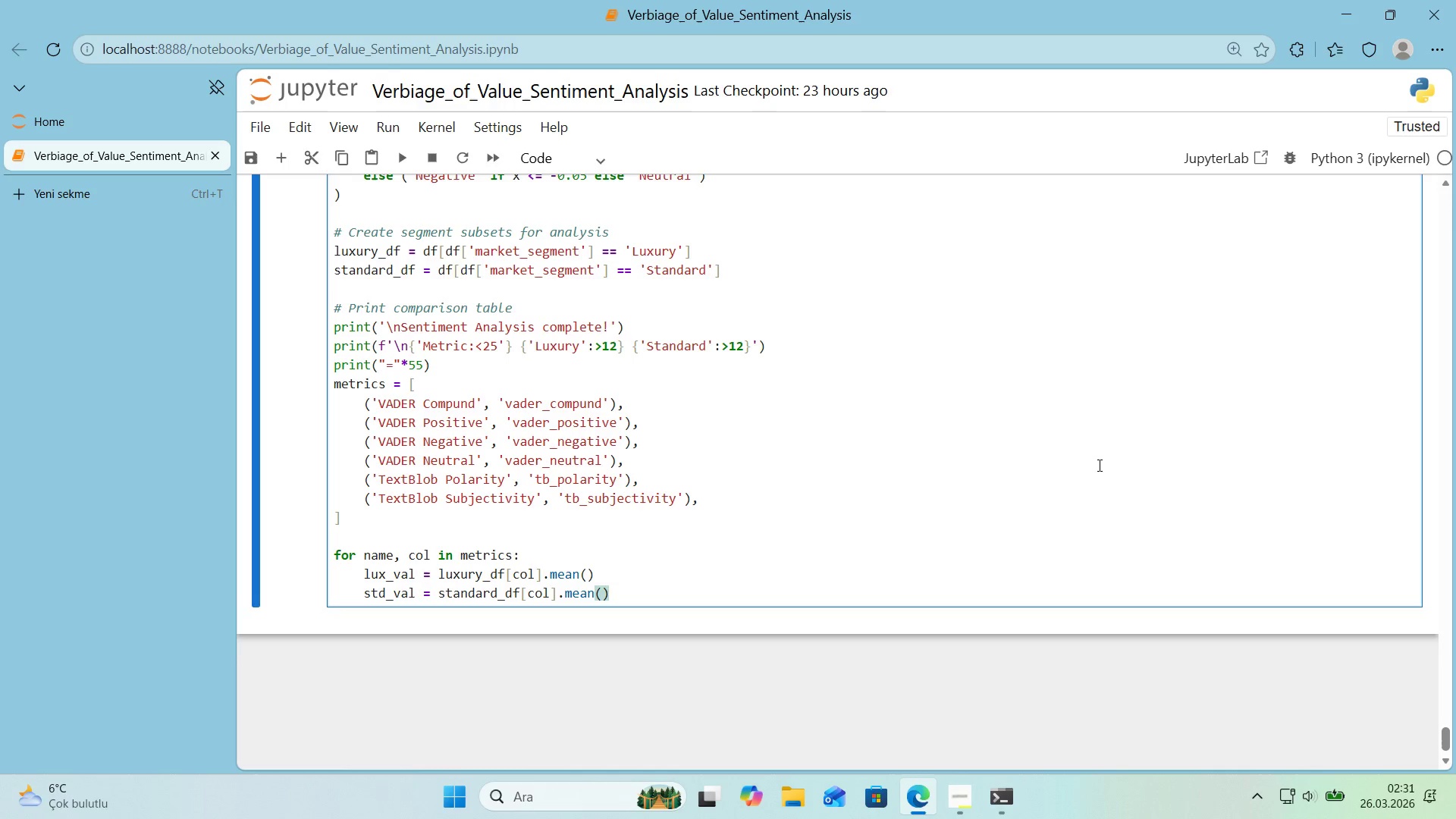 
key(Enter)
 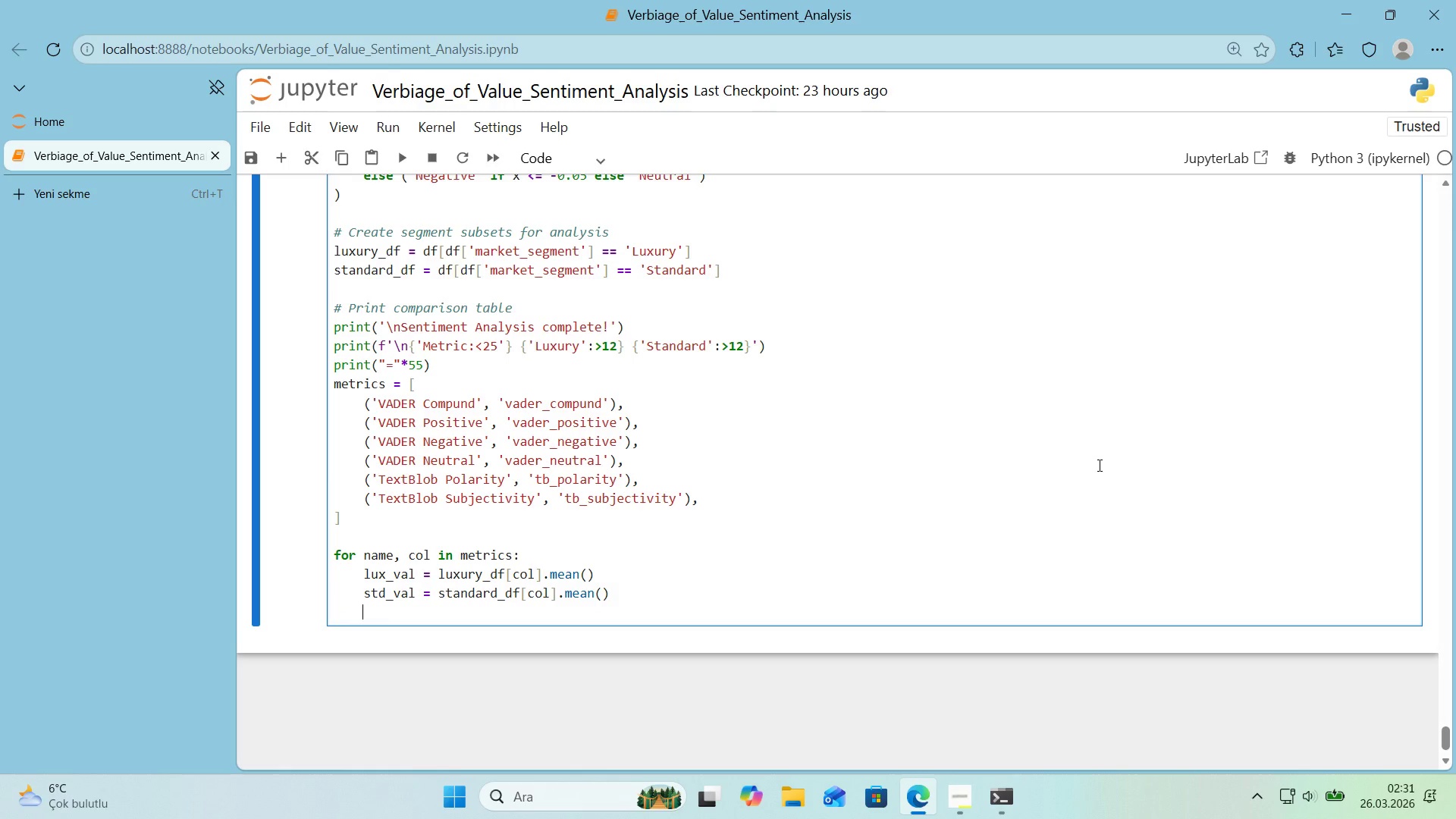 
type(pr'nt*()
 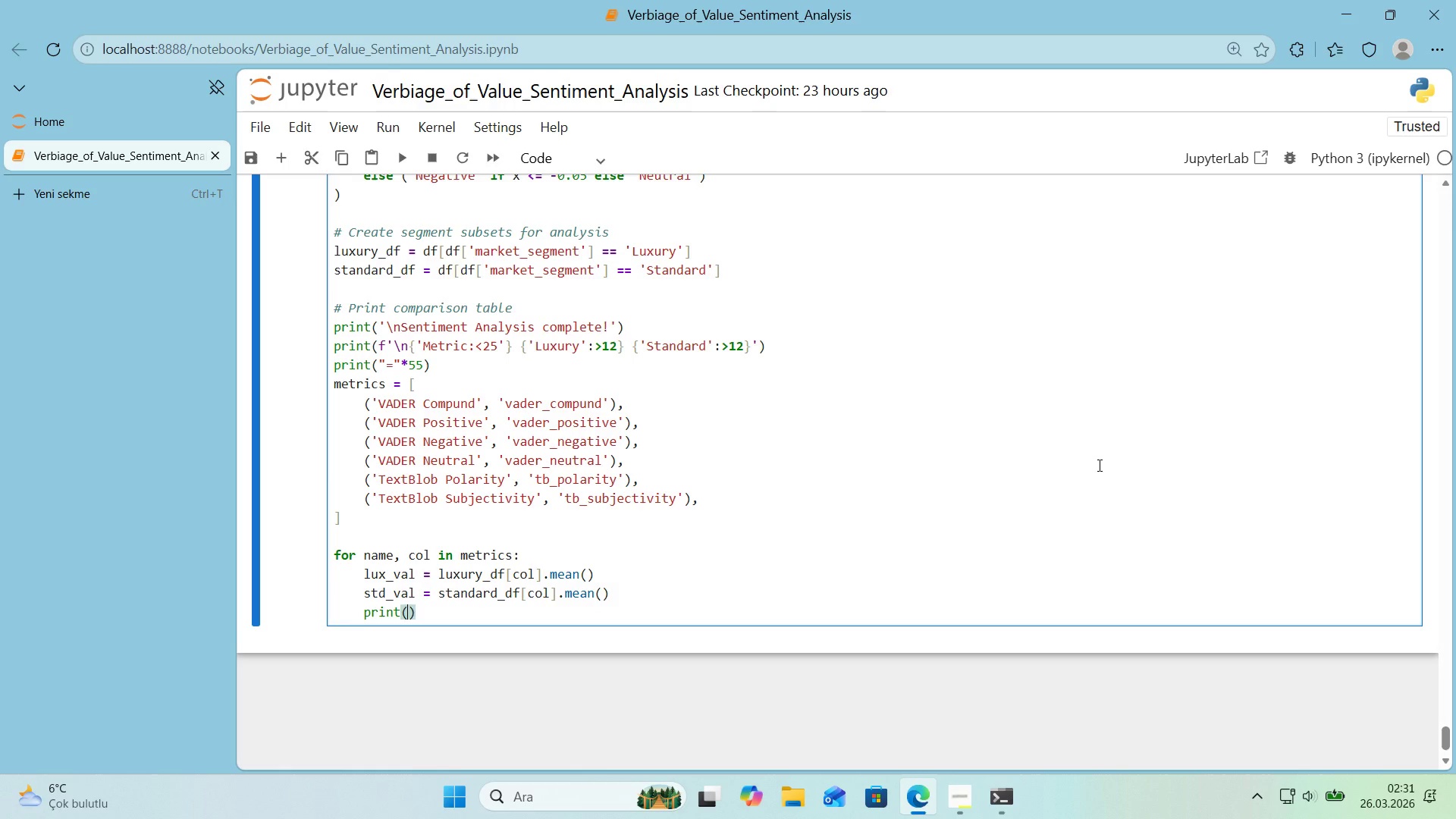 
 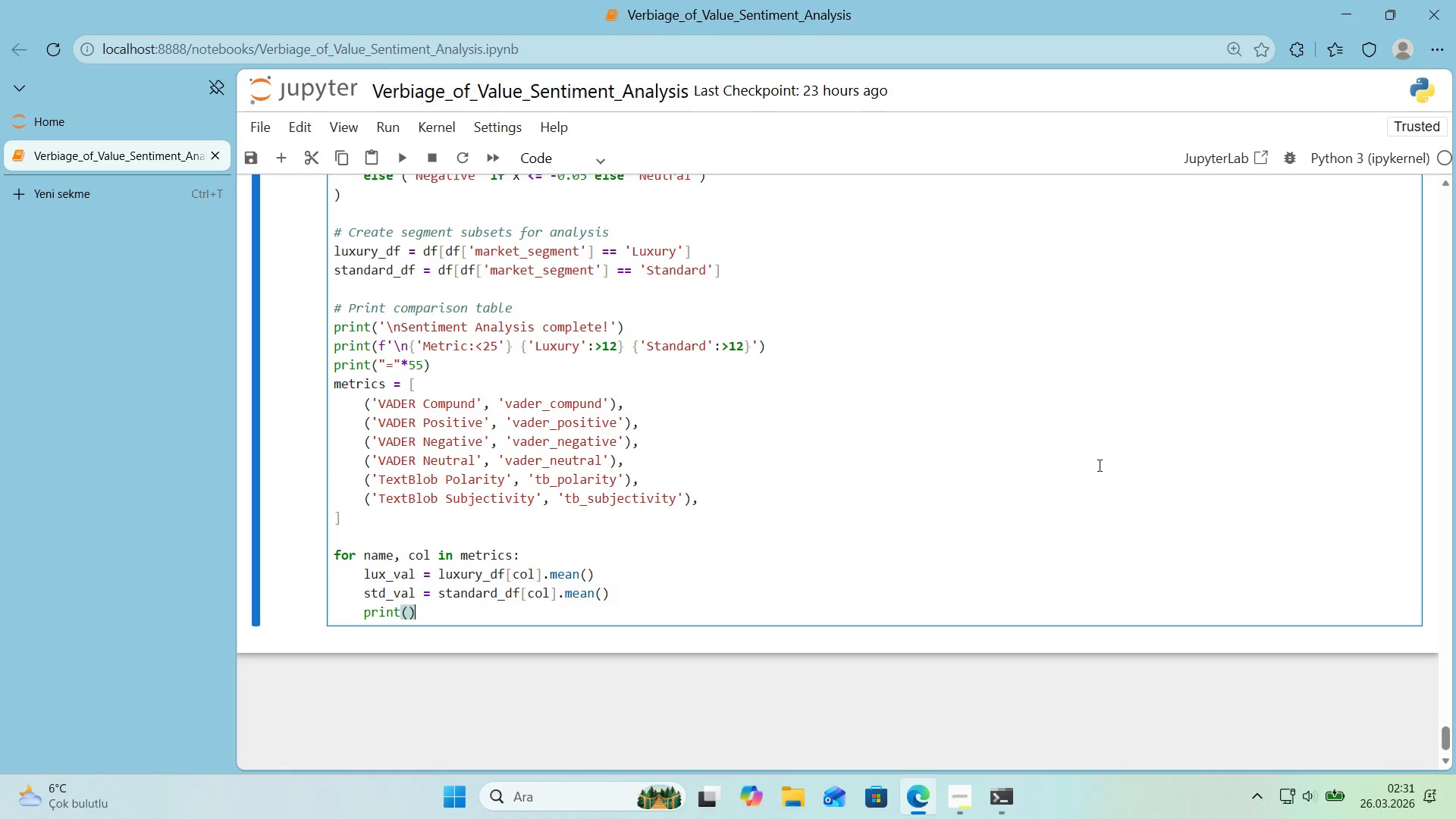 
key(ArrowLeft)
 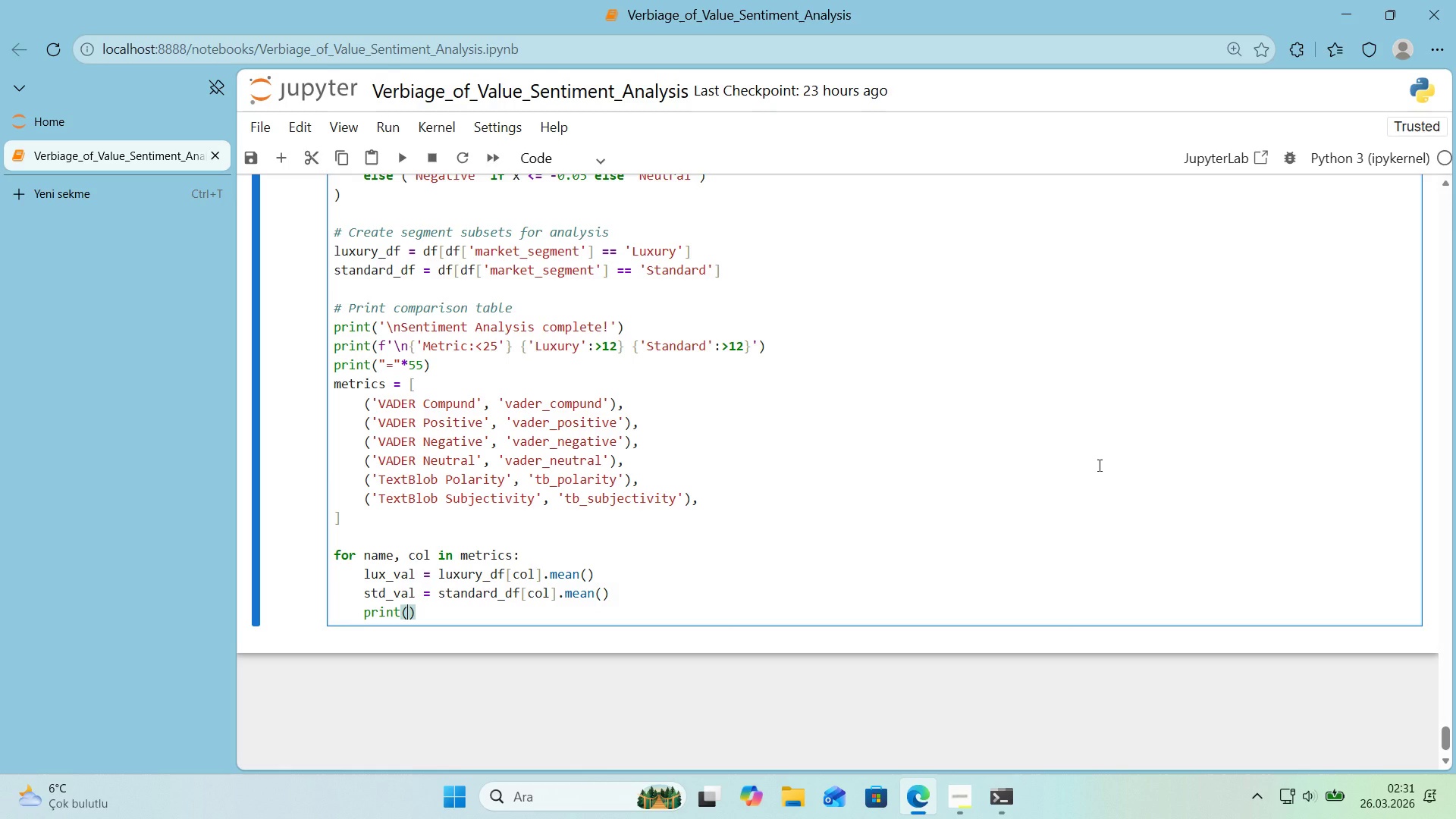 
type(@@)
 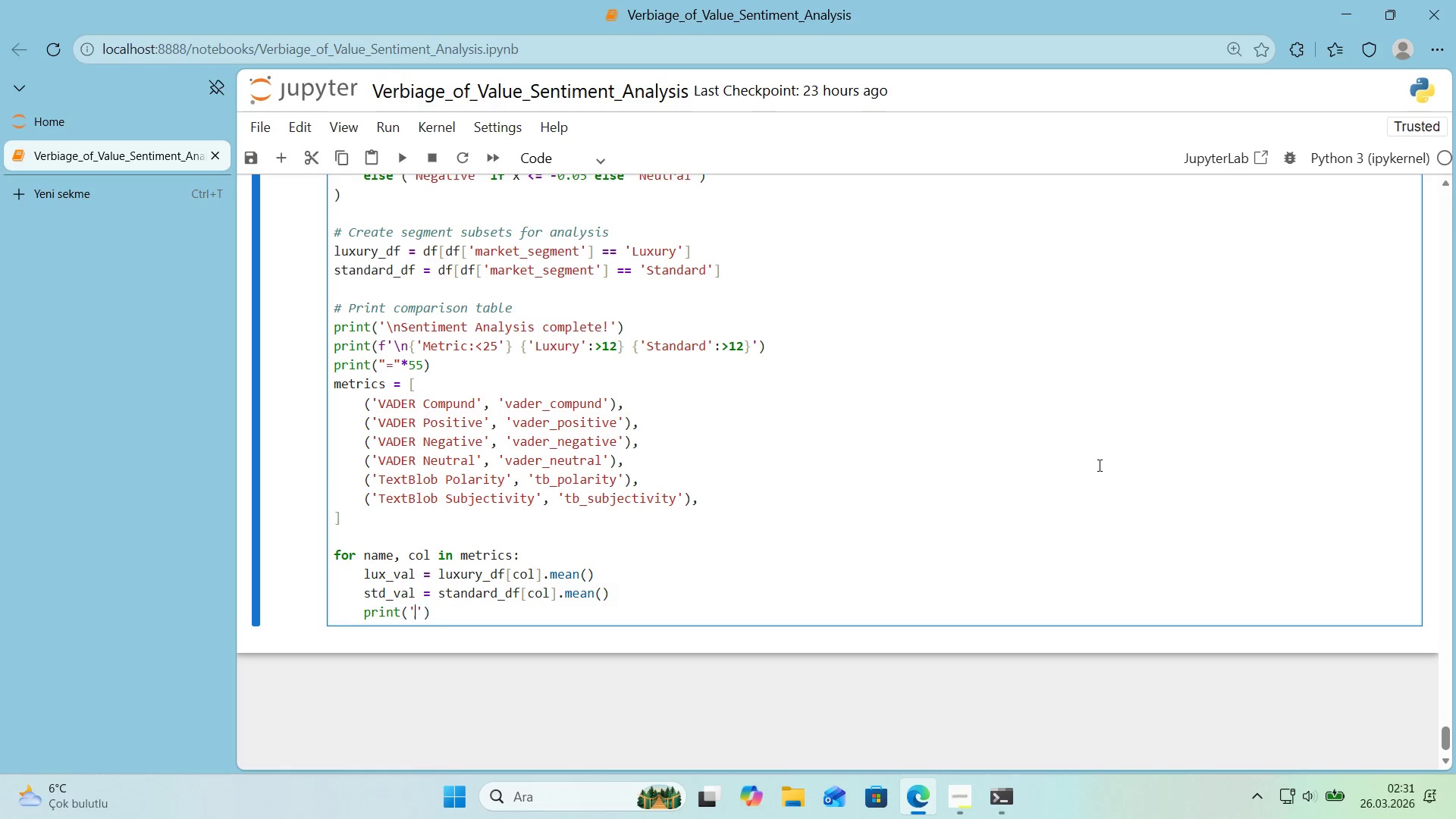 
key(ArrowLeft)
 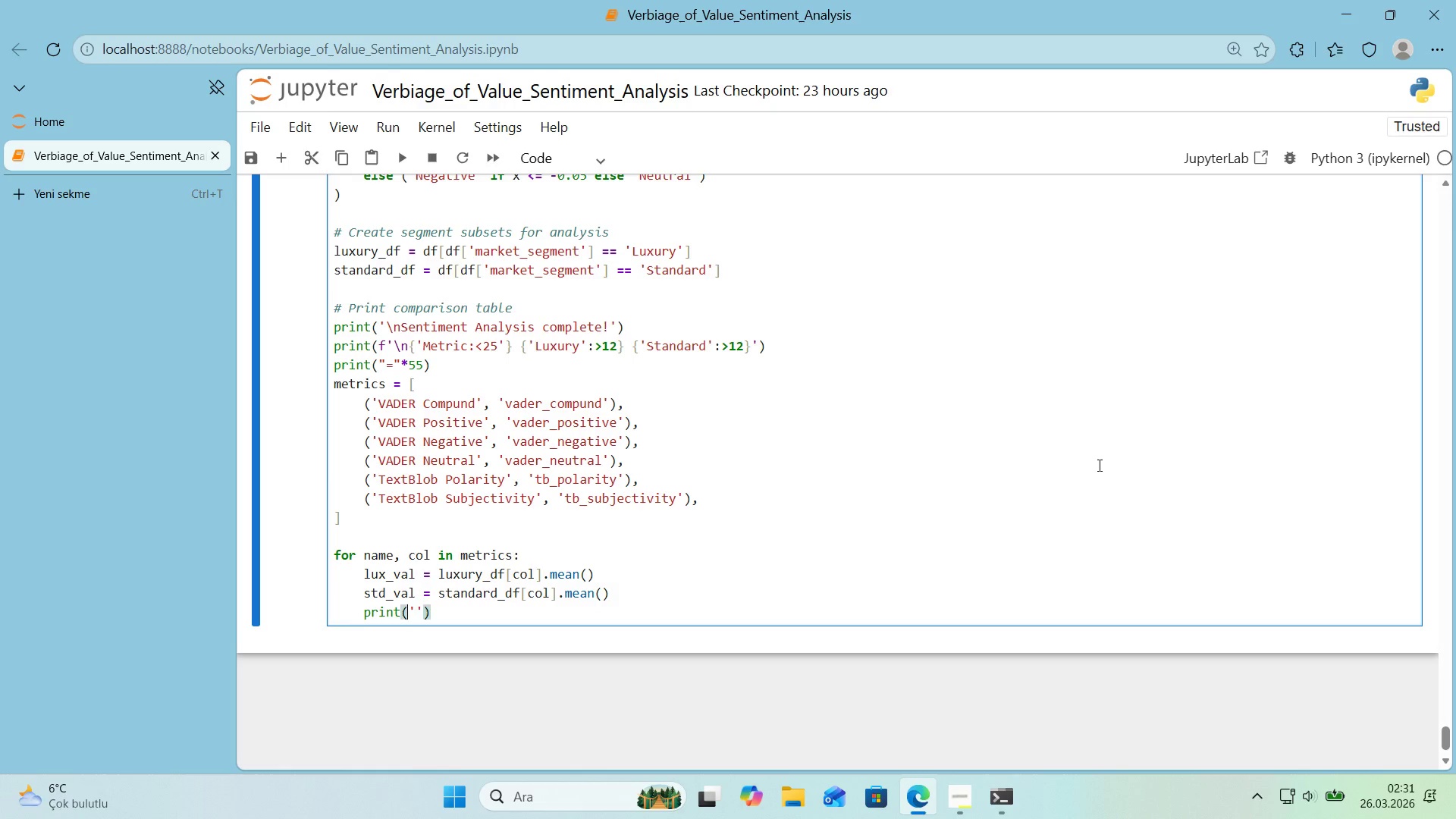 
key(ArrowLeft)
 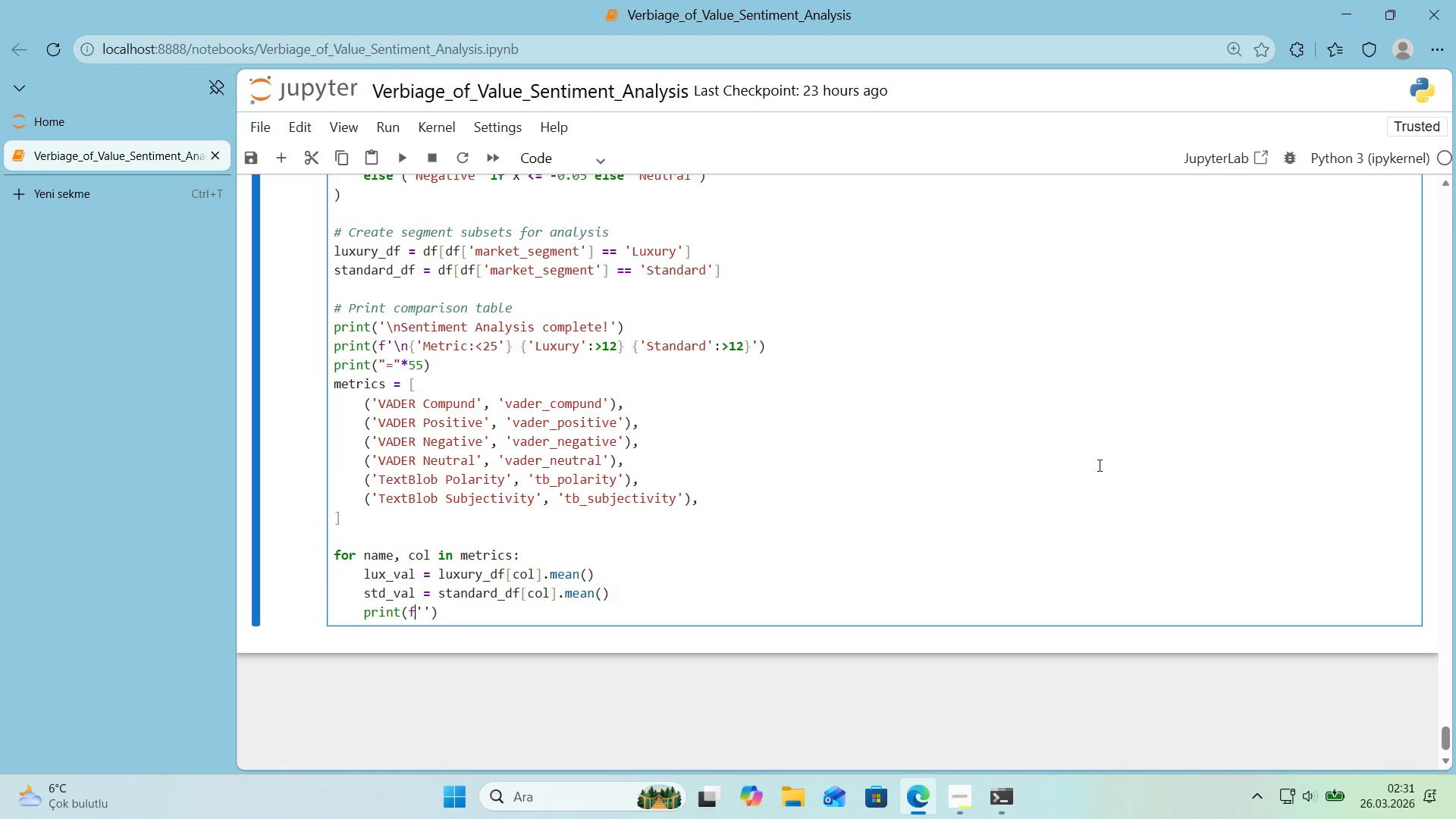 
key(F)
 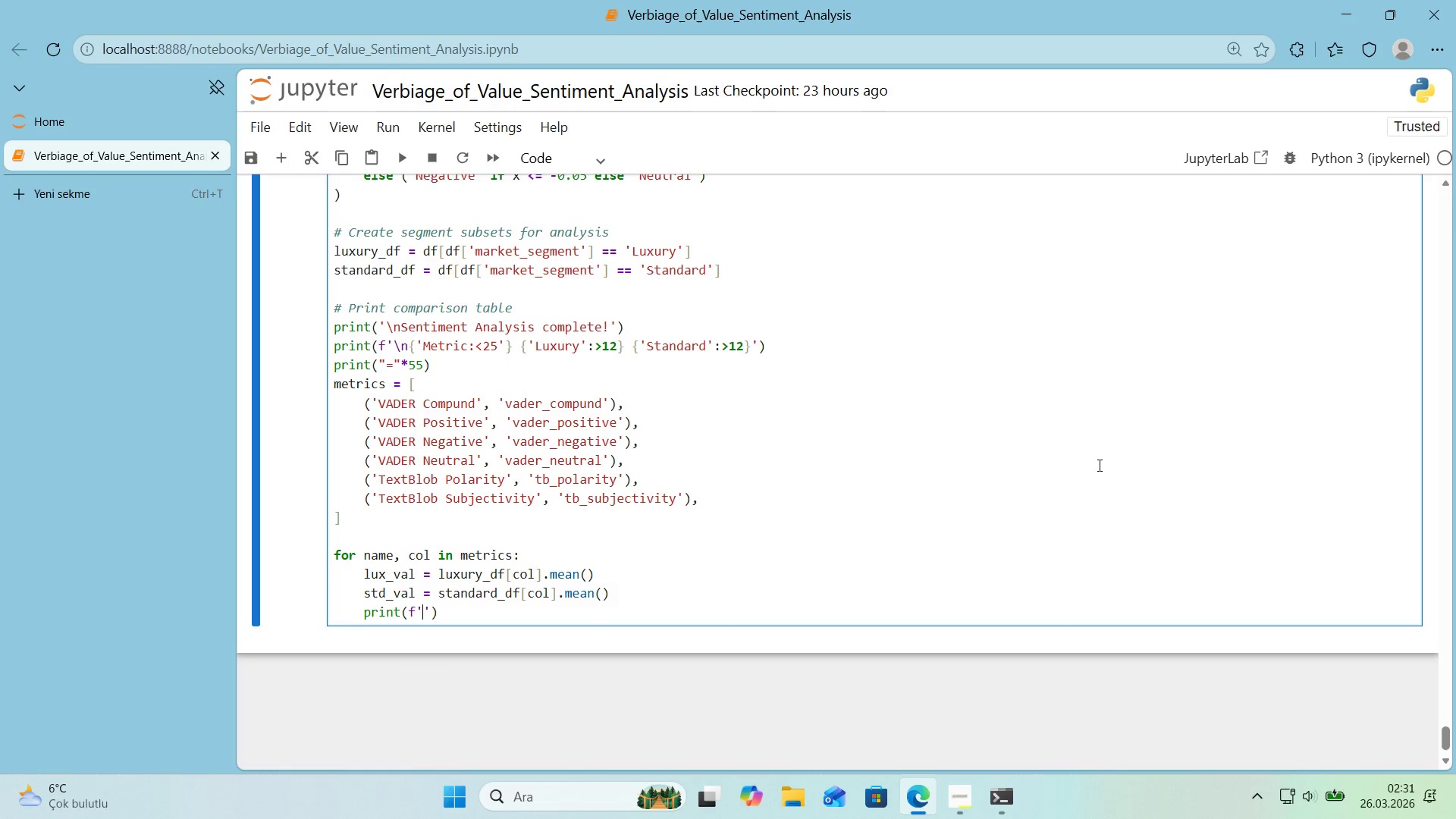 
key(ArrowRight)
 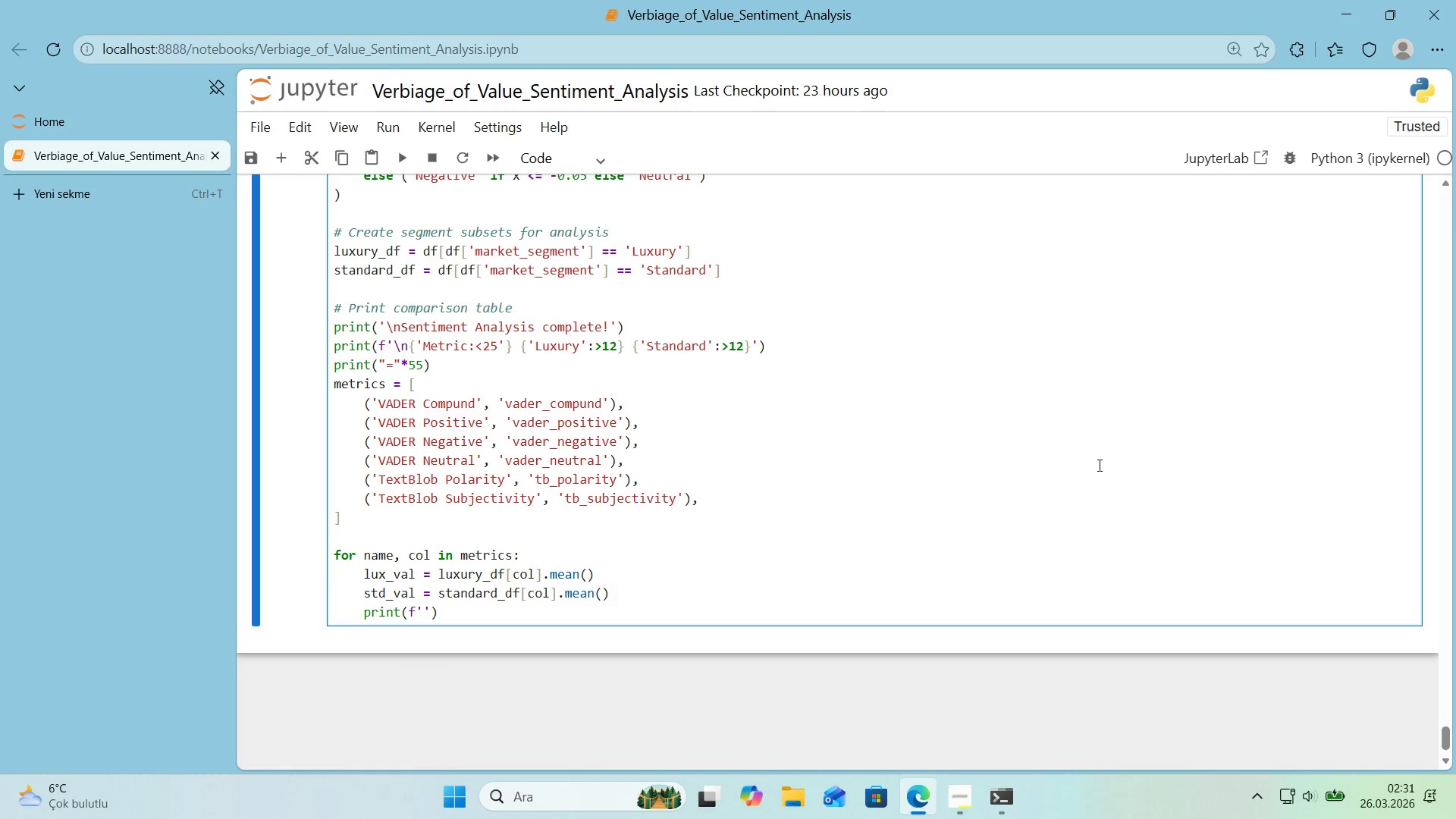 
key(ArrowRight)
 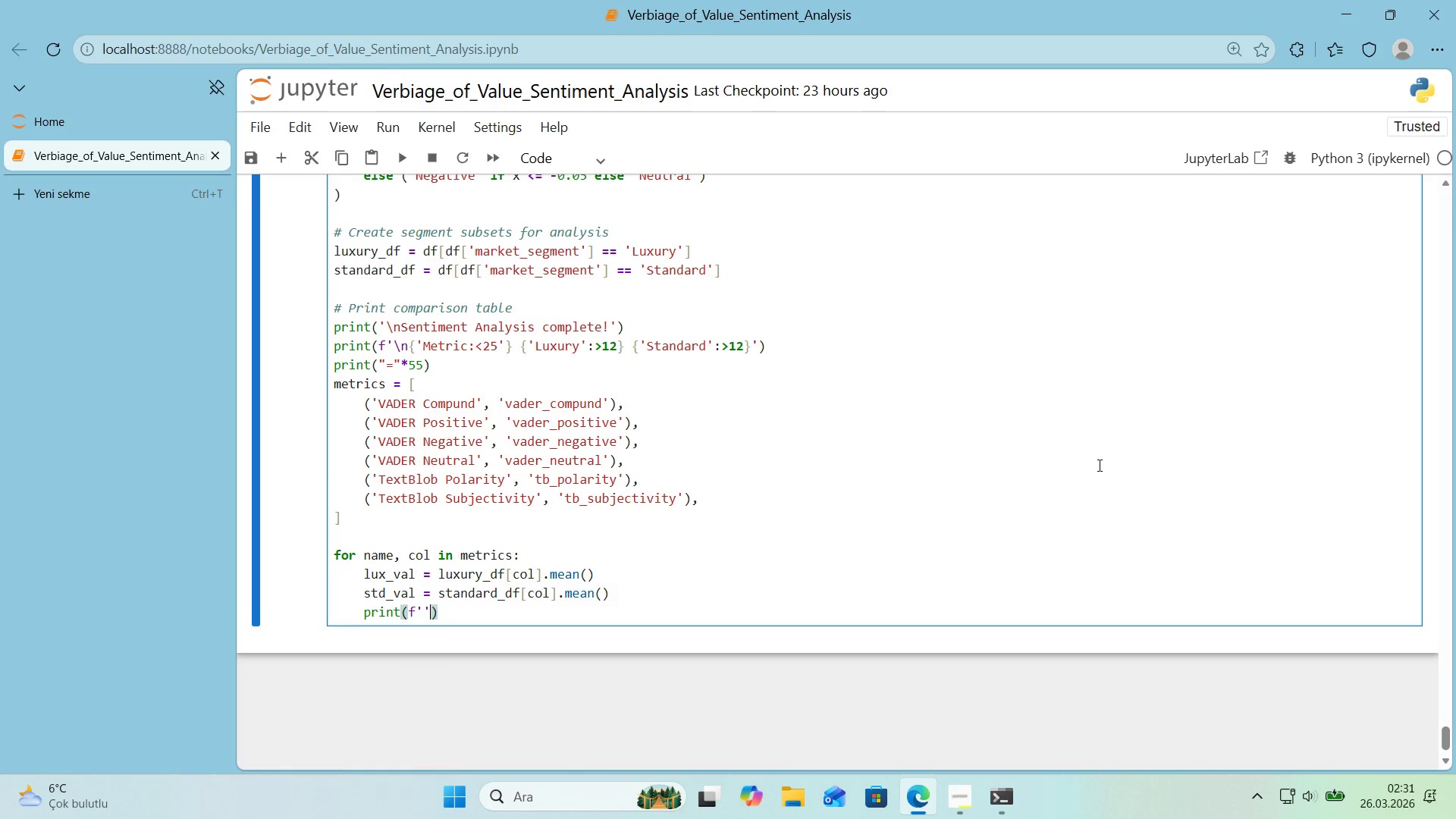 
key(Backspace)
 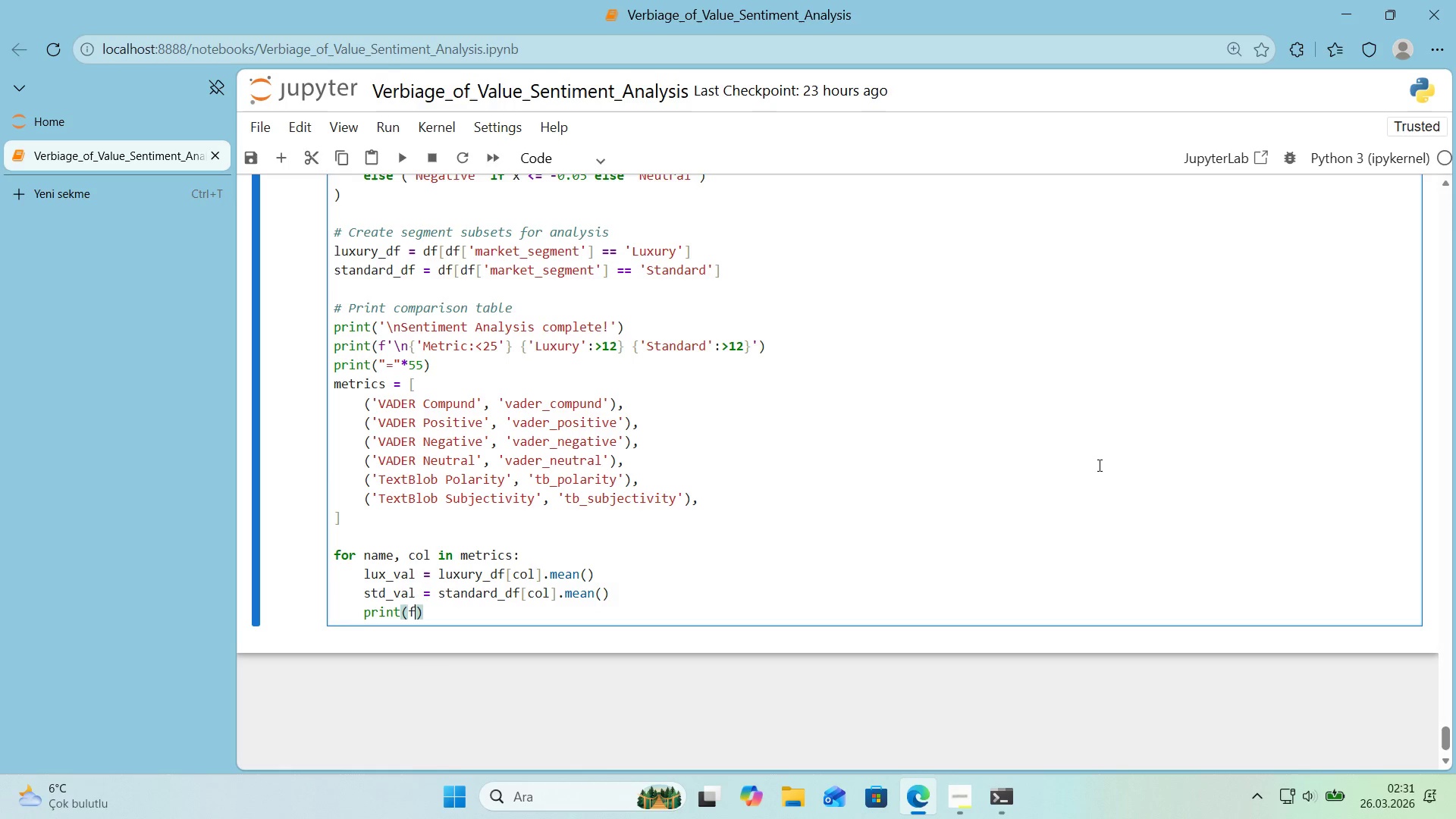 
key(Backspace)
 